 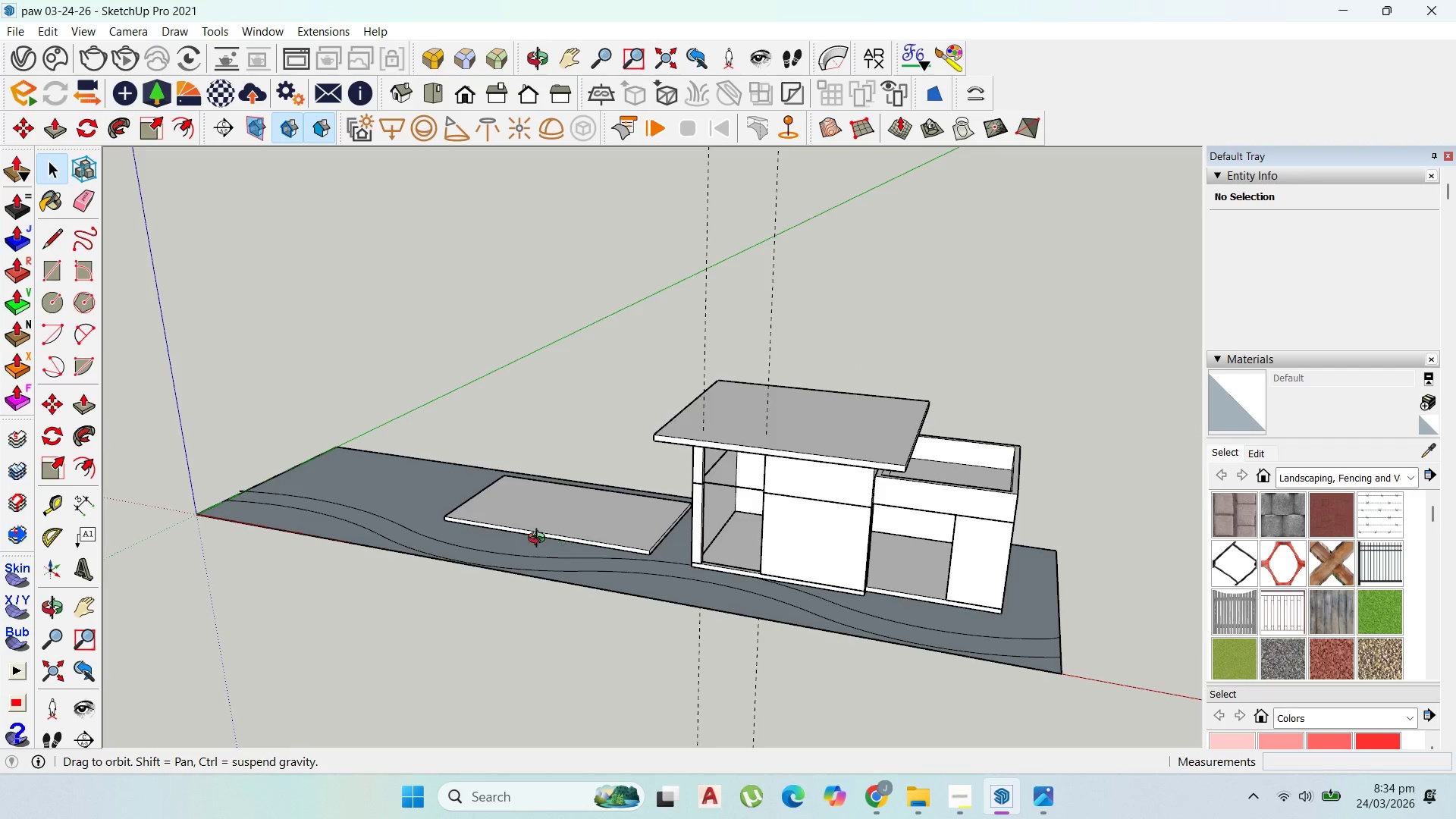 
scroll: coordinate [739, 607], scroll_direction: down, amount: 1.0
 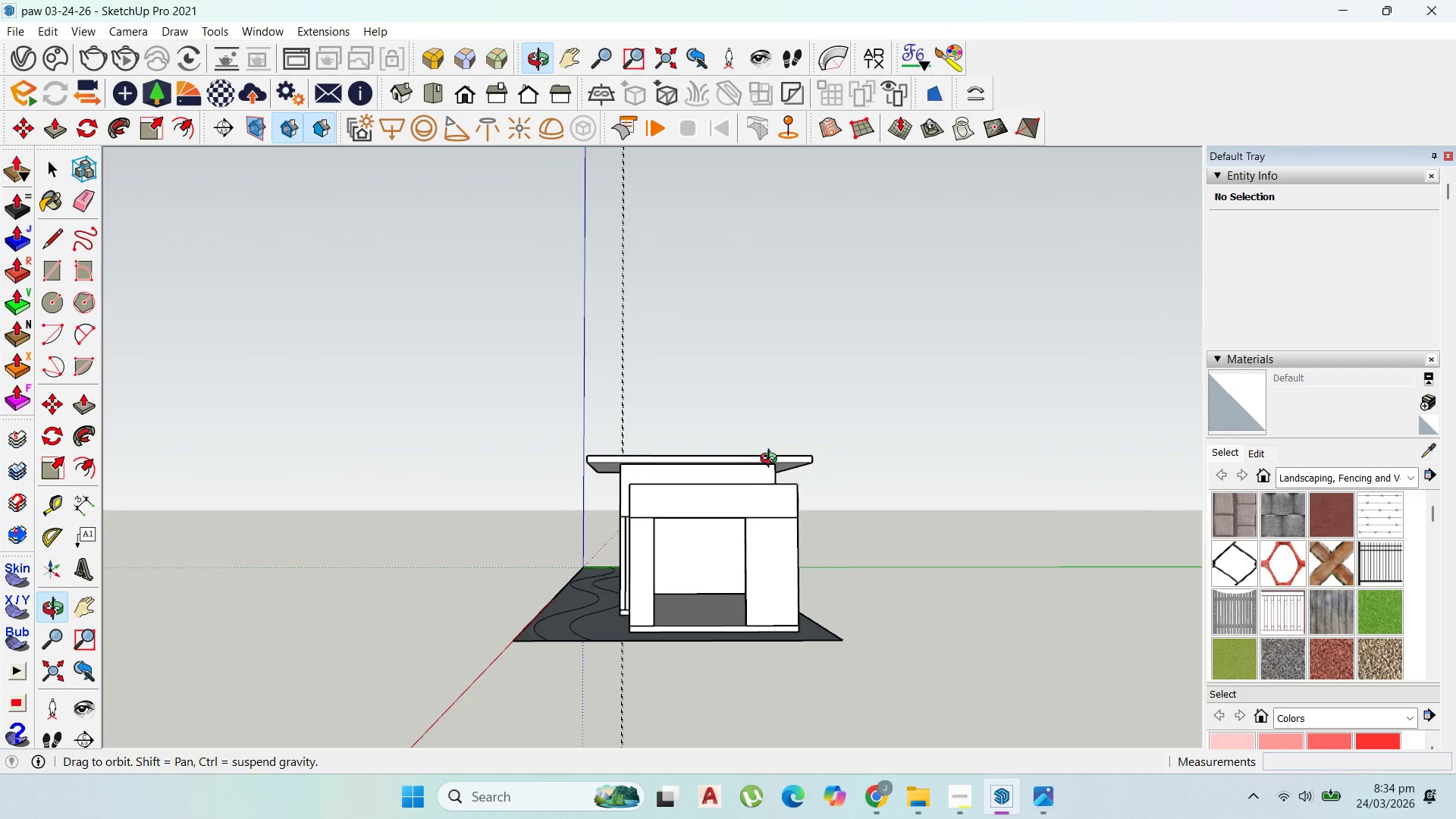 
scroll: coordinate [801, 571], scroll_direction: up, amount: 8.0
 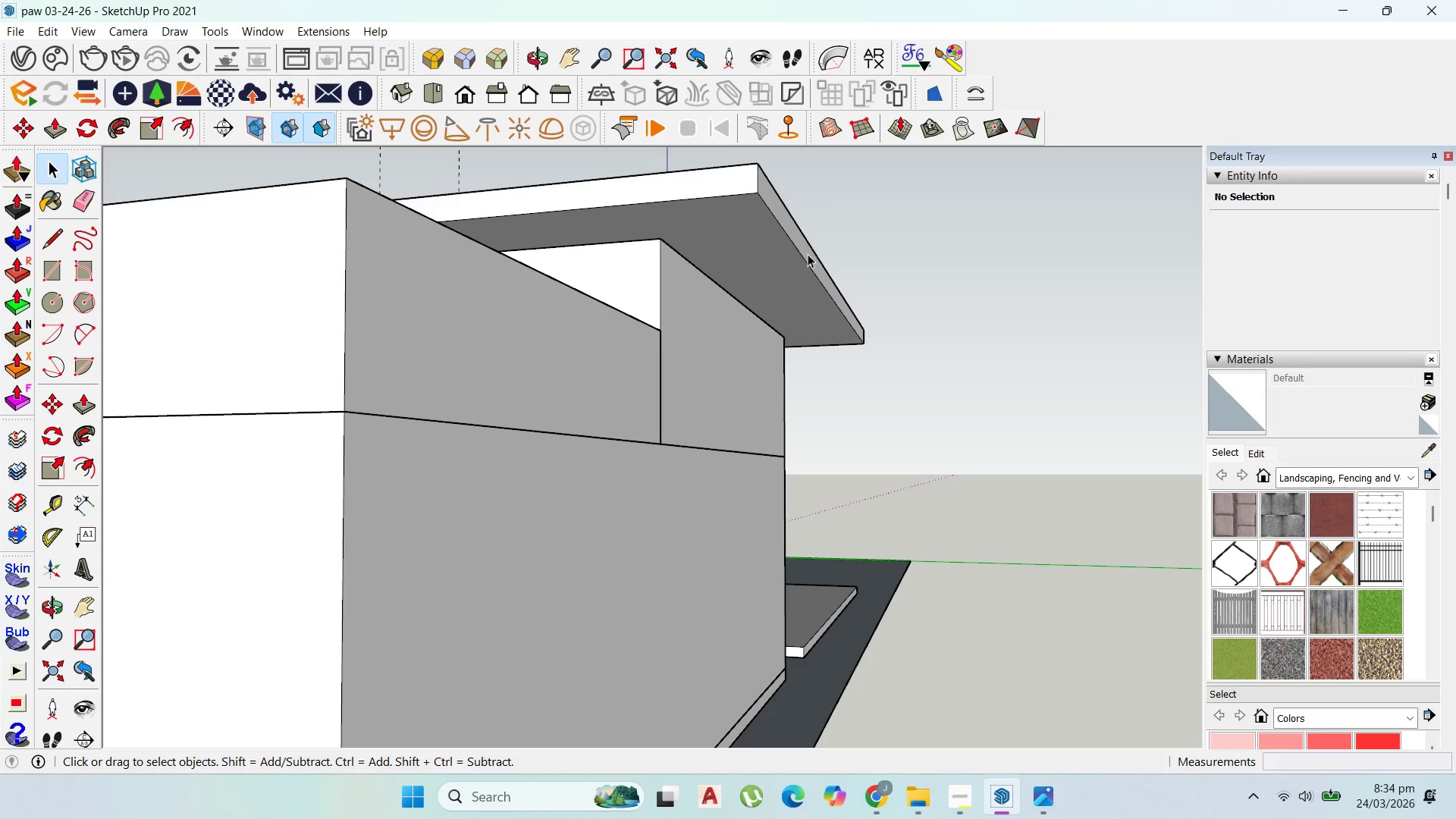 
double_click([811, 249])
 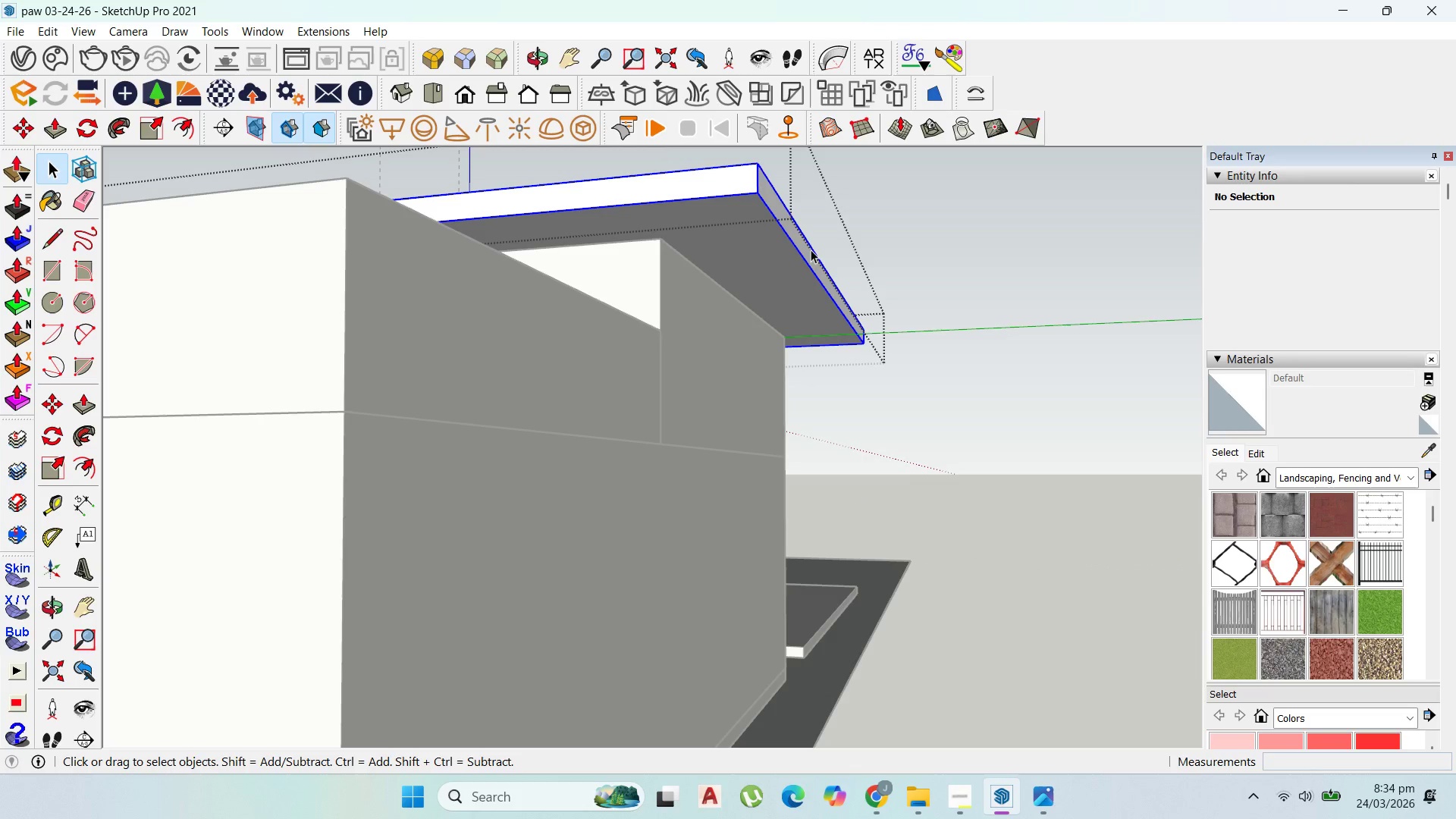 
triple_click([811, 249])
 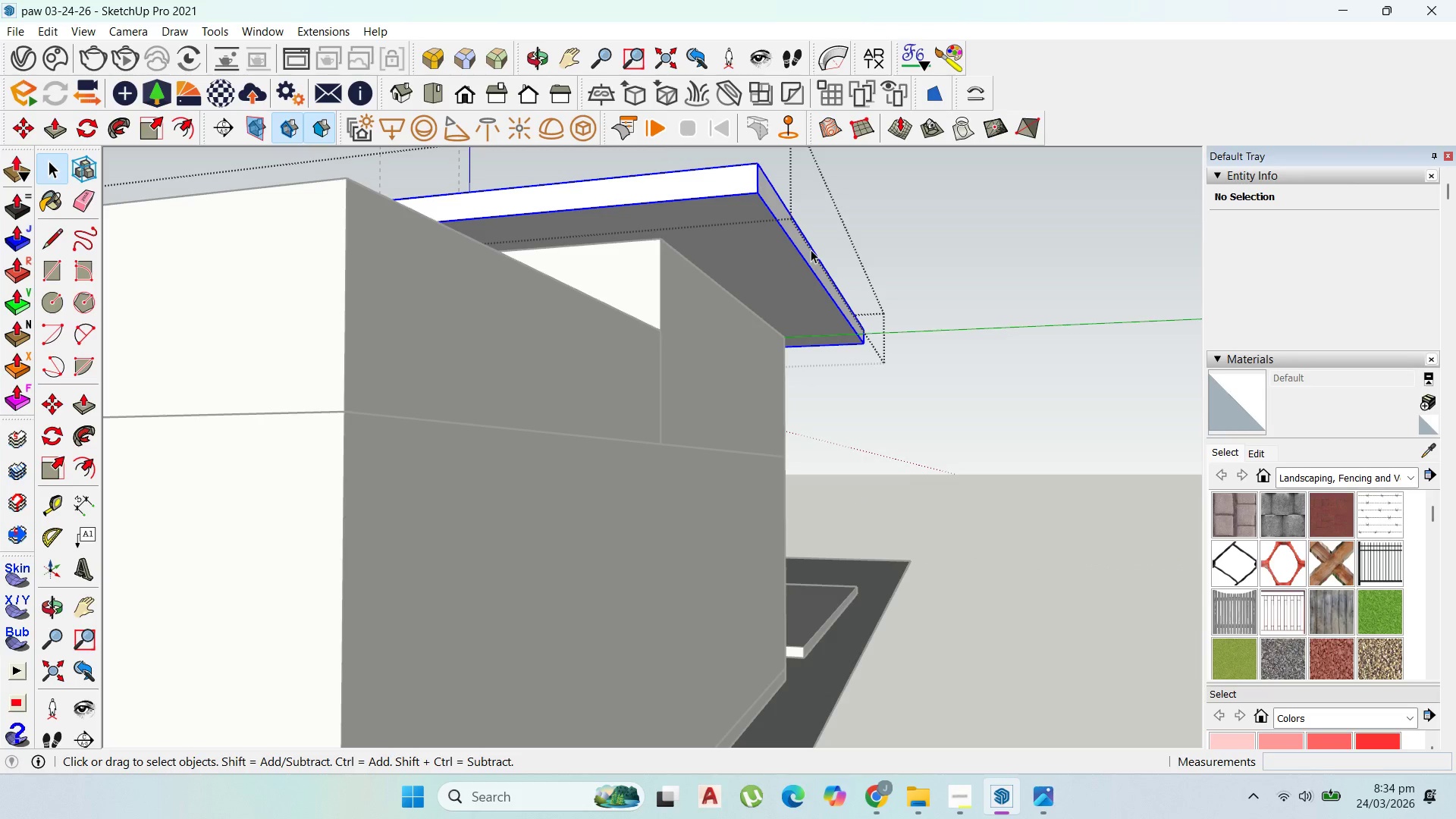 
triple_click([811, 249])
 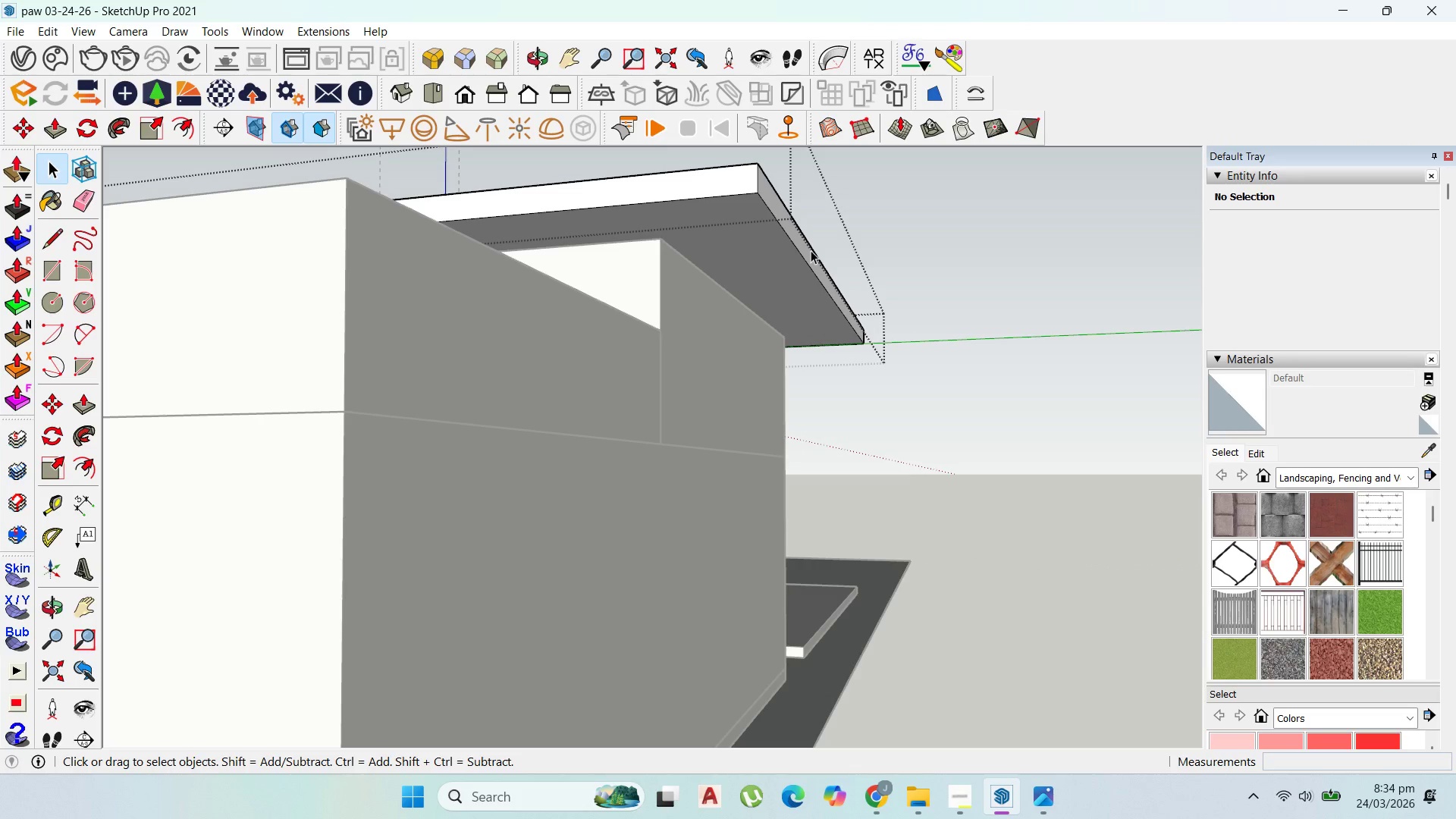 
left_click([811, 250])
 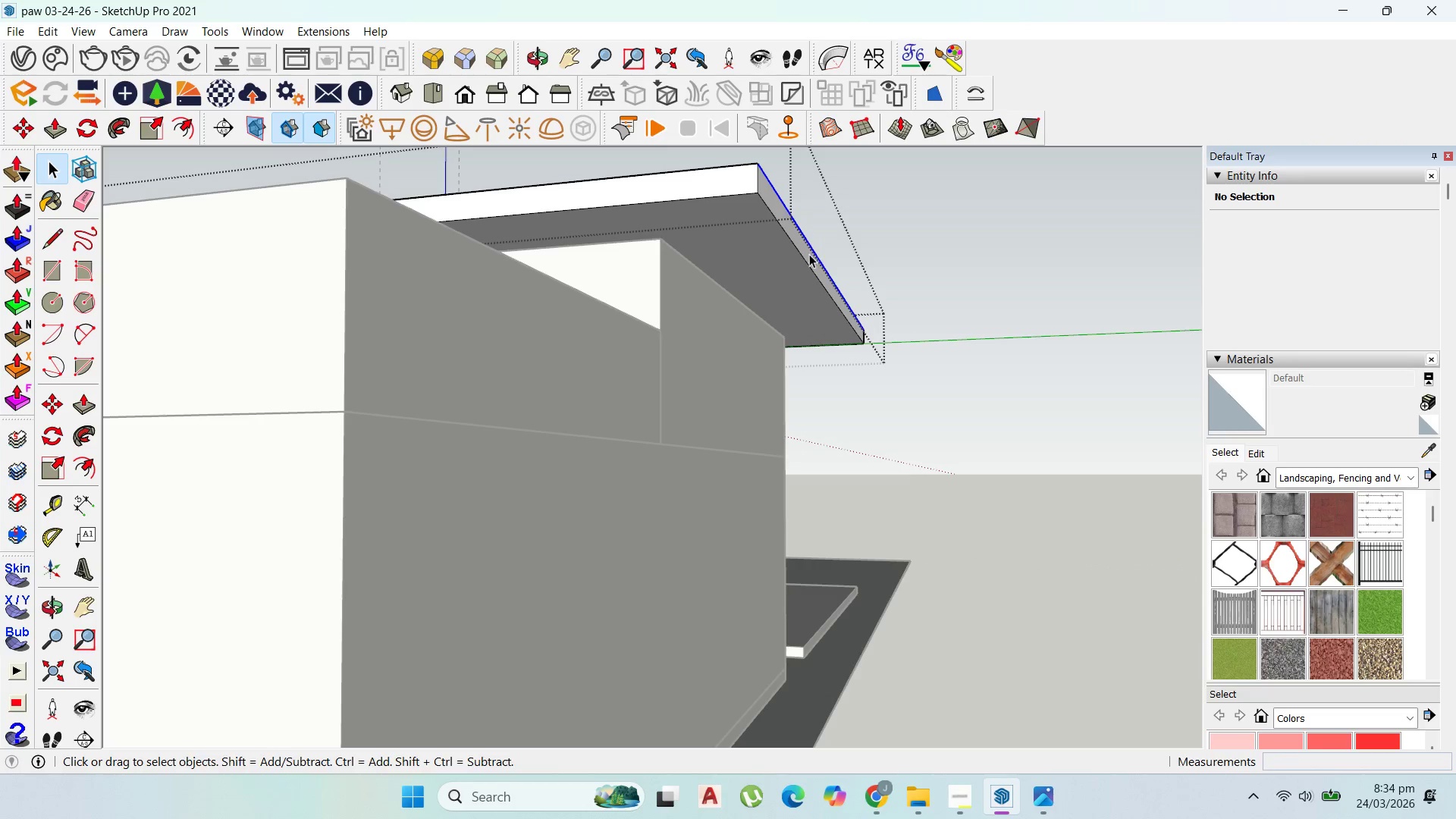 
key(P)
 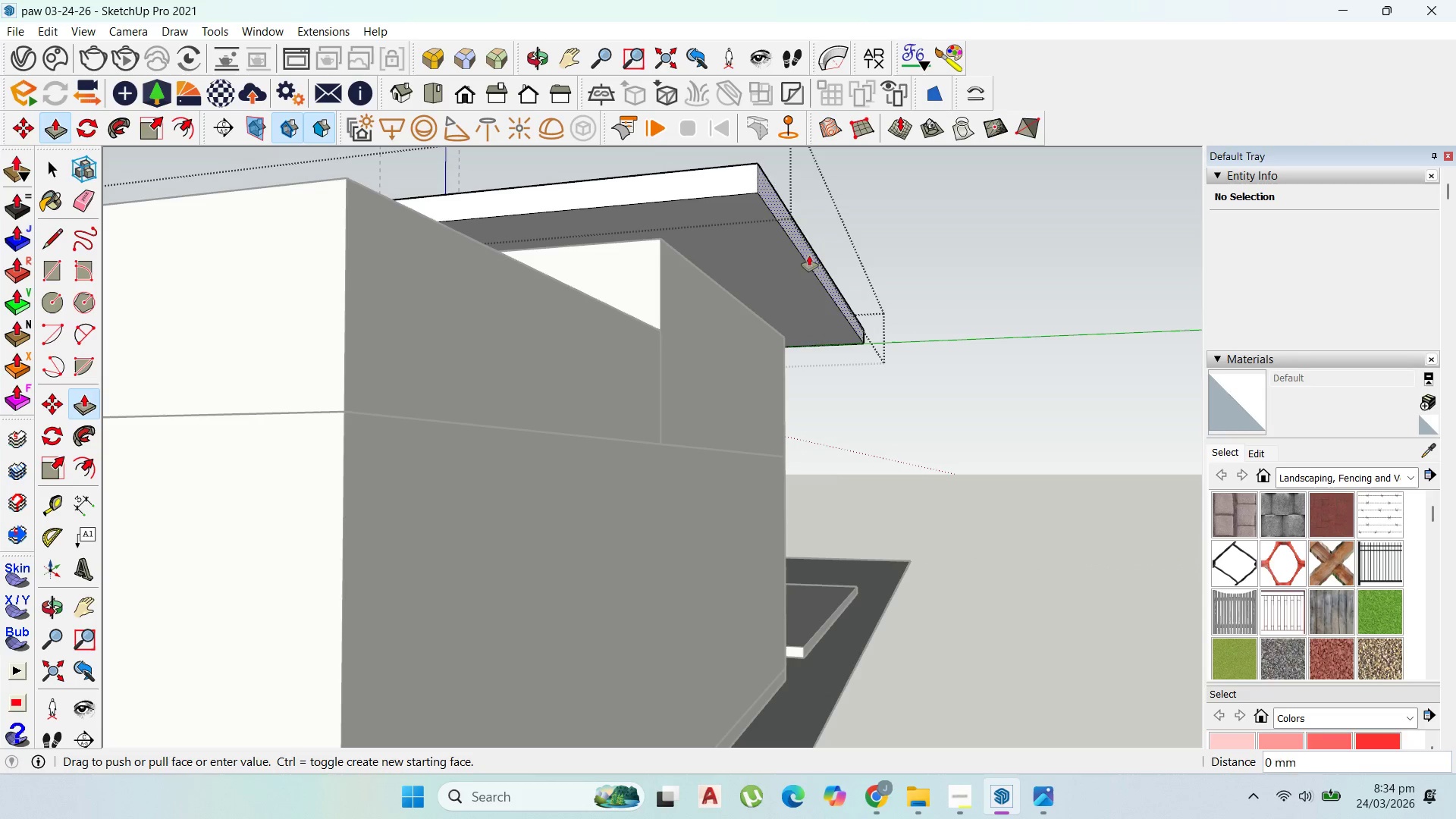 
left_click_drag(start_coordinate=[809, 256], to_coordinate=[834, 701])
 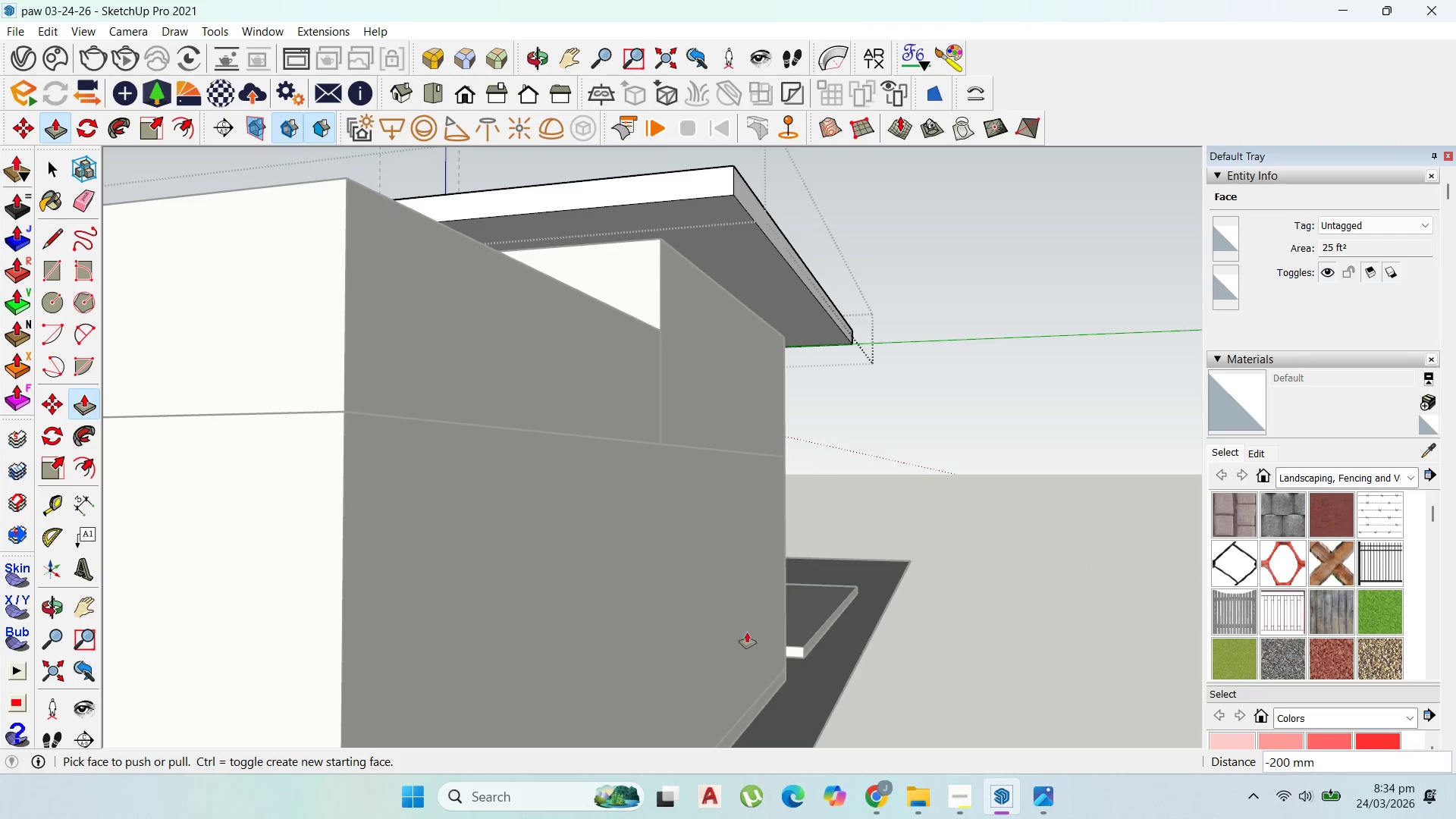 
scroll: coordinate [819, 587], scroll_direction: down, amount: 7.0
 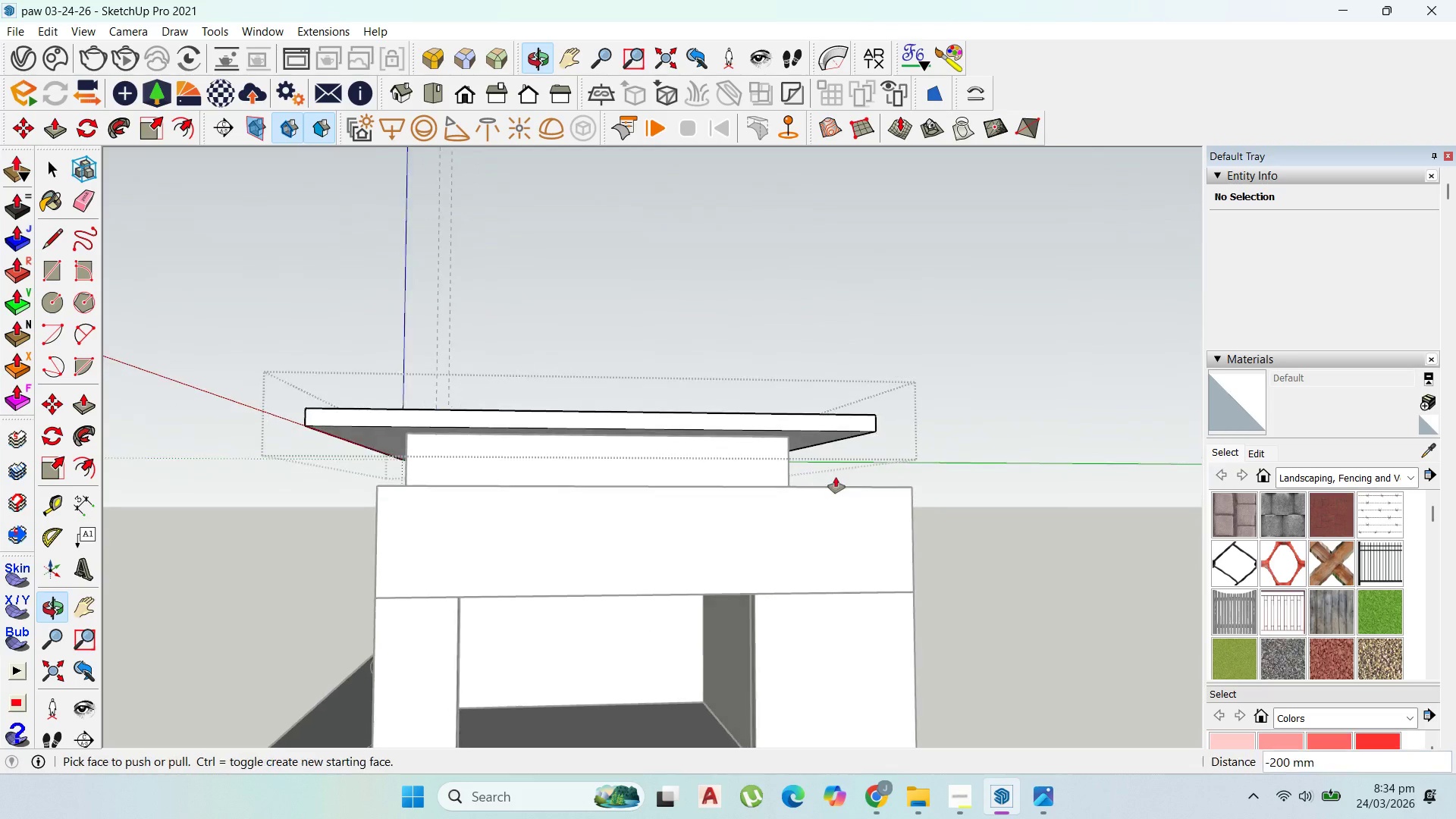 
key(Escape)
 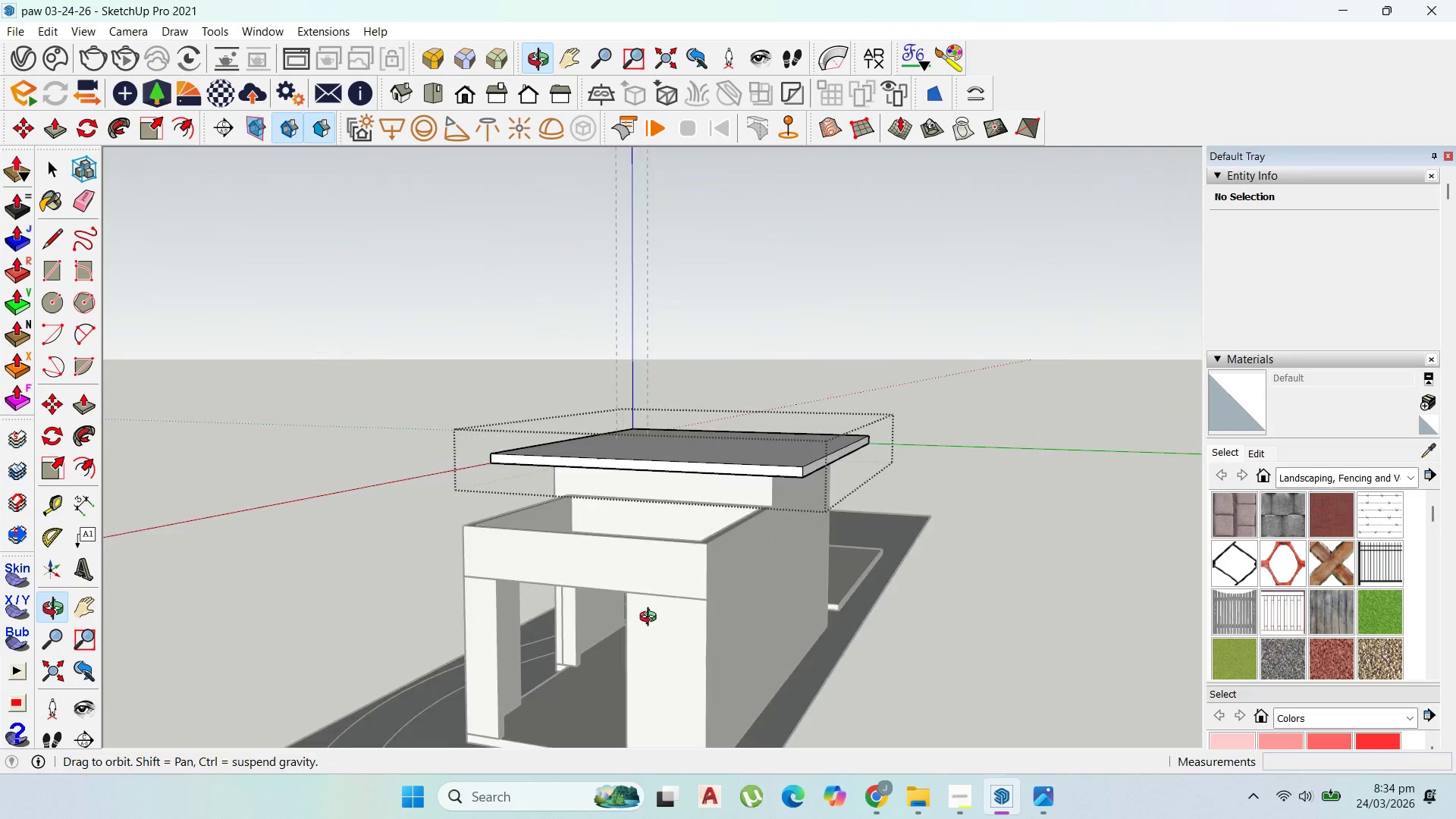 
scroll: coordinate [676, 592], scroll_direction: down, amount: 8.0
 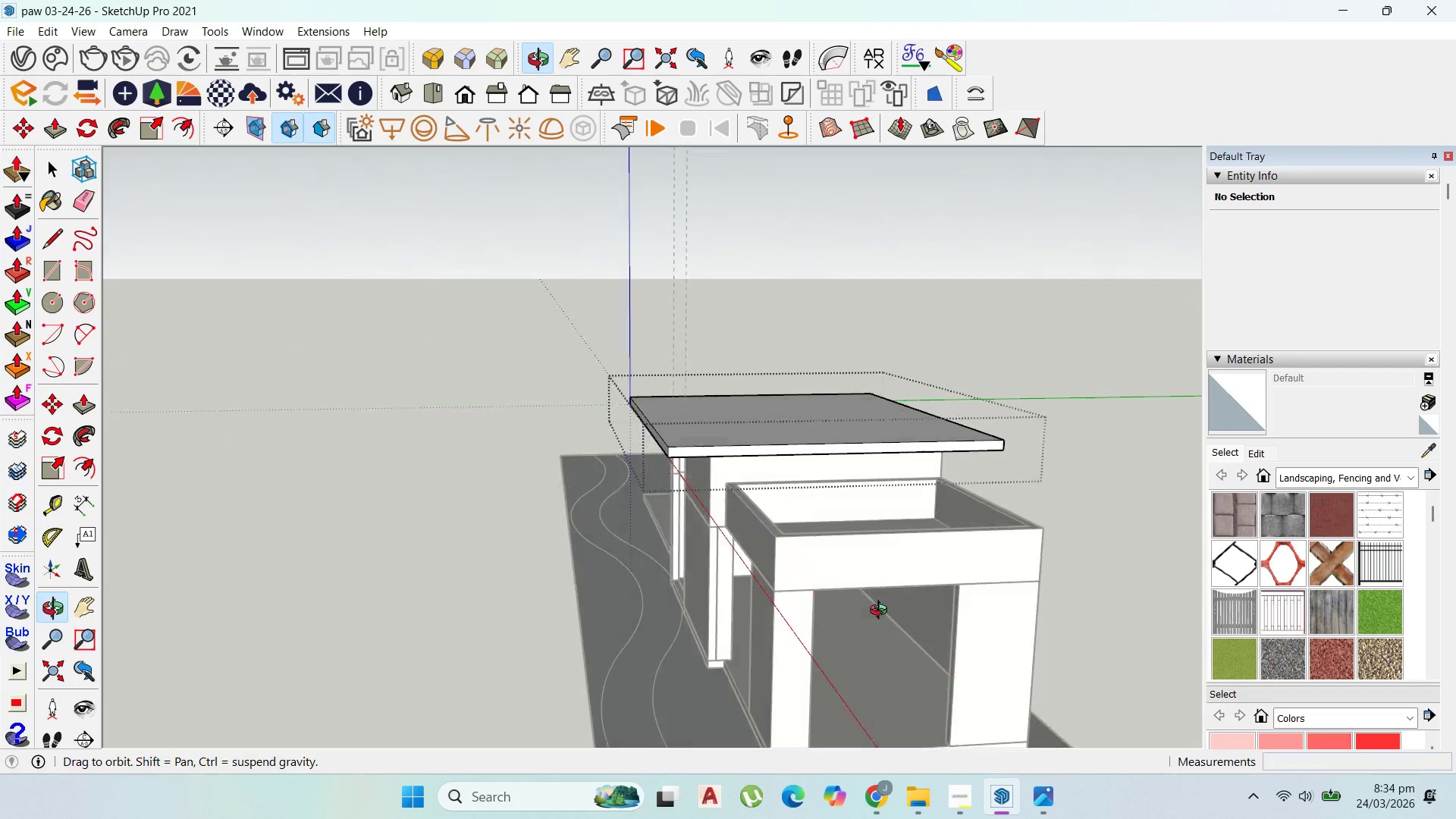 
hold_key(key=Escape, duration=1.03)
 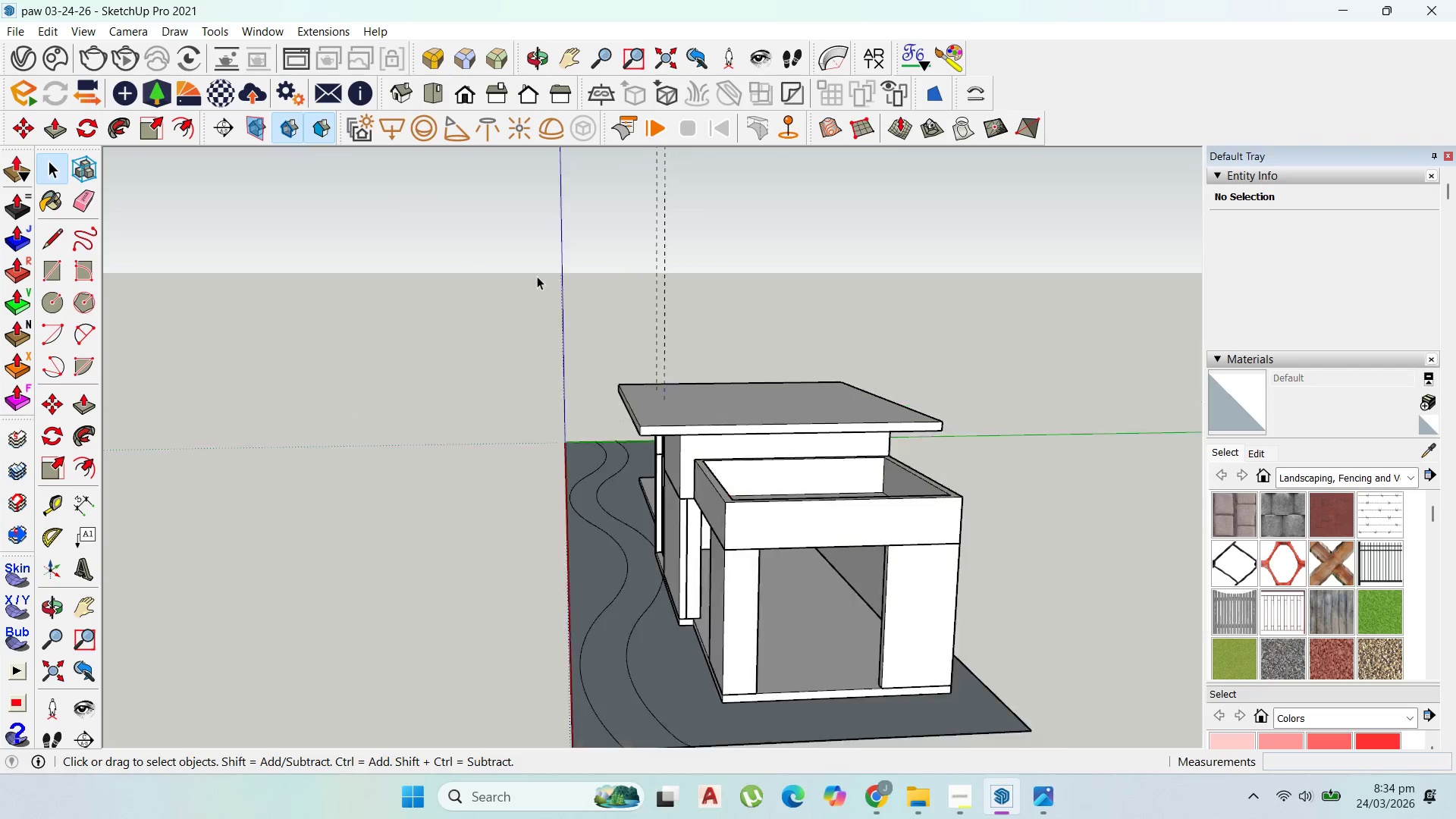 
hold_key(key=Escape, duration=0.47)
 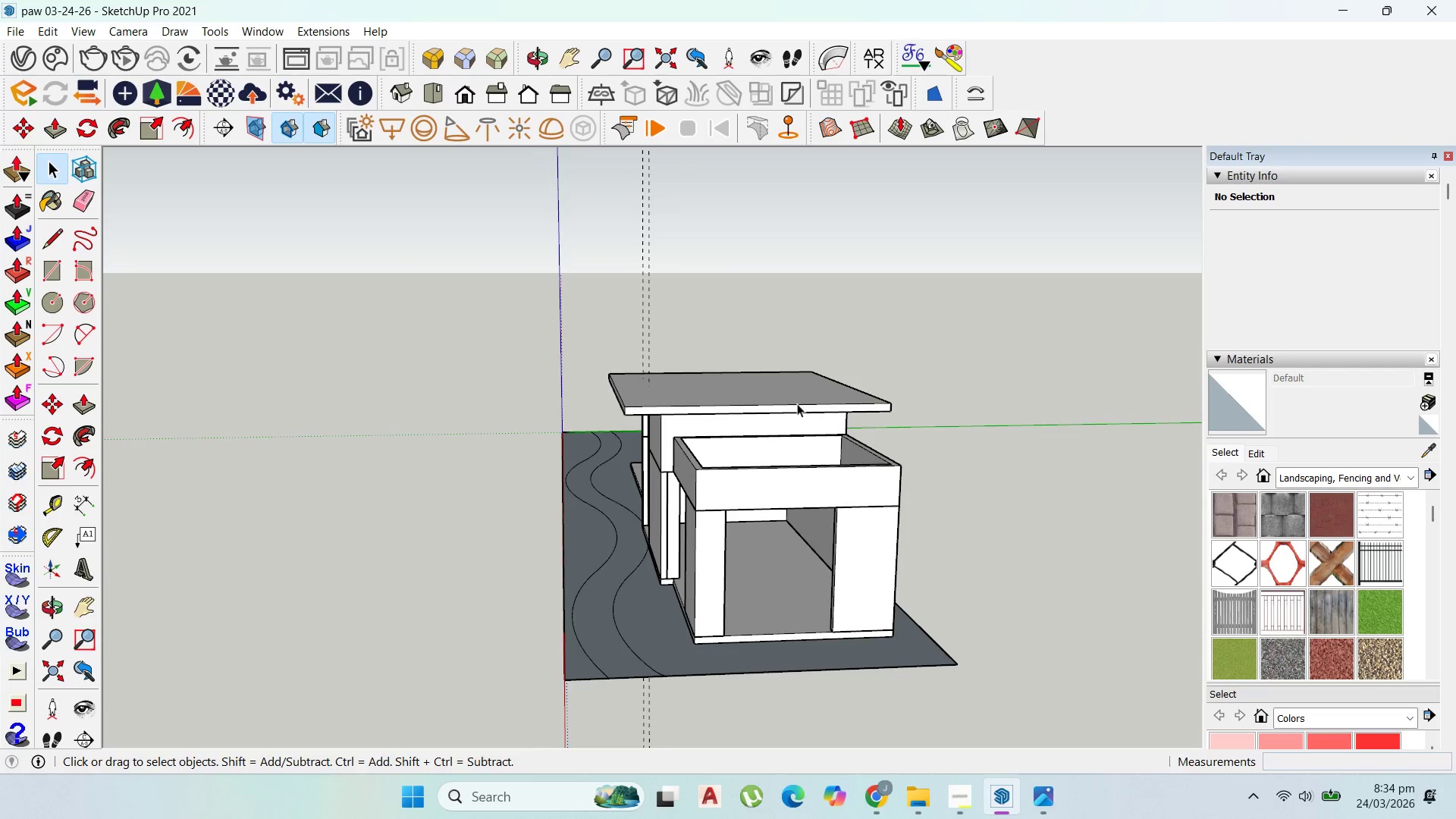 
scroll: coordinate [518, 270], scroll_direction: down, amount: 3.0
 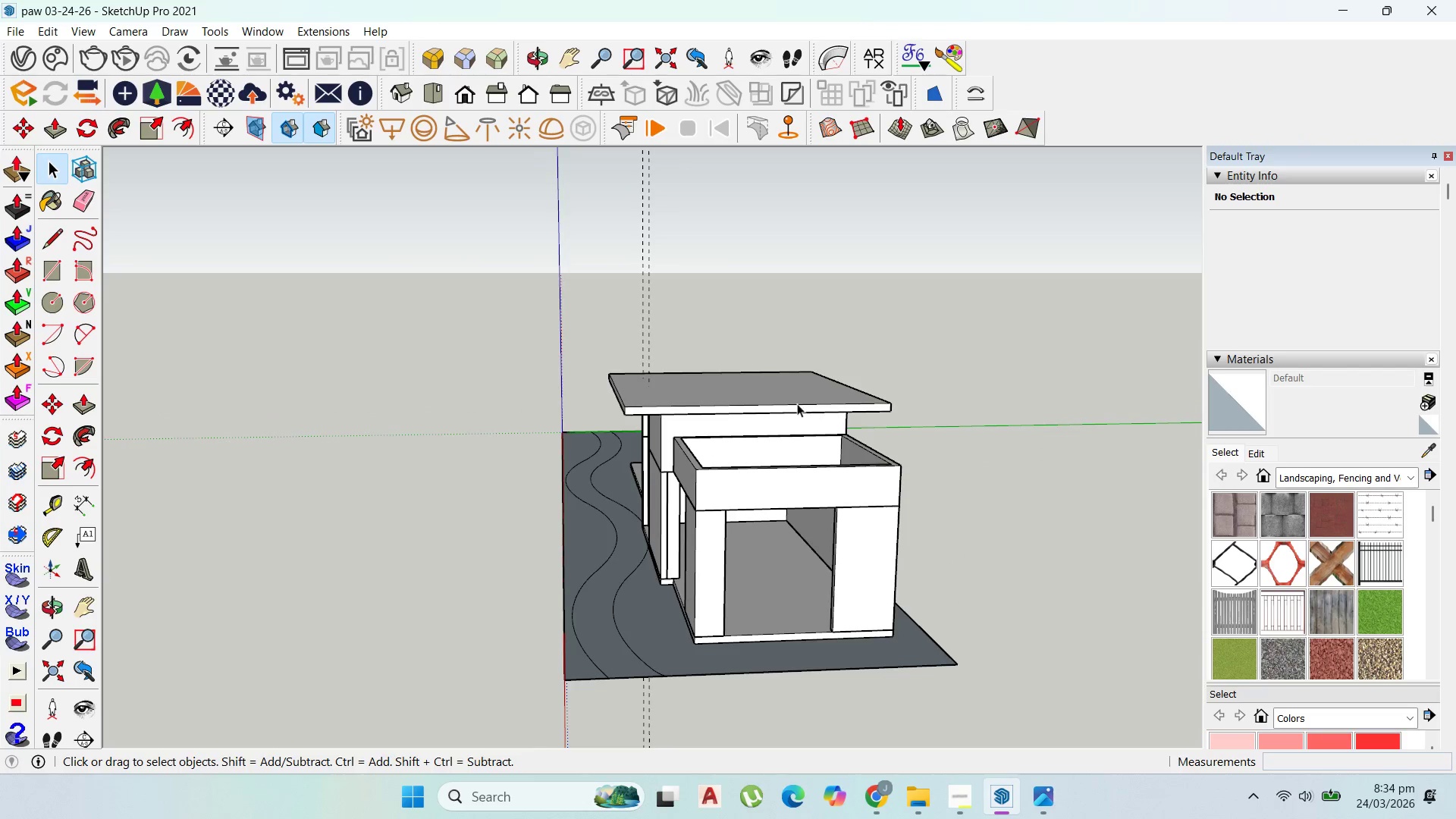 
scroll: coordinate [827, 418], scroll_direction: up, amount: 3.0
 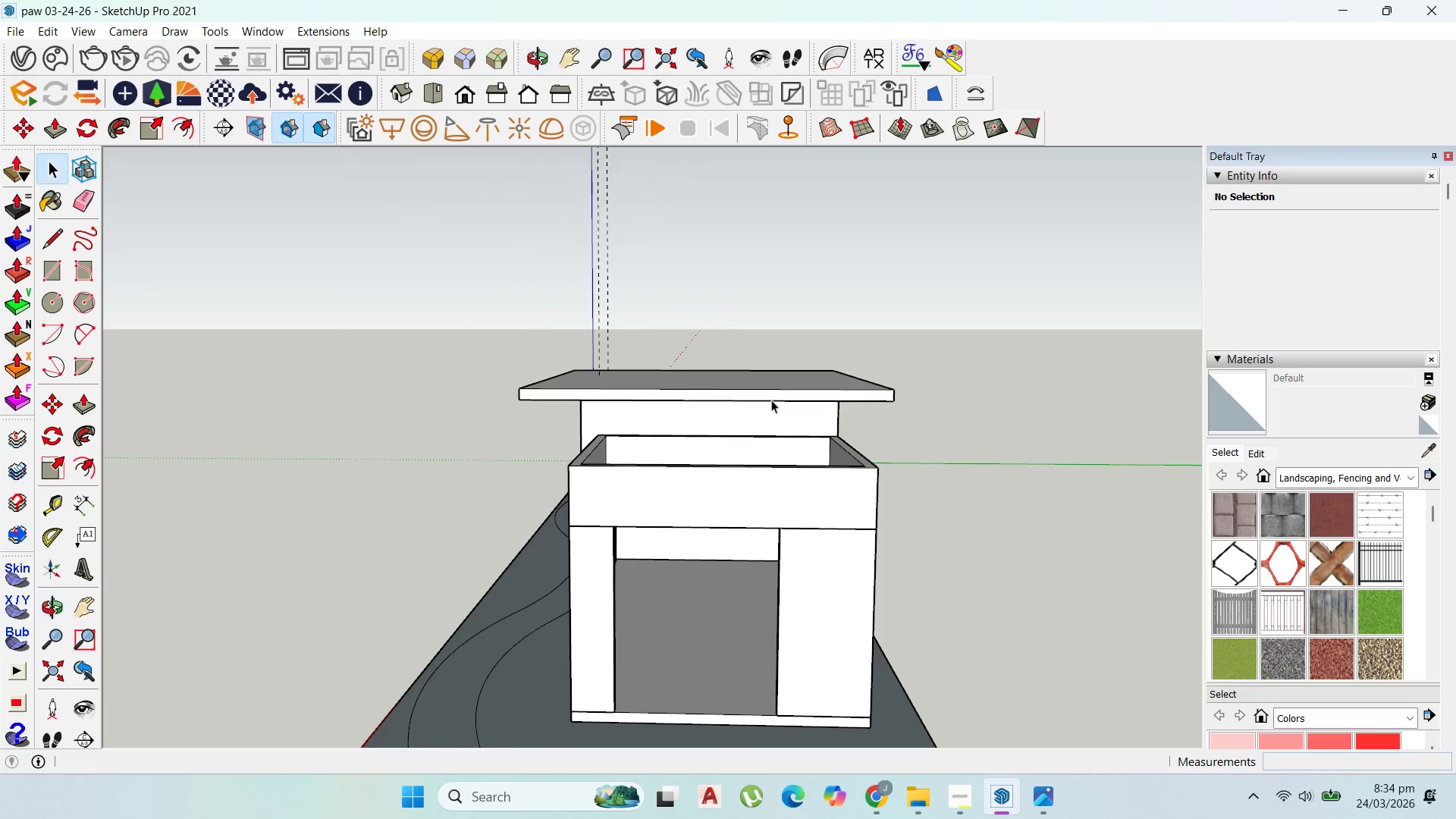 
left_click([772, 422])
 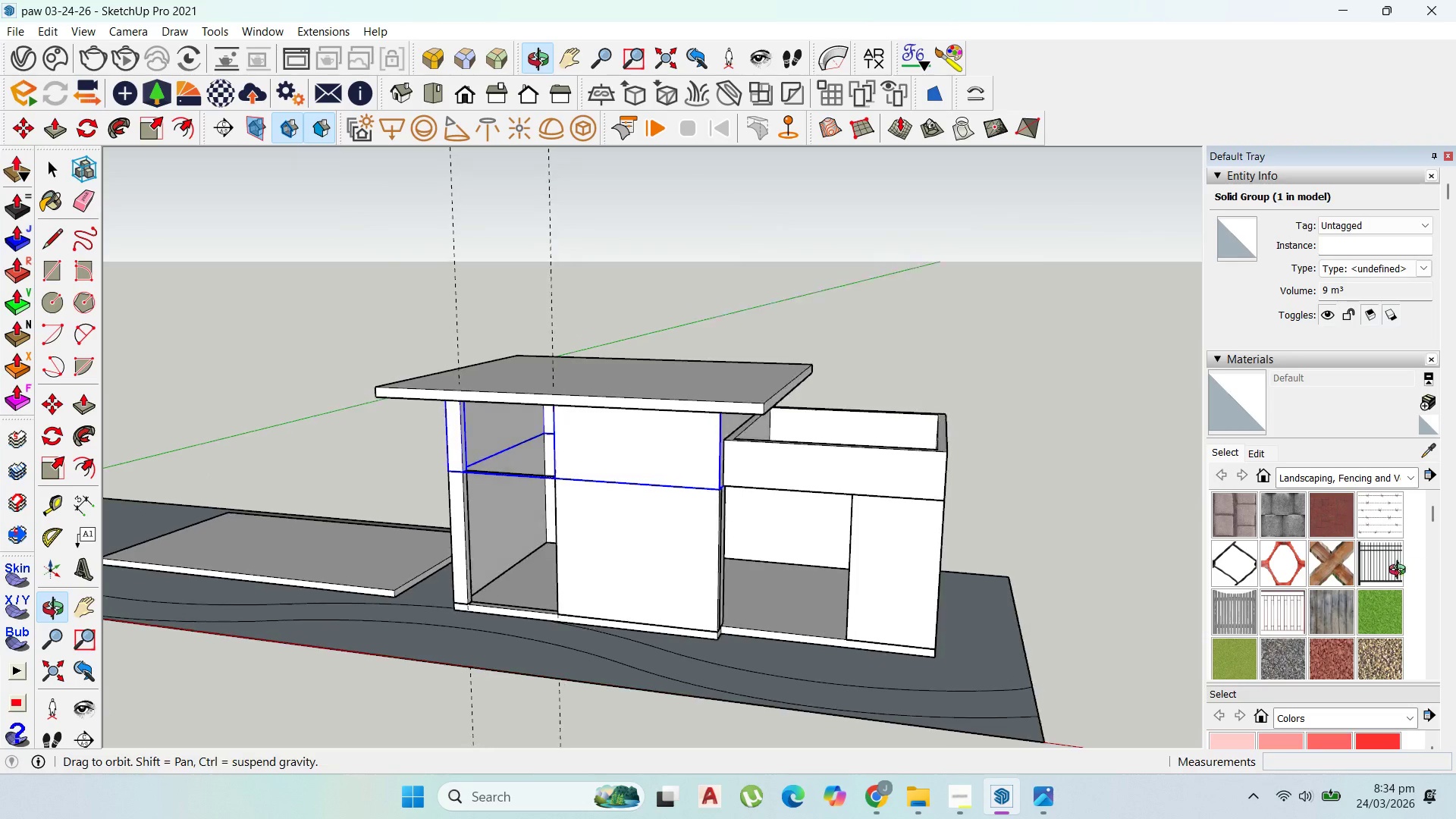 
left_click_drag(start_coordinate=[997, 582], to_coordinate=[540, 325])
 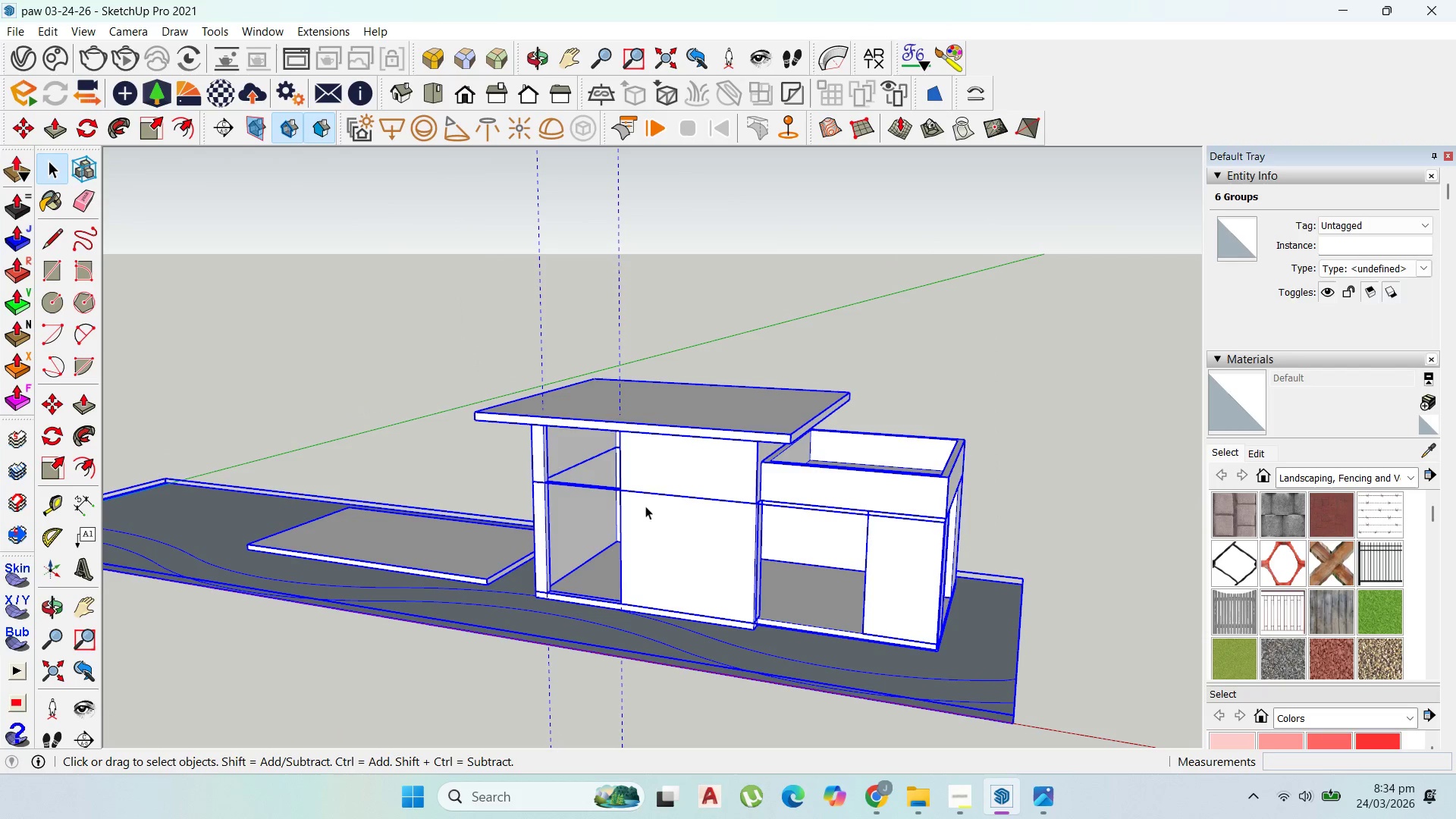 
scroll: coordinate [989, 565], scroll_direction: down, amount: 2.0
 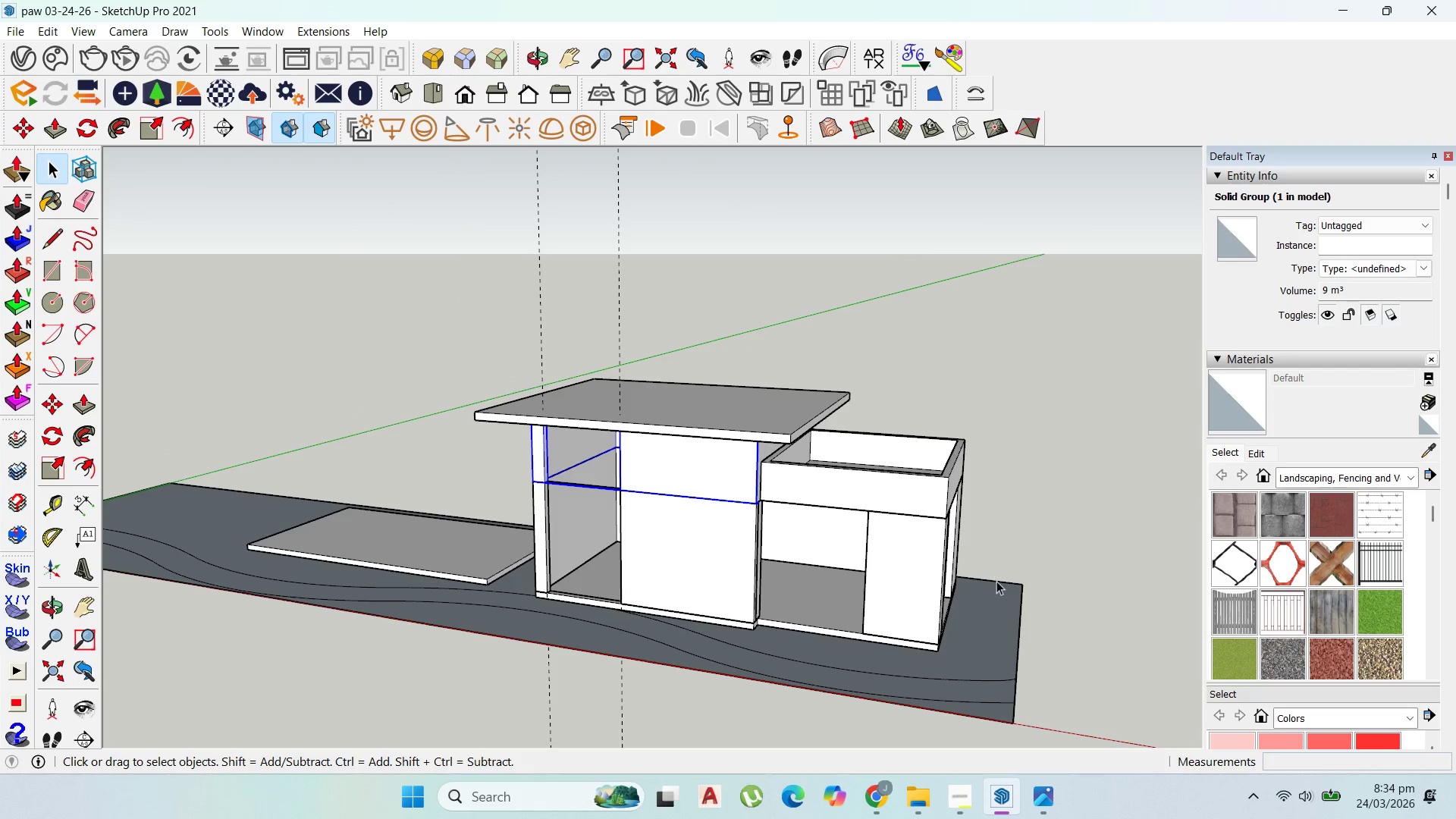 
hold_key(key=ShiftLeft, duration=1.28)
left_click([784, 646])
 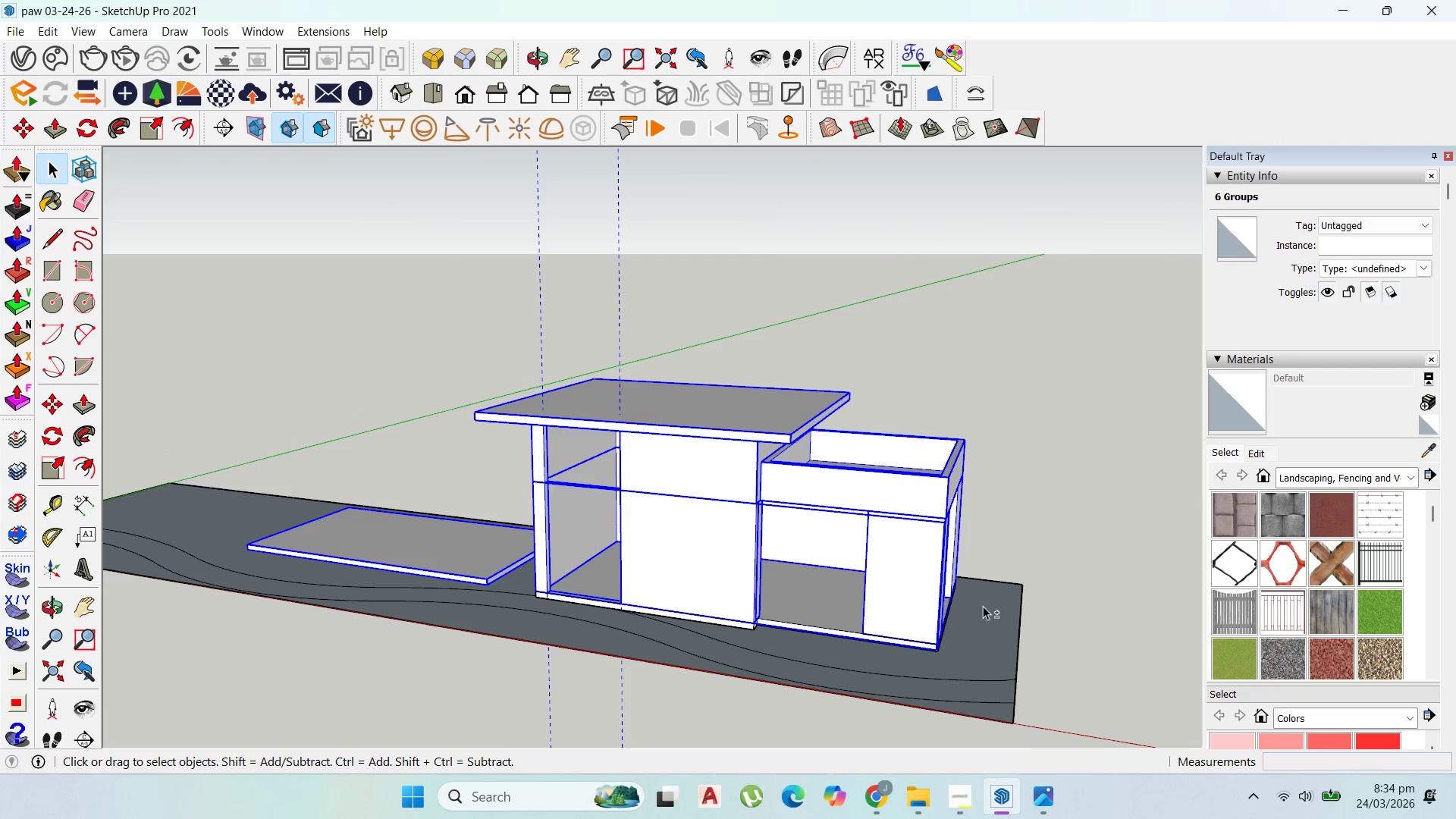 
scroll: coordinate [658, 671], scroll_direction: up, amount: 4.0
 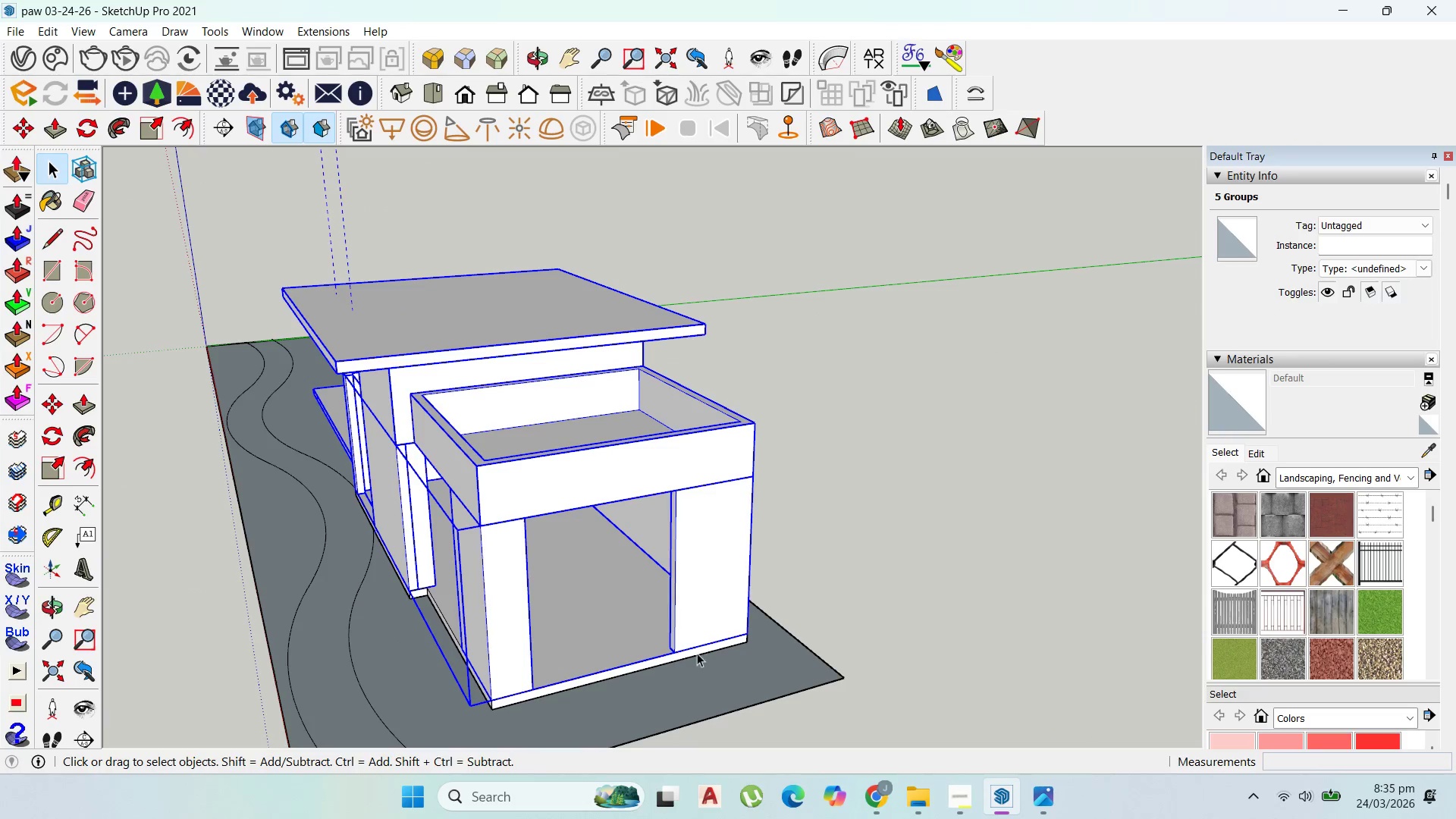 
hold_key(key=ShiftLeft, duration=1.17)
left_click([652, 653])
 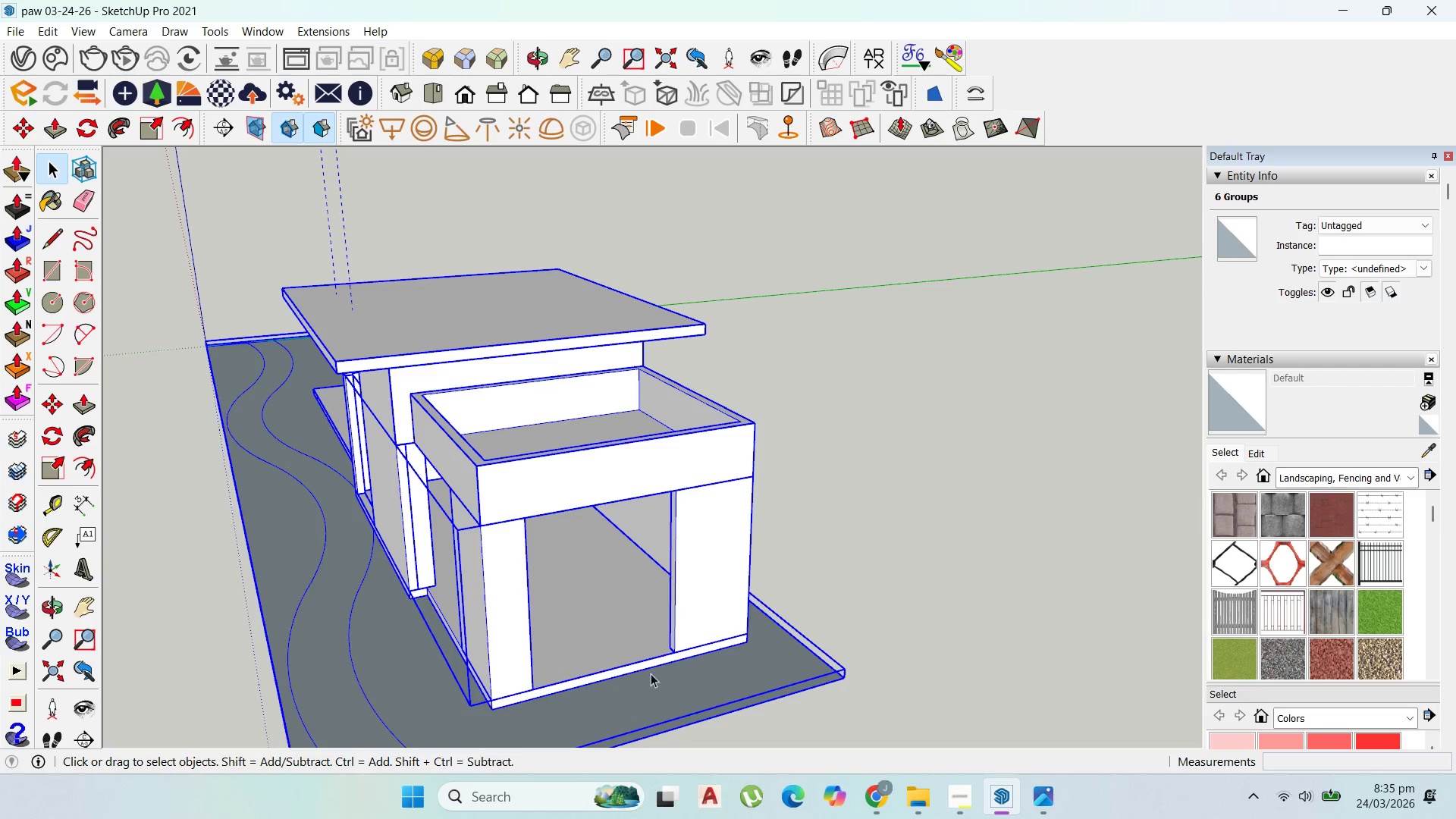 
hold_key(key=ShiftLeft, duration=1.27)
left_click([667, 689])
 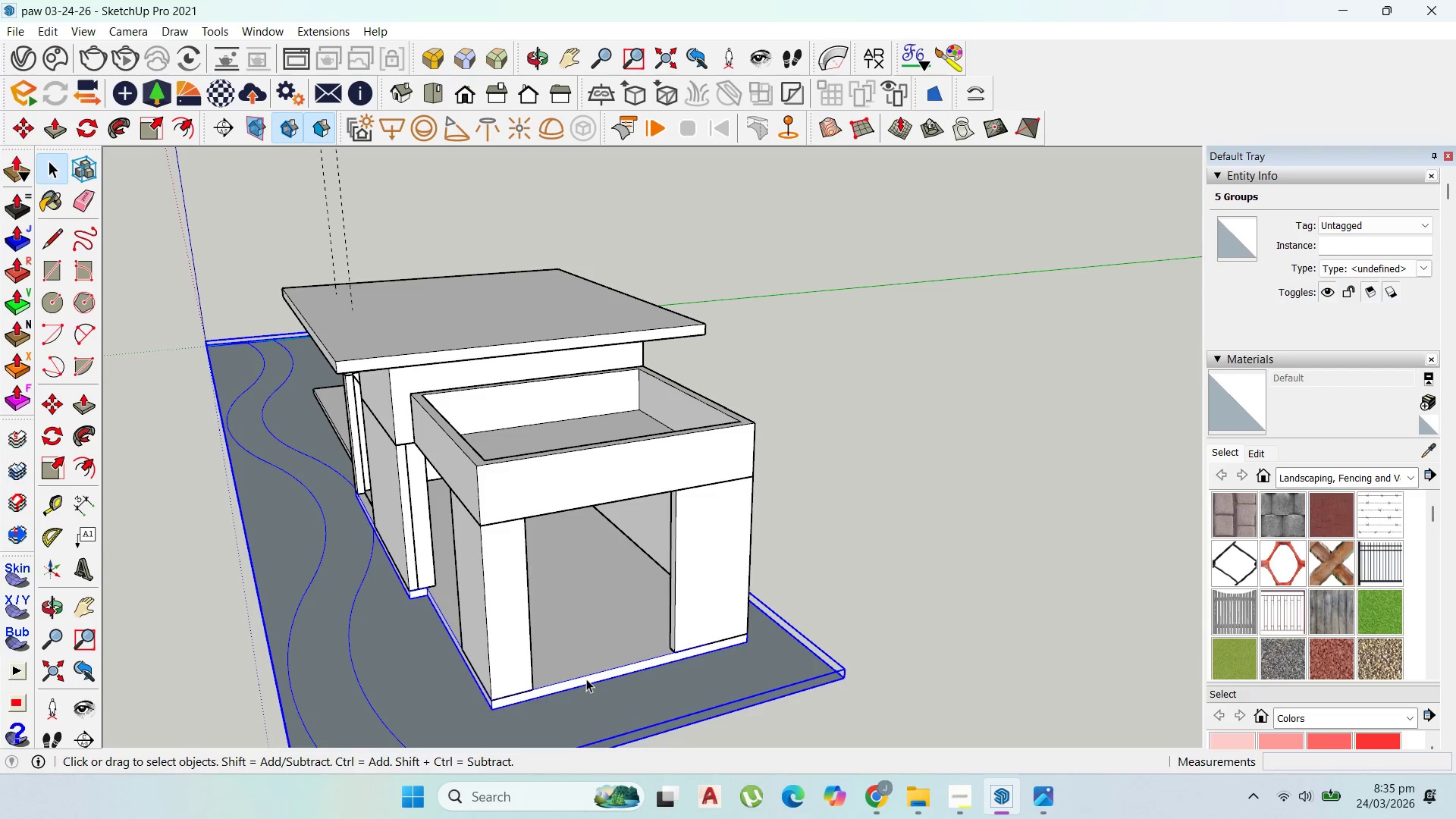 
hold_key(key=ShiftLeft, duration=0.92)
 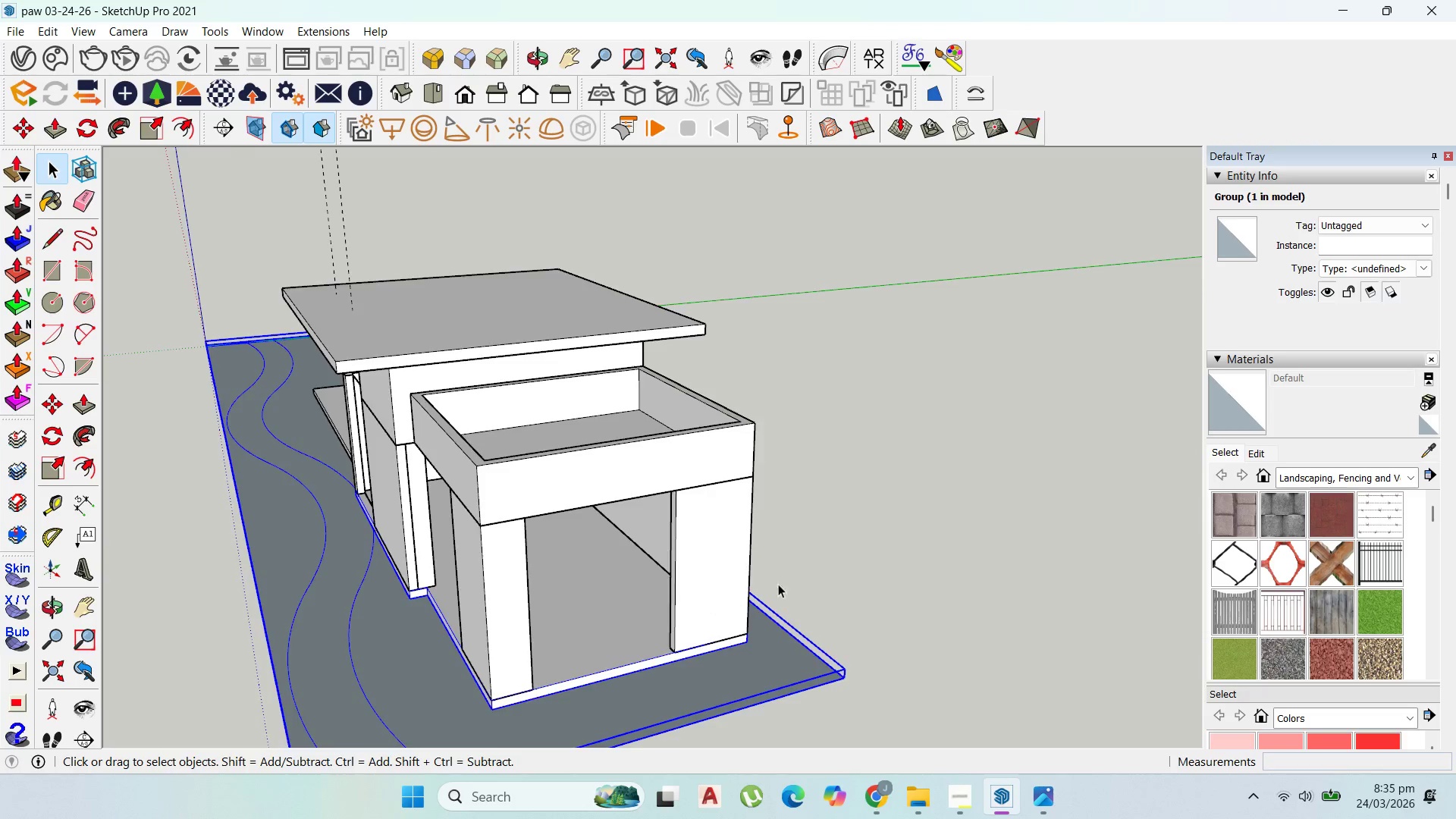 
scroll: coordinate [814, 574], scroll_direction: down, amount: 3.0
 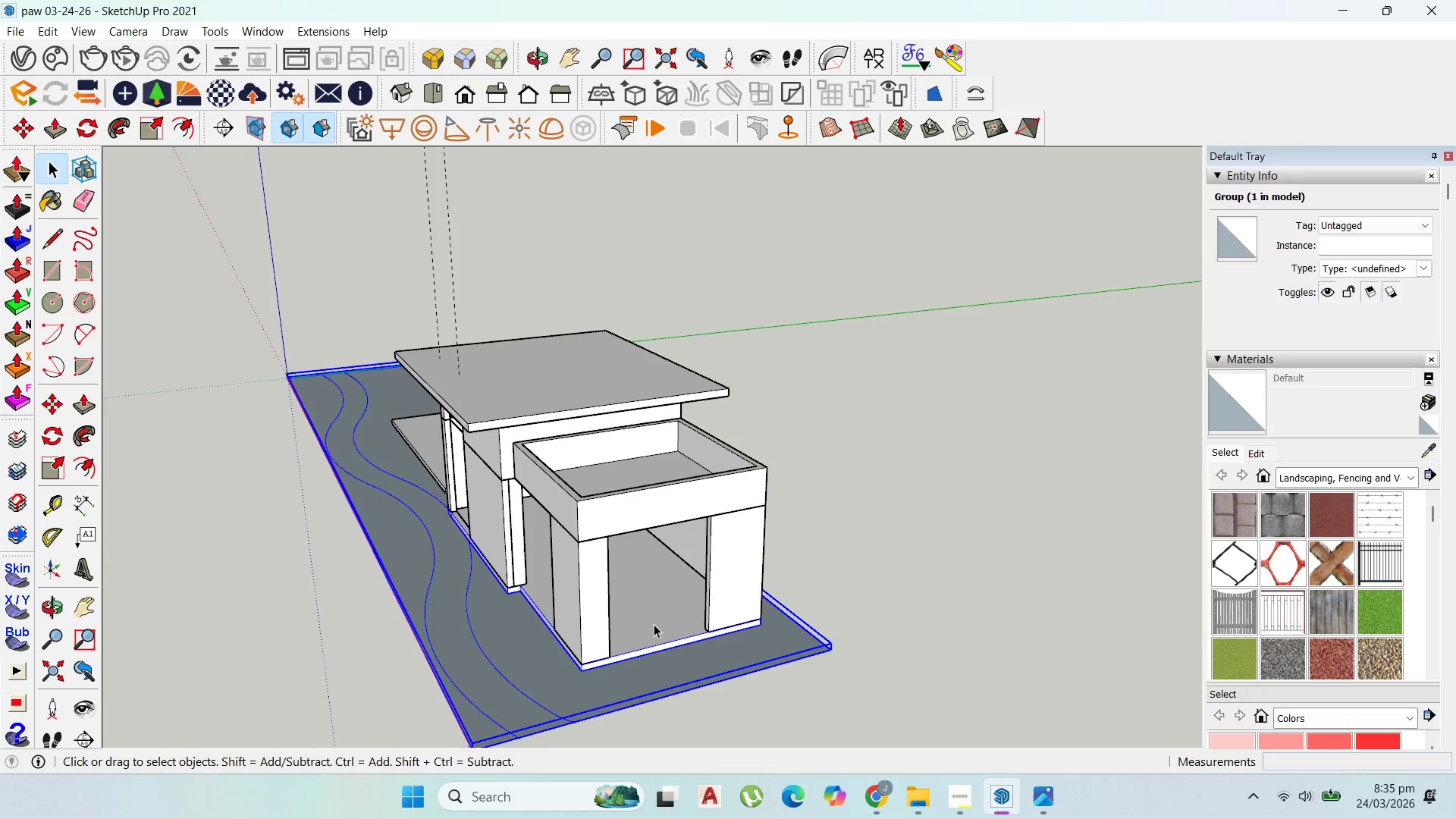 
right_click([665, 661])
 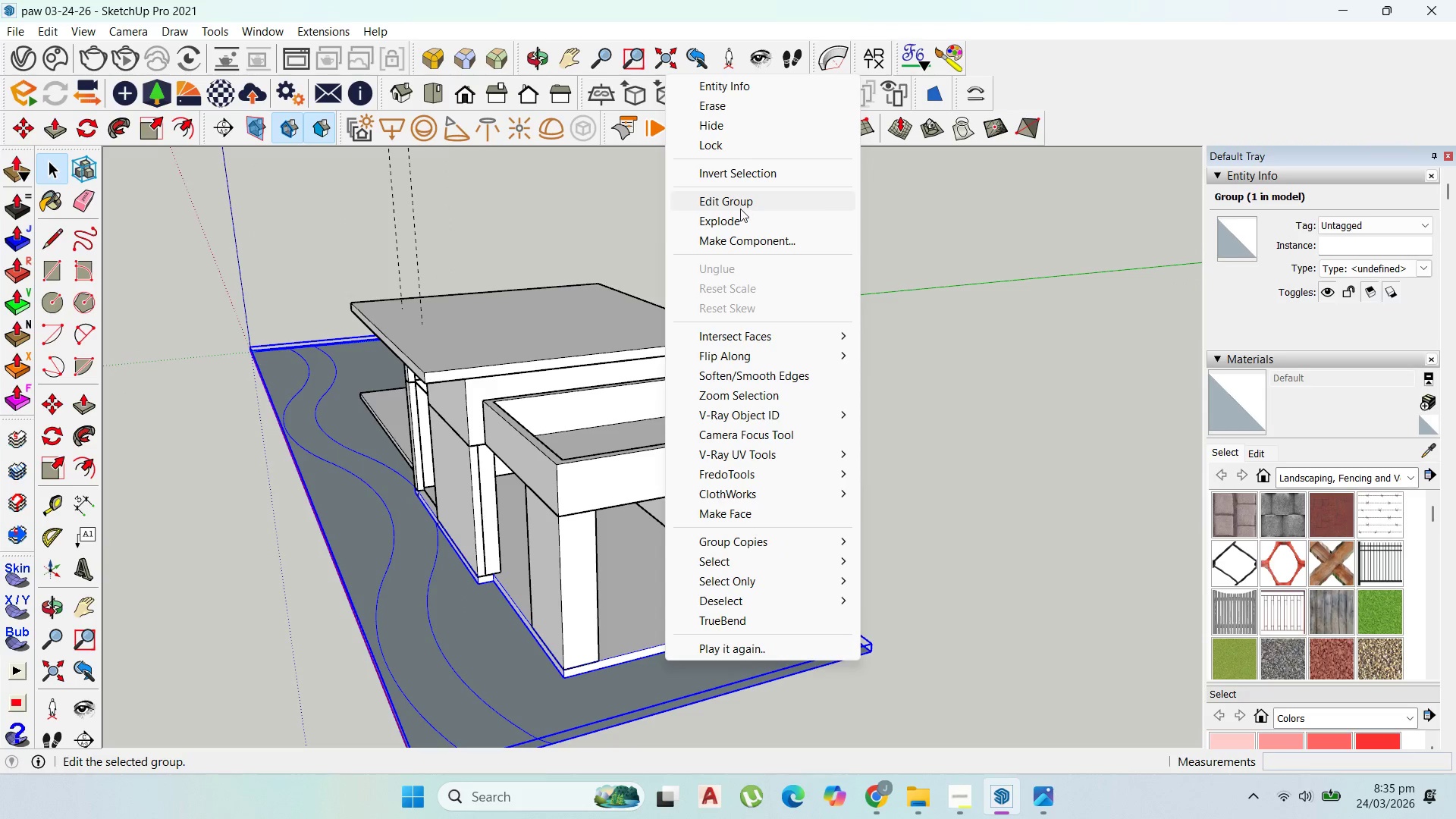 
scroll: coordinate [659, 646], scroll_direction: up, amount: 2.0
 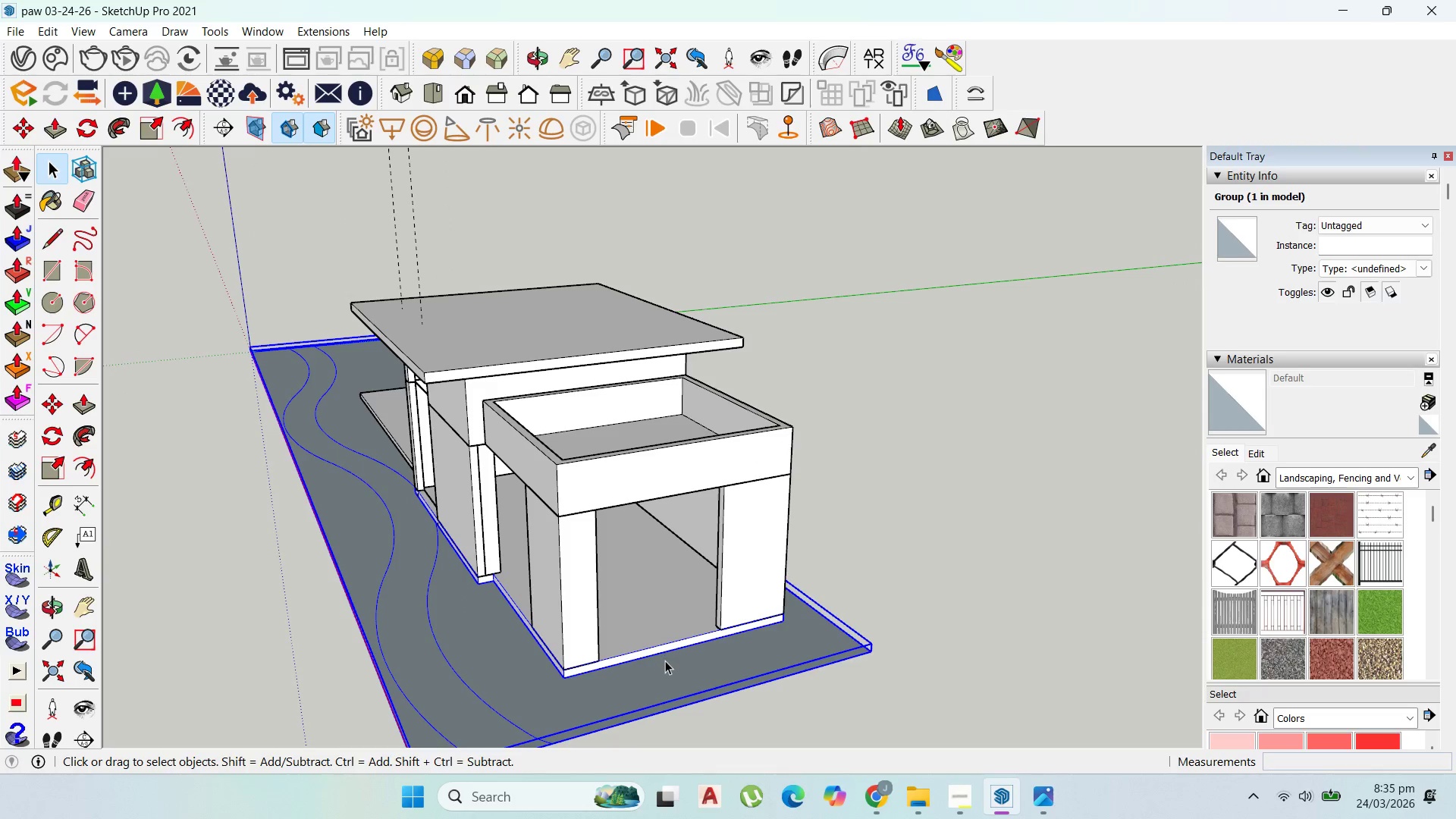 
left_click([744, 218])
 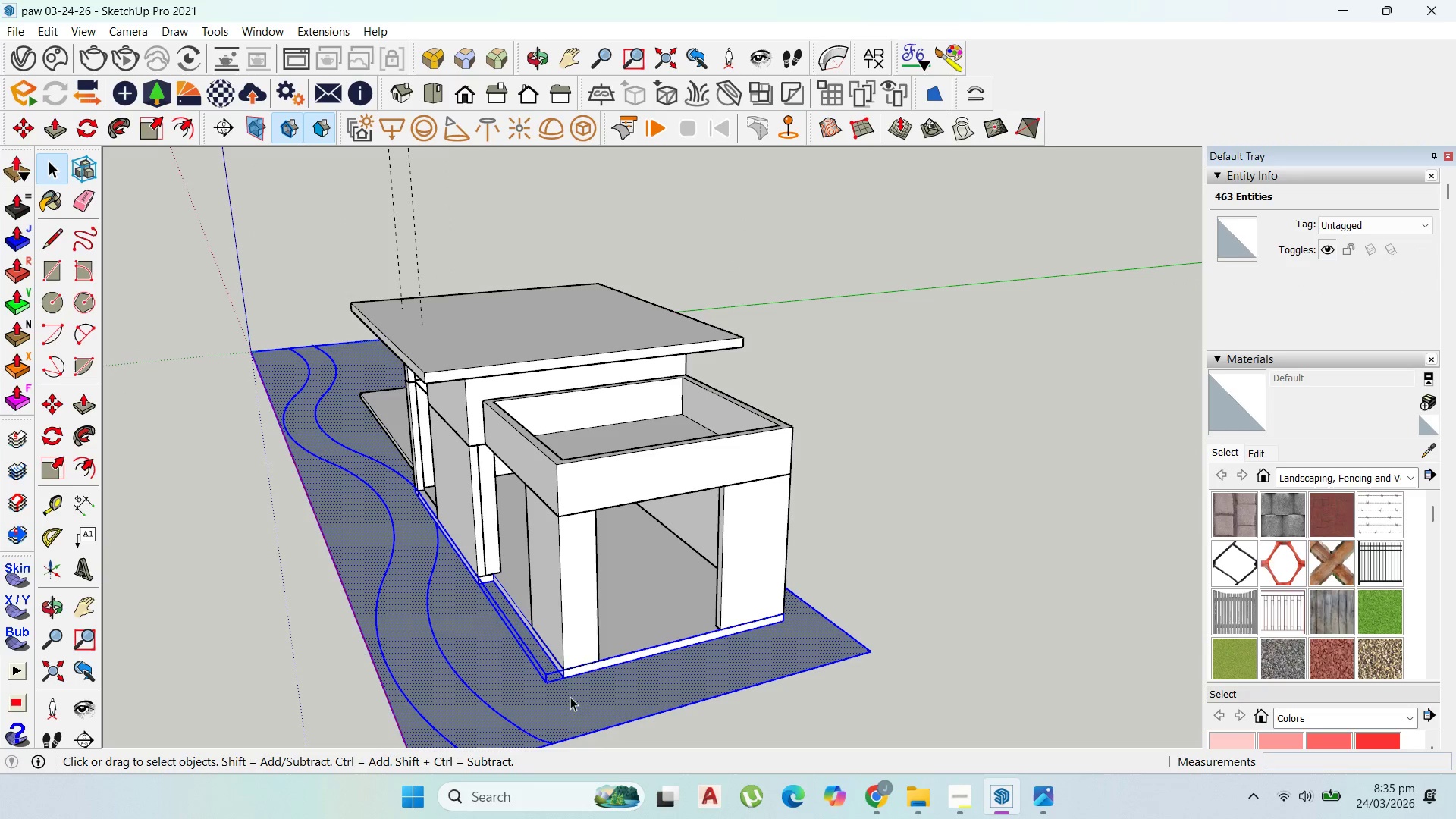 
double_click([570, 697])
 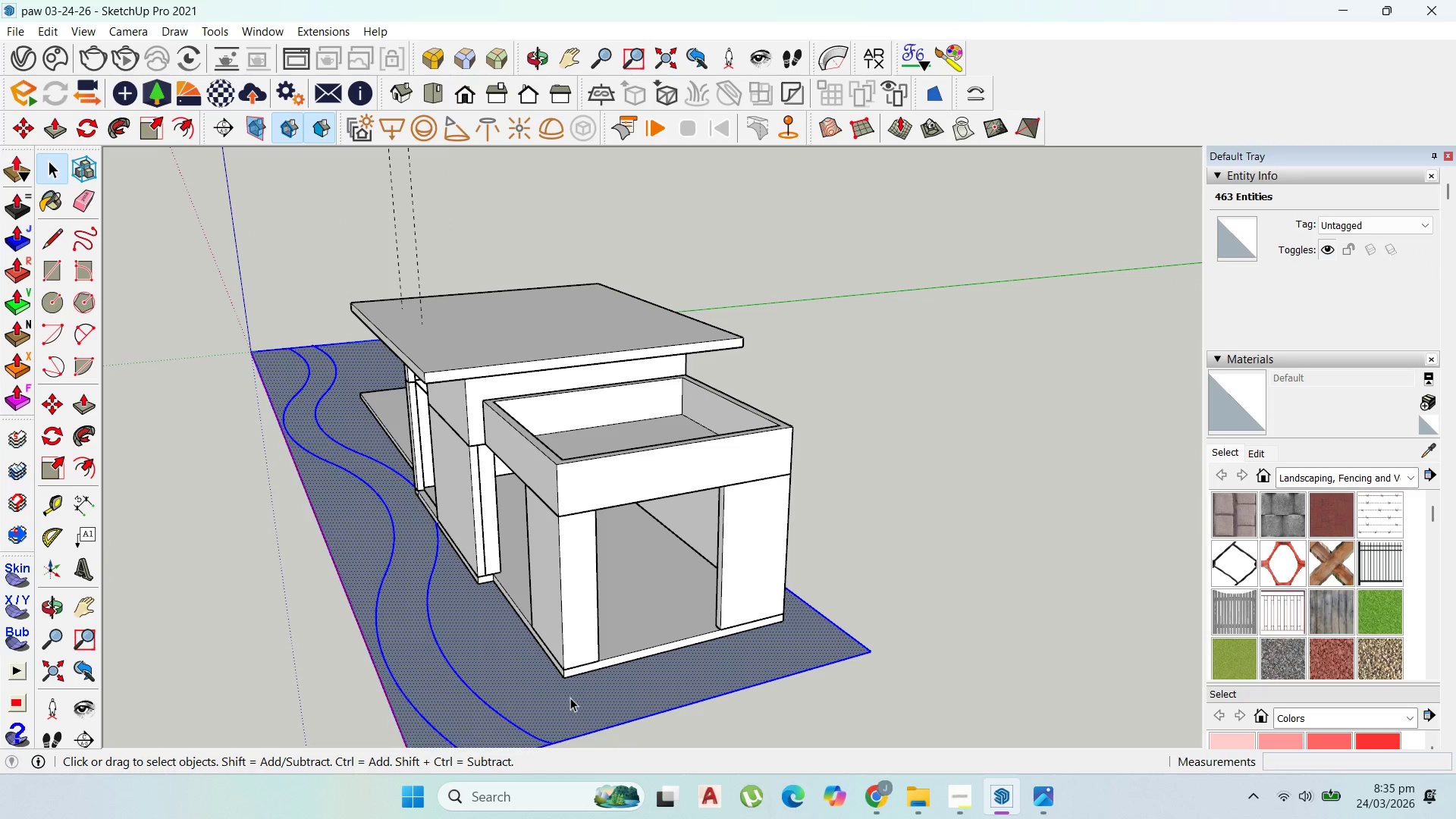 
triple_click([570, 698])
 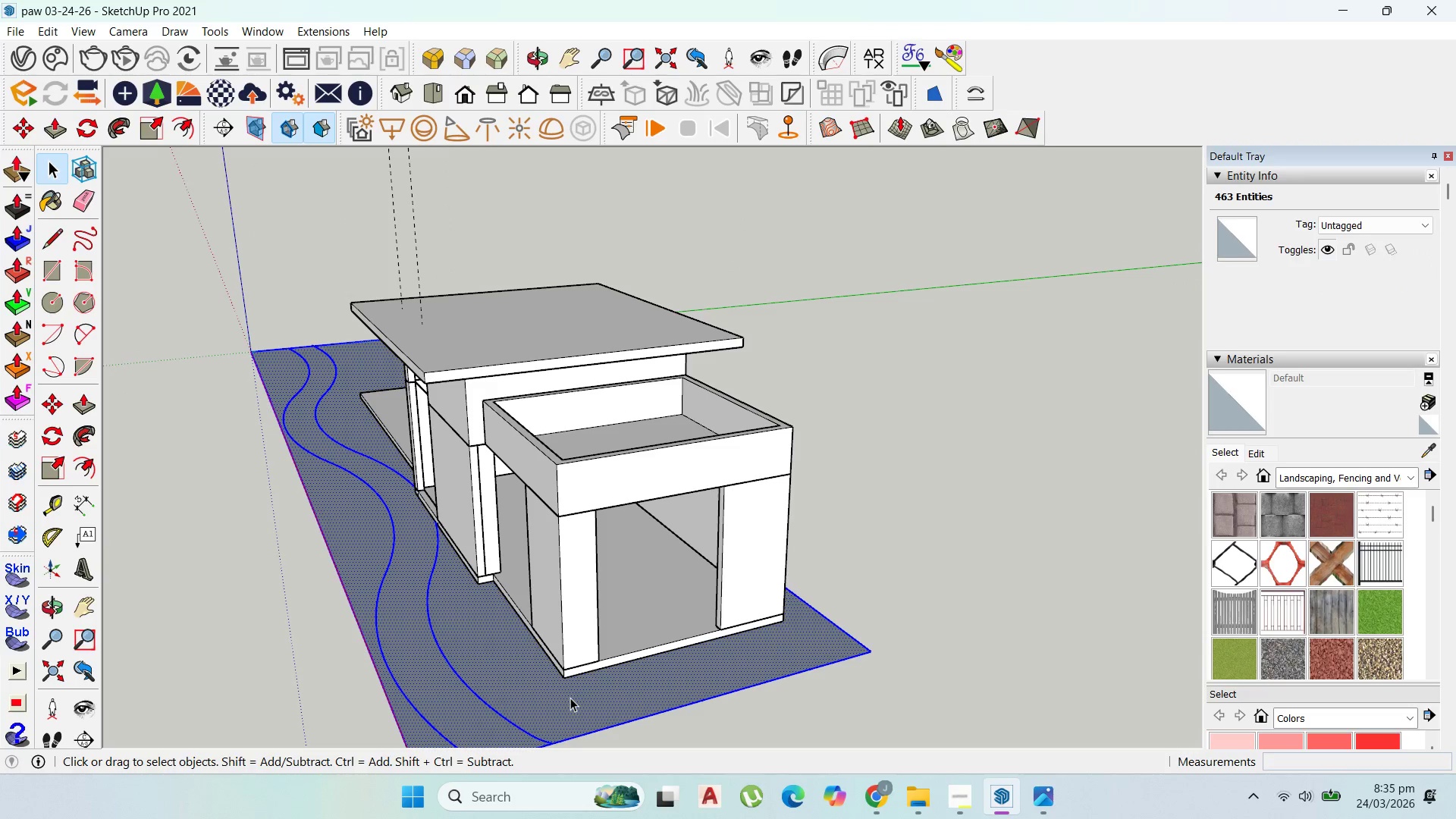 
triple_click([570, 698])
 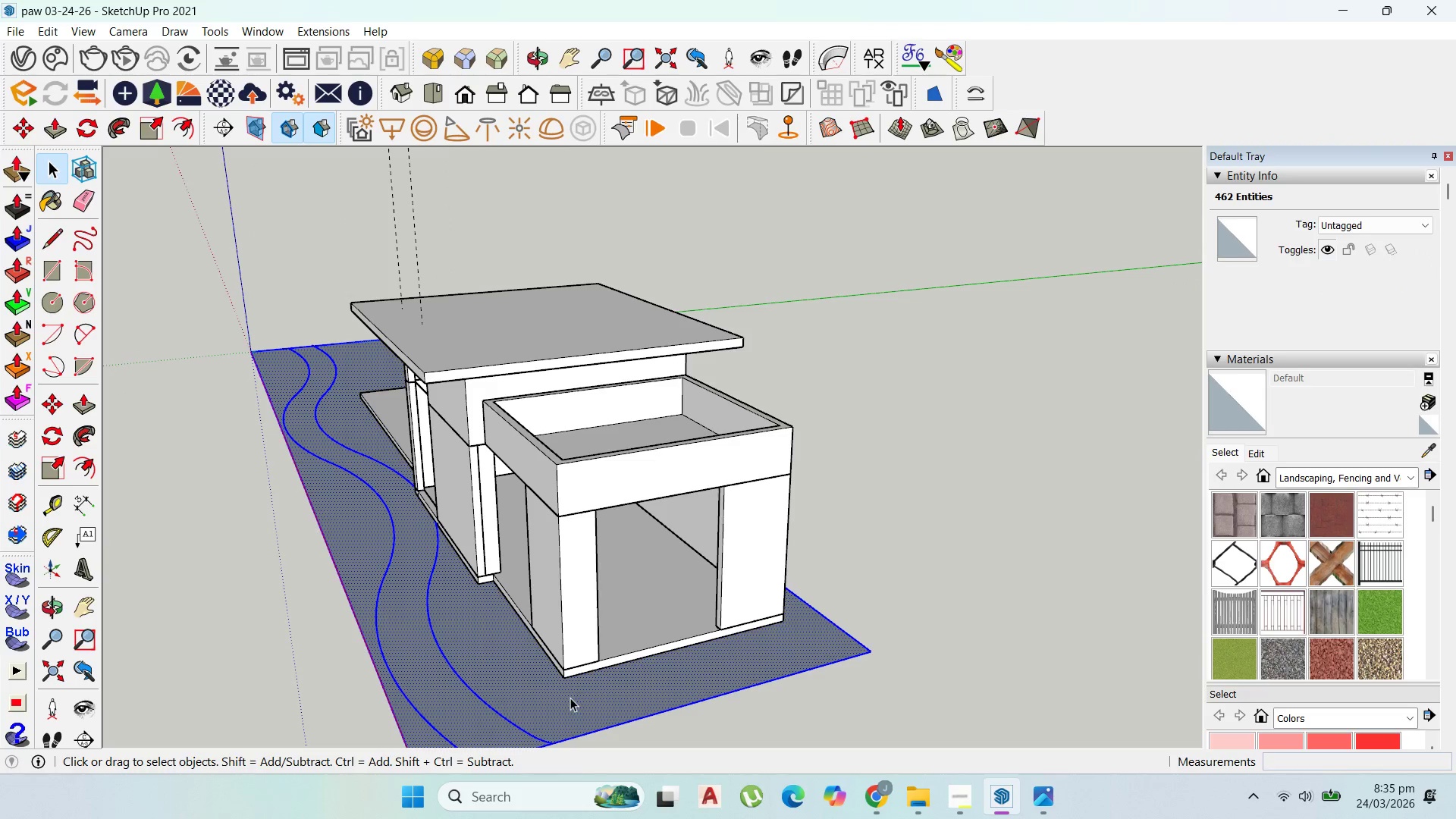 
right_click([570, 698])
 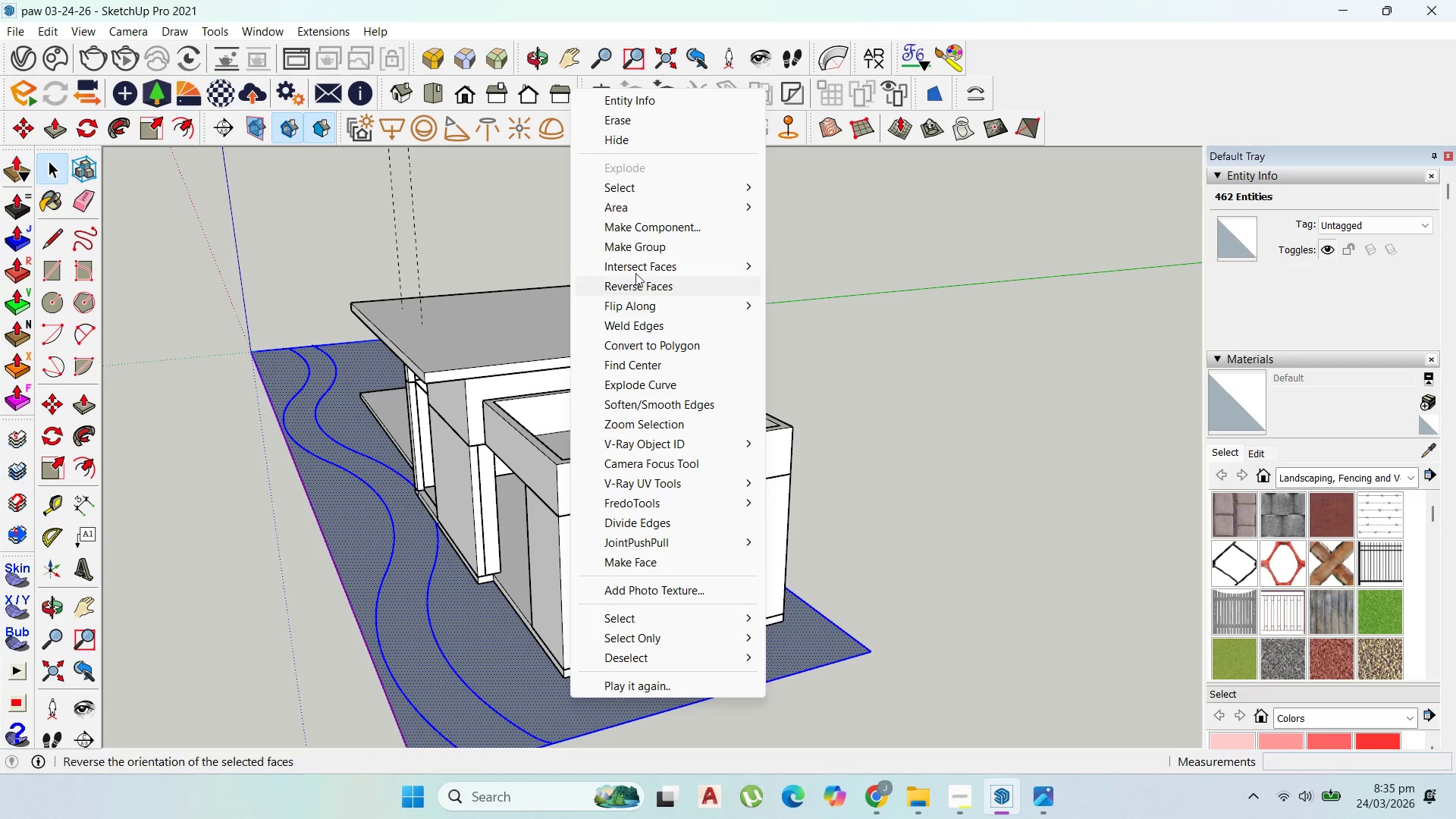 
left_click([638, 248])
 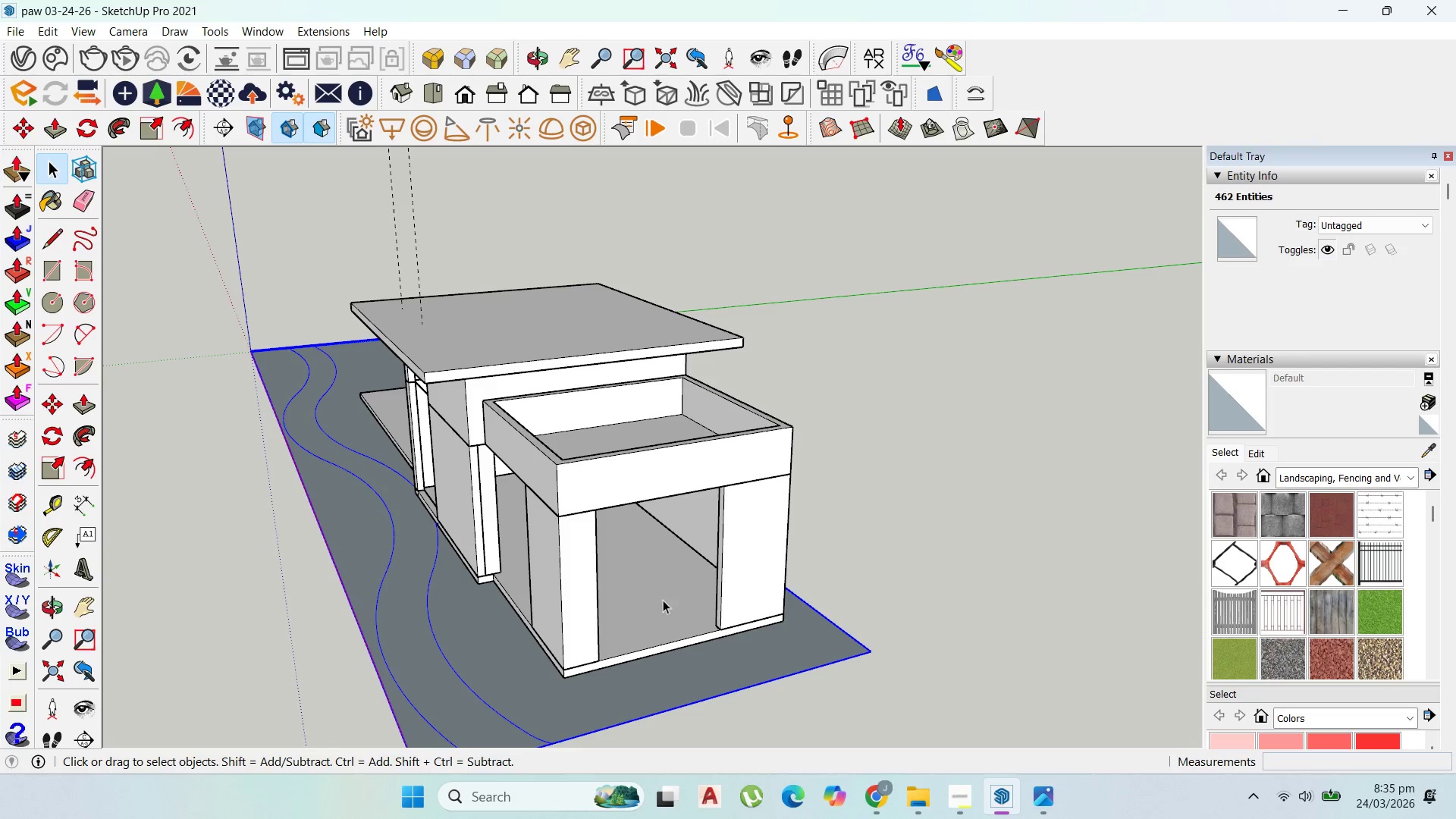 
left_click([663, 603])
 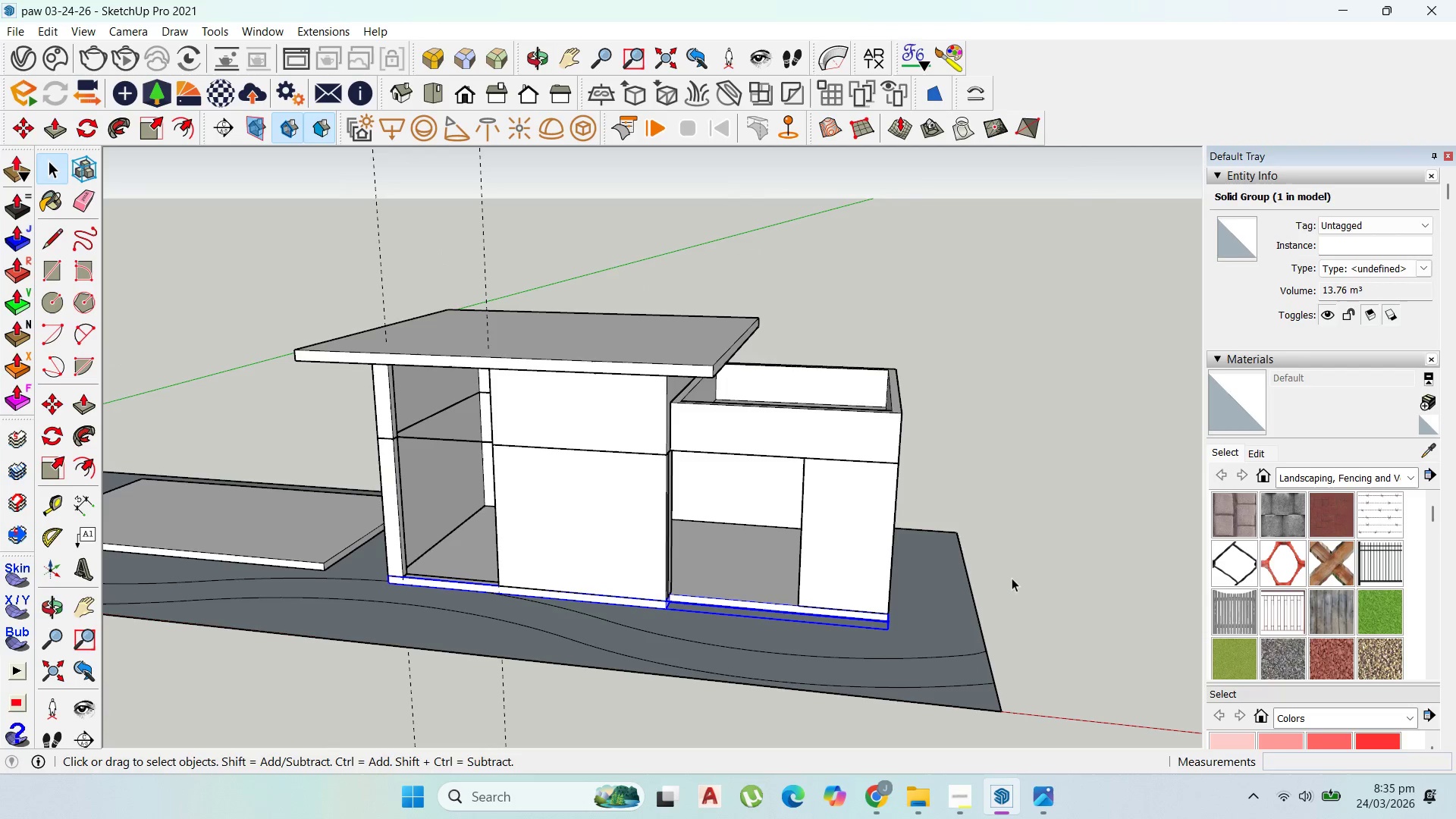 
left_click_drag(start_coordinate=[1040, 672], to_coordinate=[370, 290])
 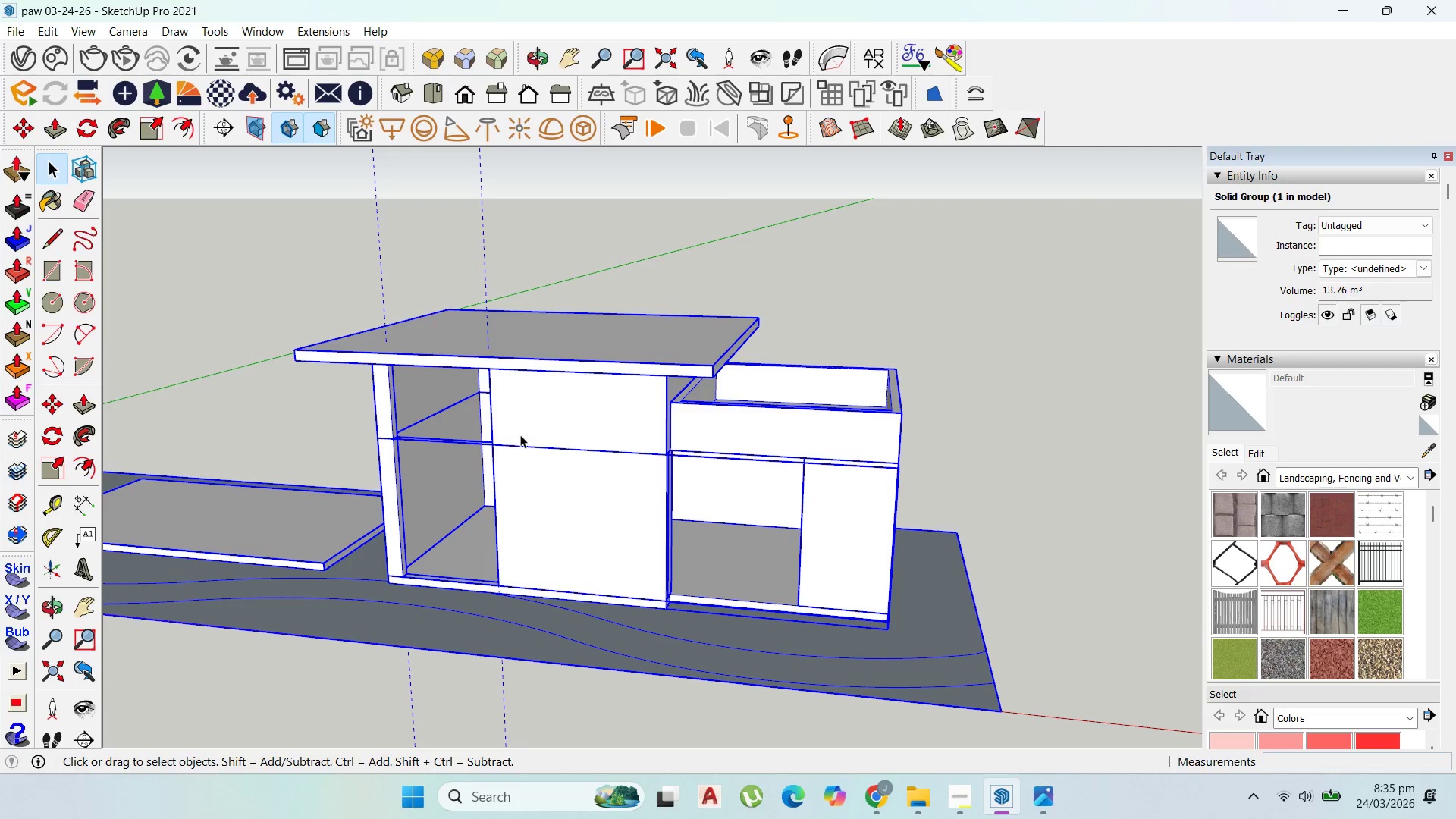 
hold_key(key=ShiftLeft, duration=1.45)
double_click([366, 593])
 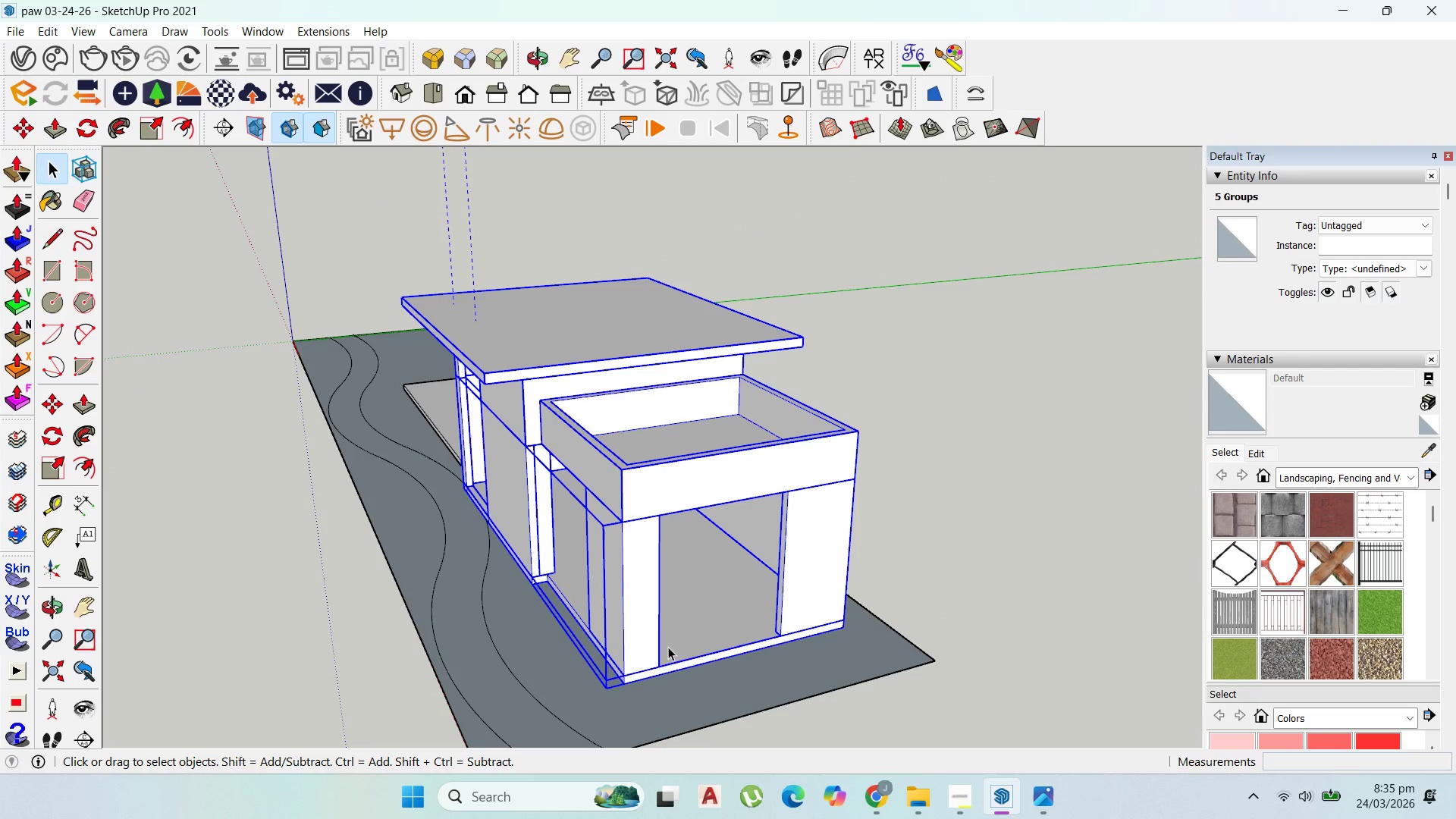 
key(M)
 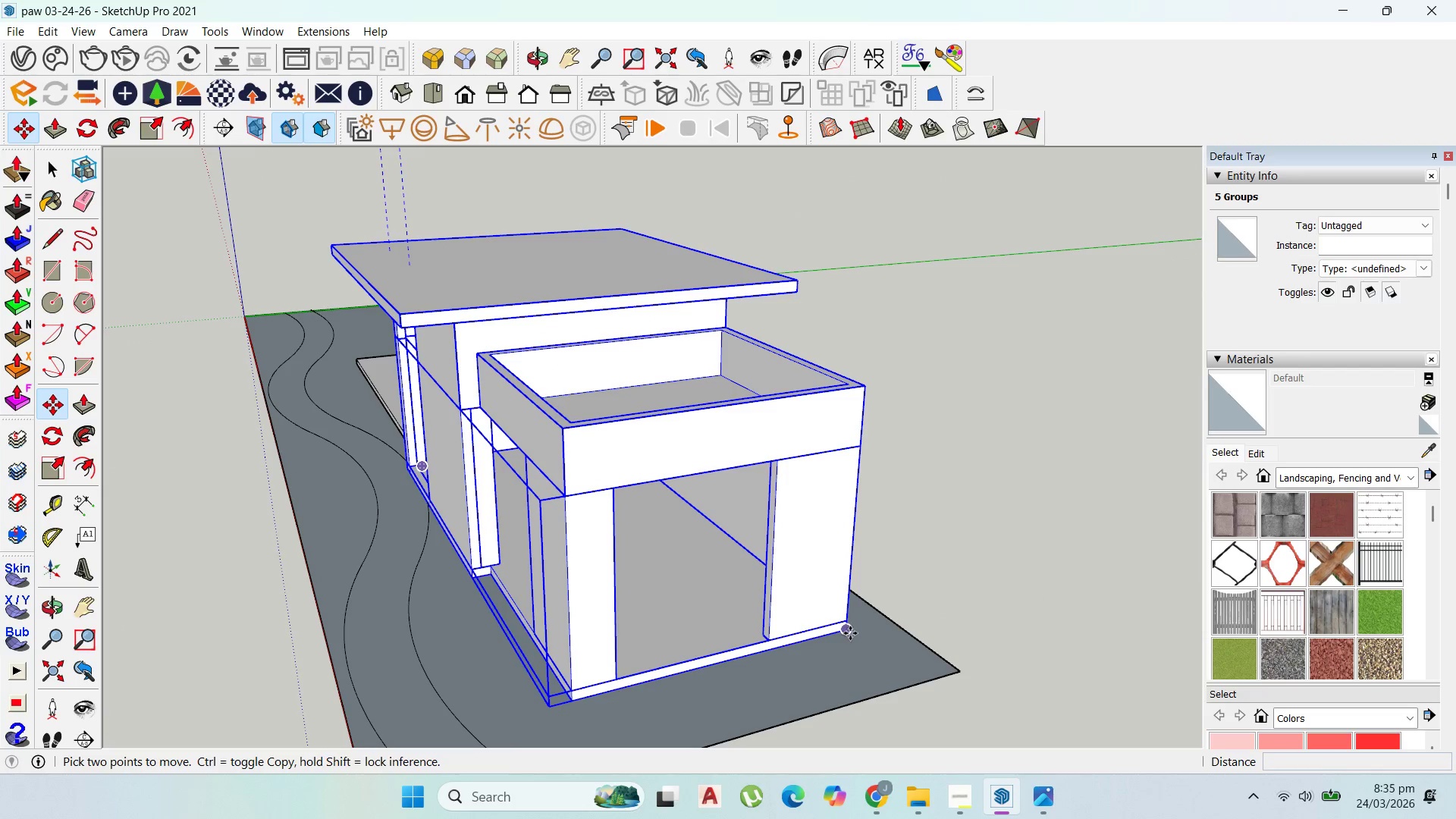 
scroll: coordinate [833, 617], scroll_direction: up, amount: 2.0
 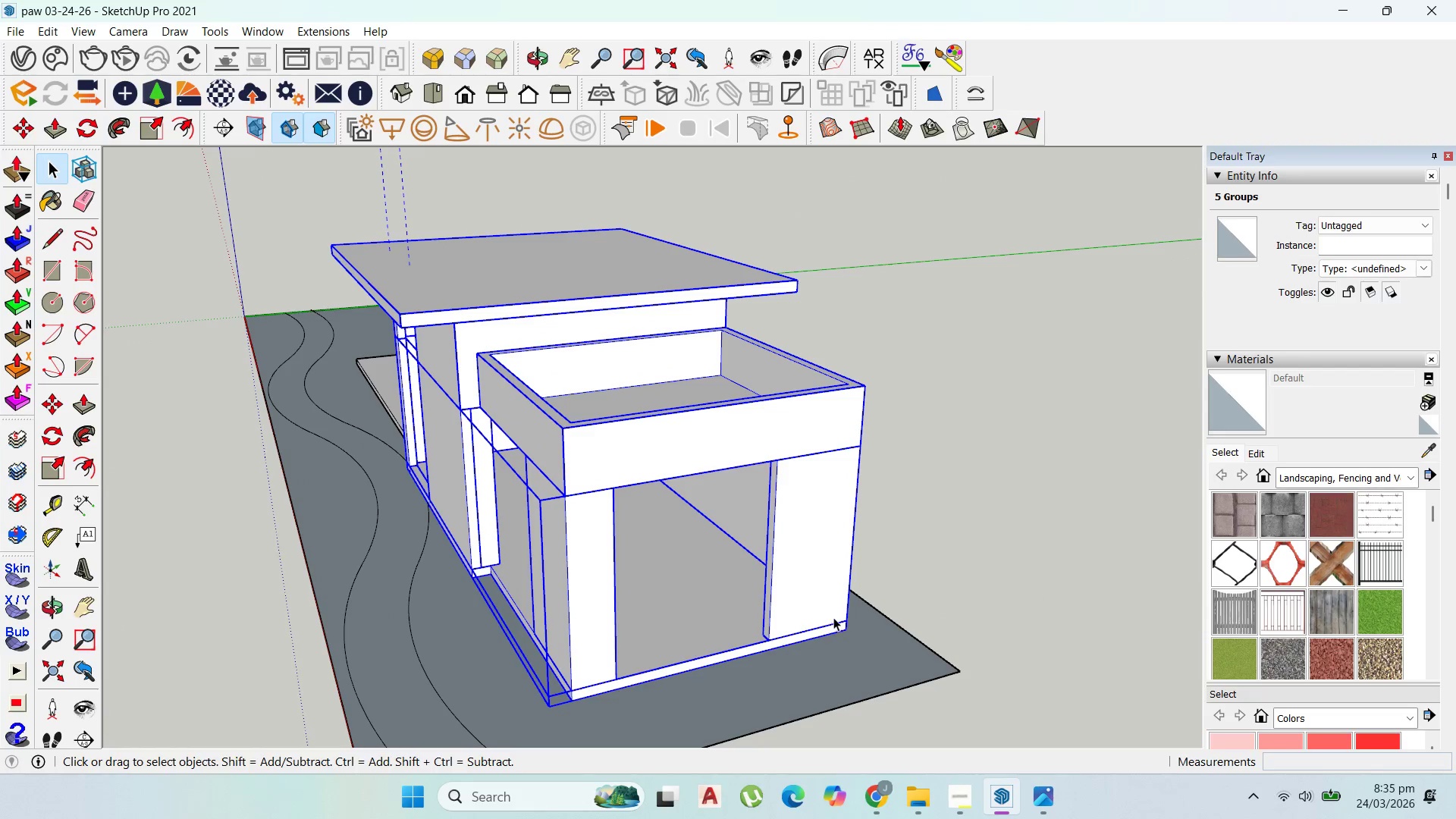 
left_click([850, 632])
 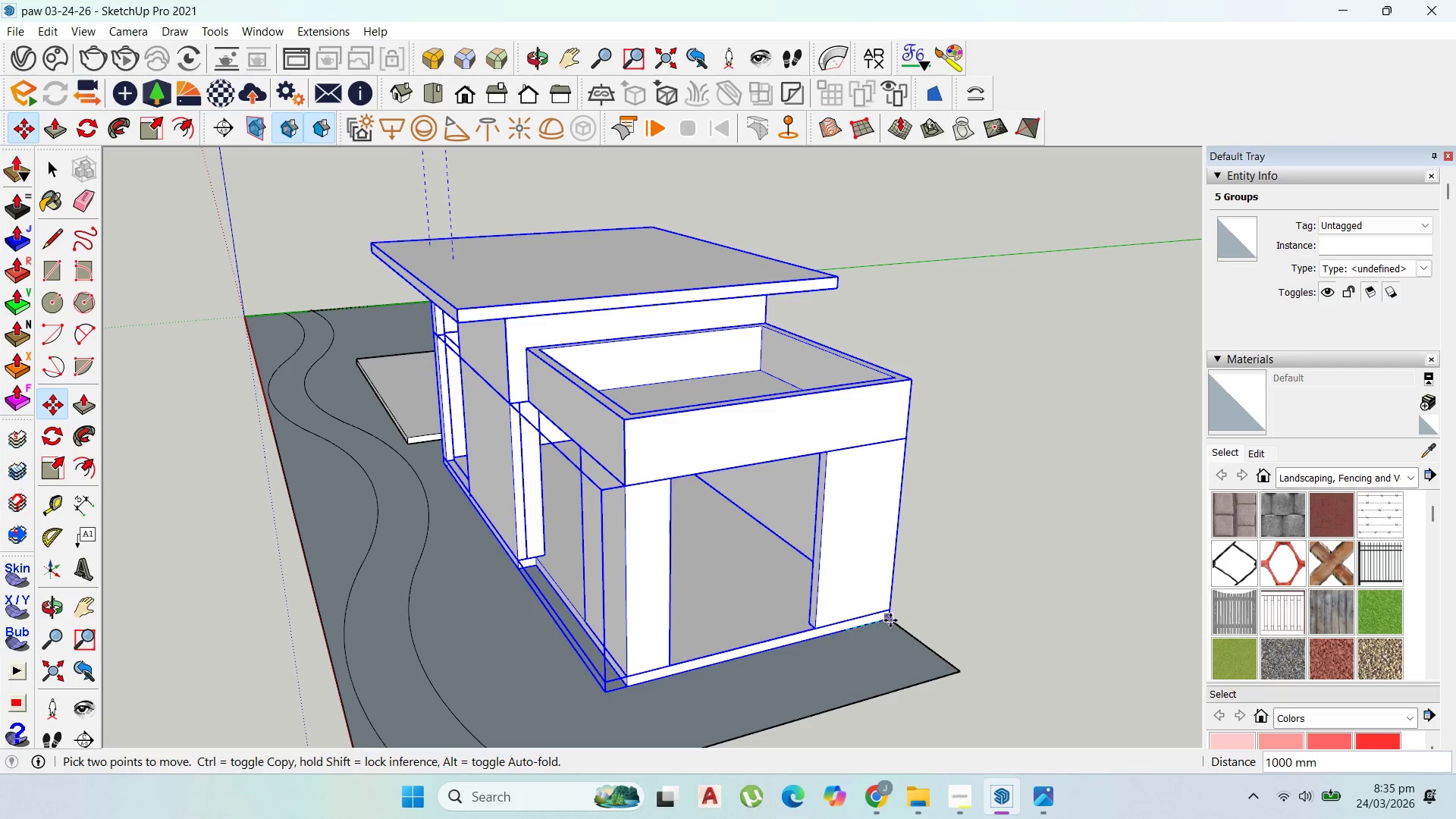 
left_click([890, 620])
 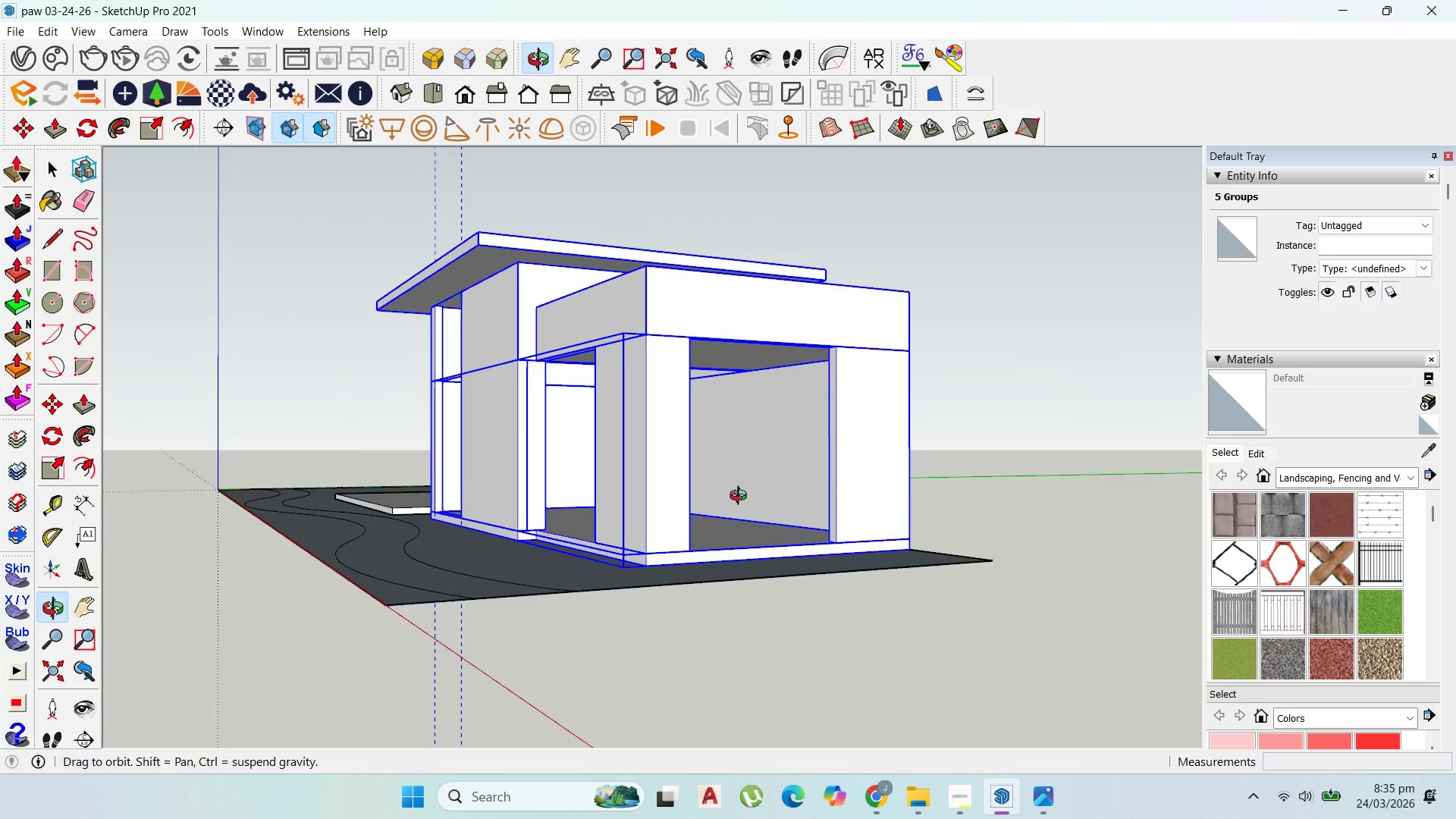 
scroll: coordinate [758, 547], scroll_direction: down, amount: 2.0
 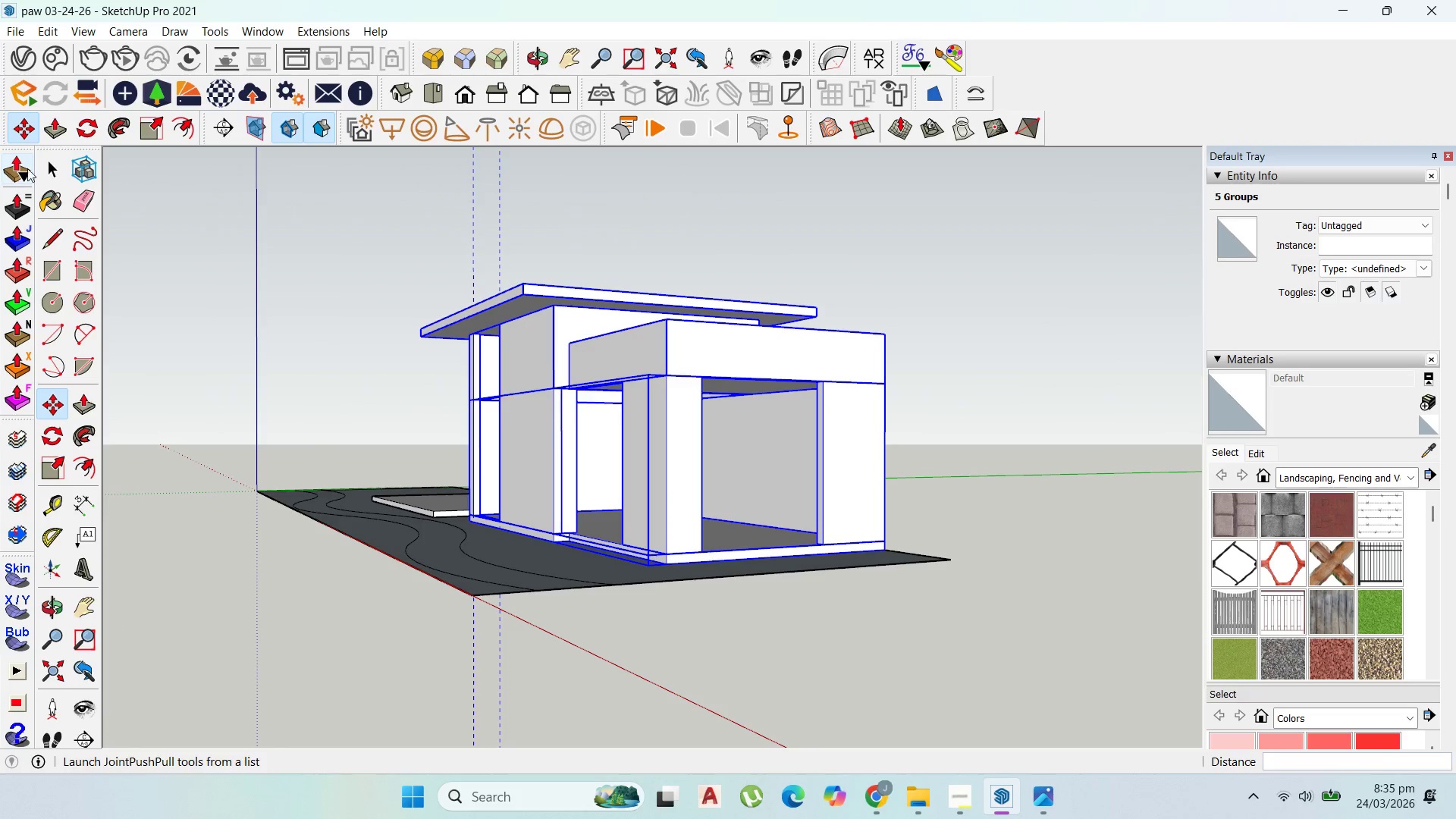 
left_click([48, 162])
 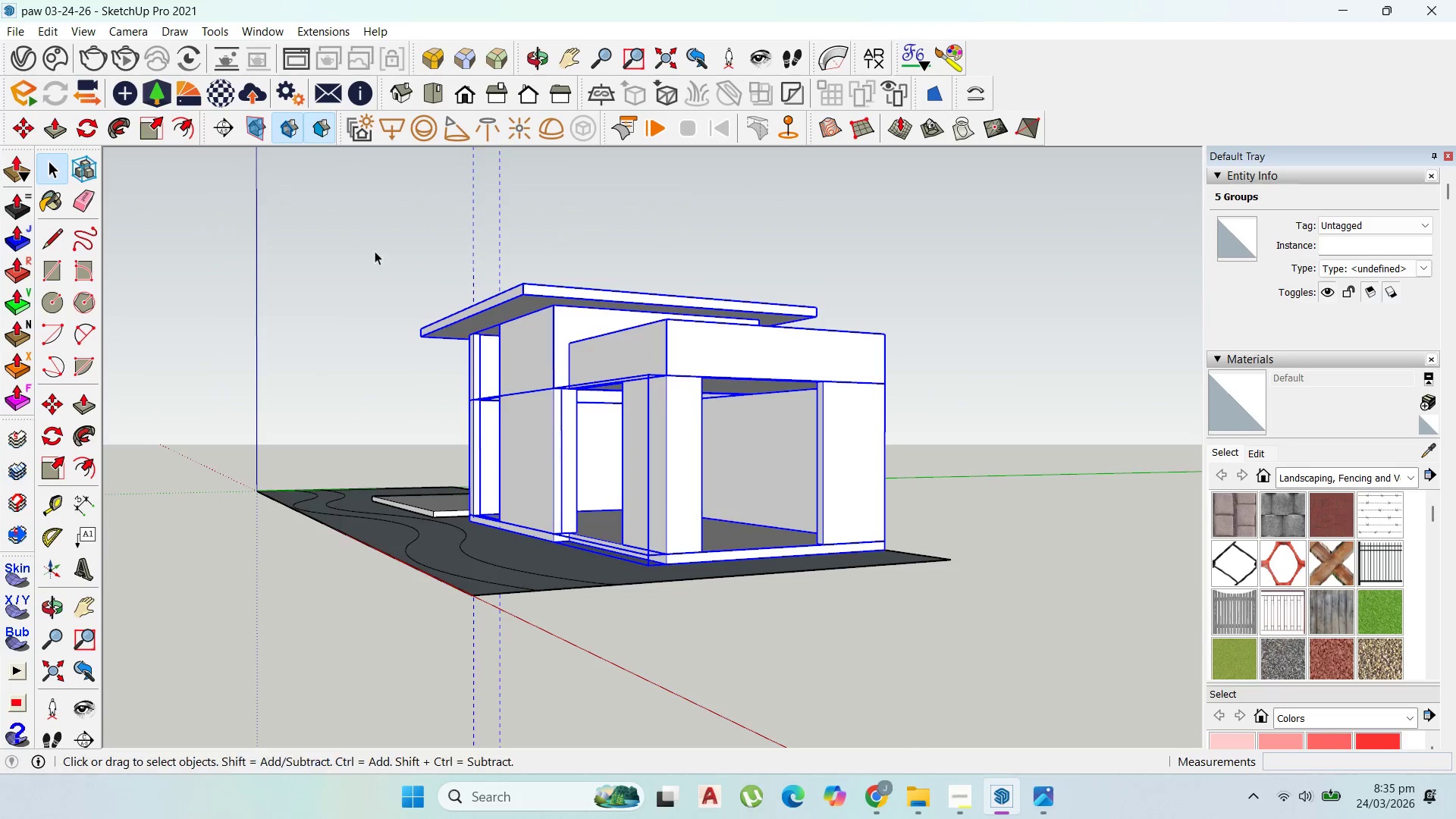 
scroll: coordinate [532, 293], scroll_direction: up, amount: 3.0
 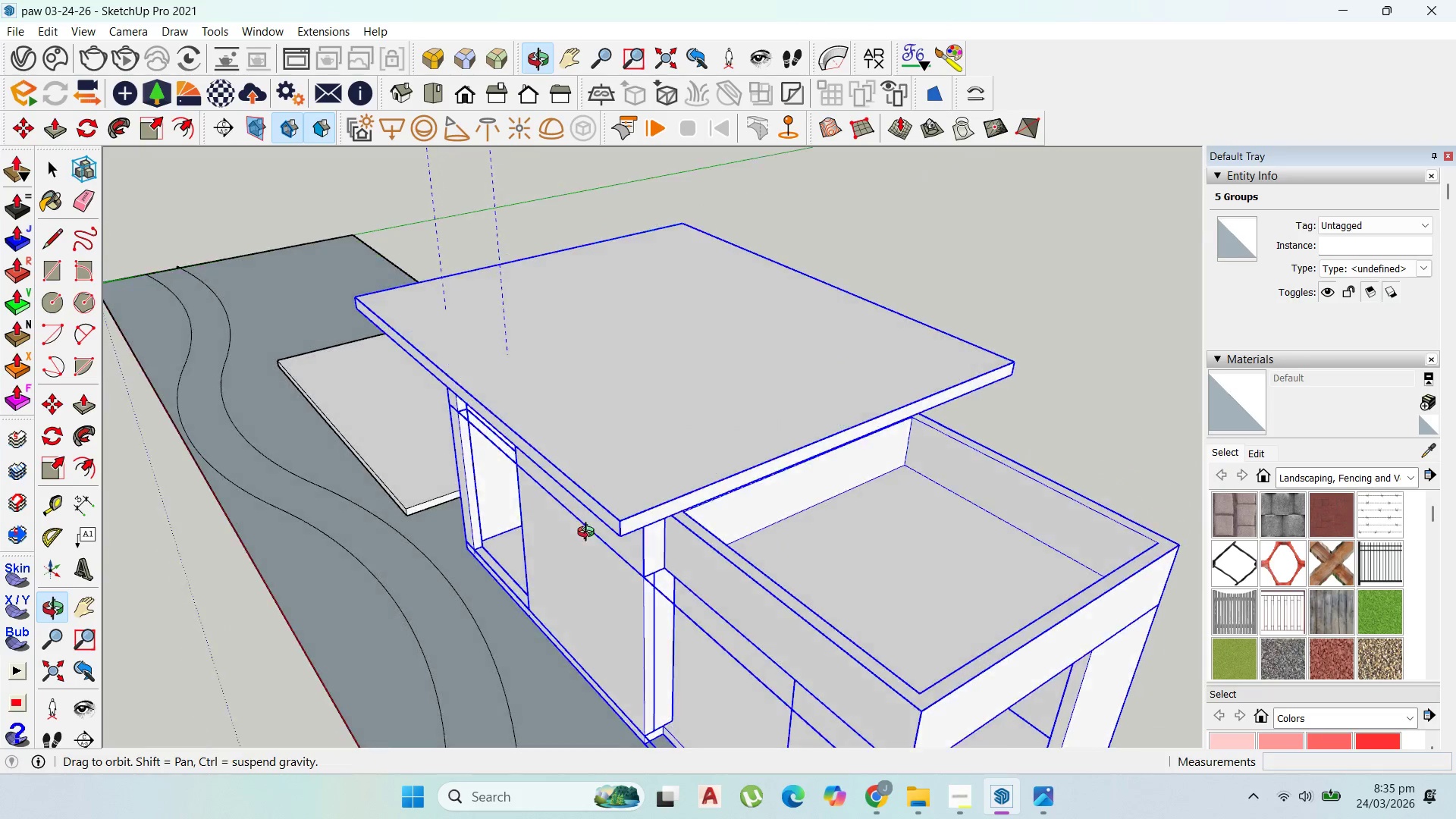 
scroll: coordinate [579, 431], scroll_direction: down, amount: 4.0
 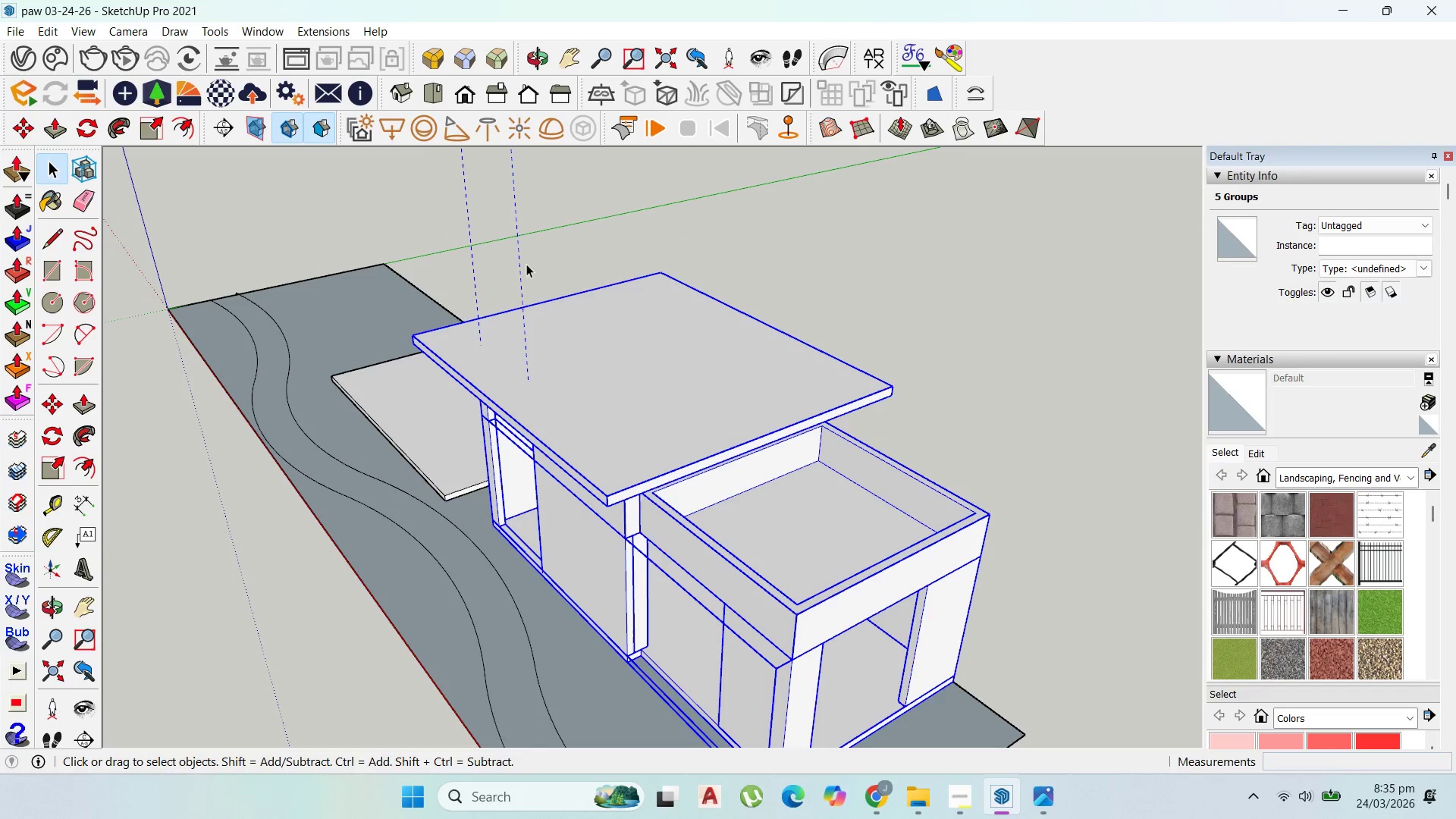 
left_click_drag(start_coordinate=[517, 254], to_coordinate=[436, 206])
 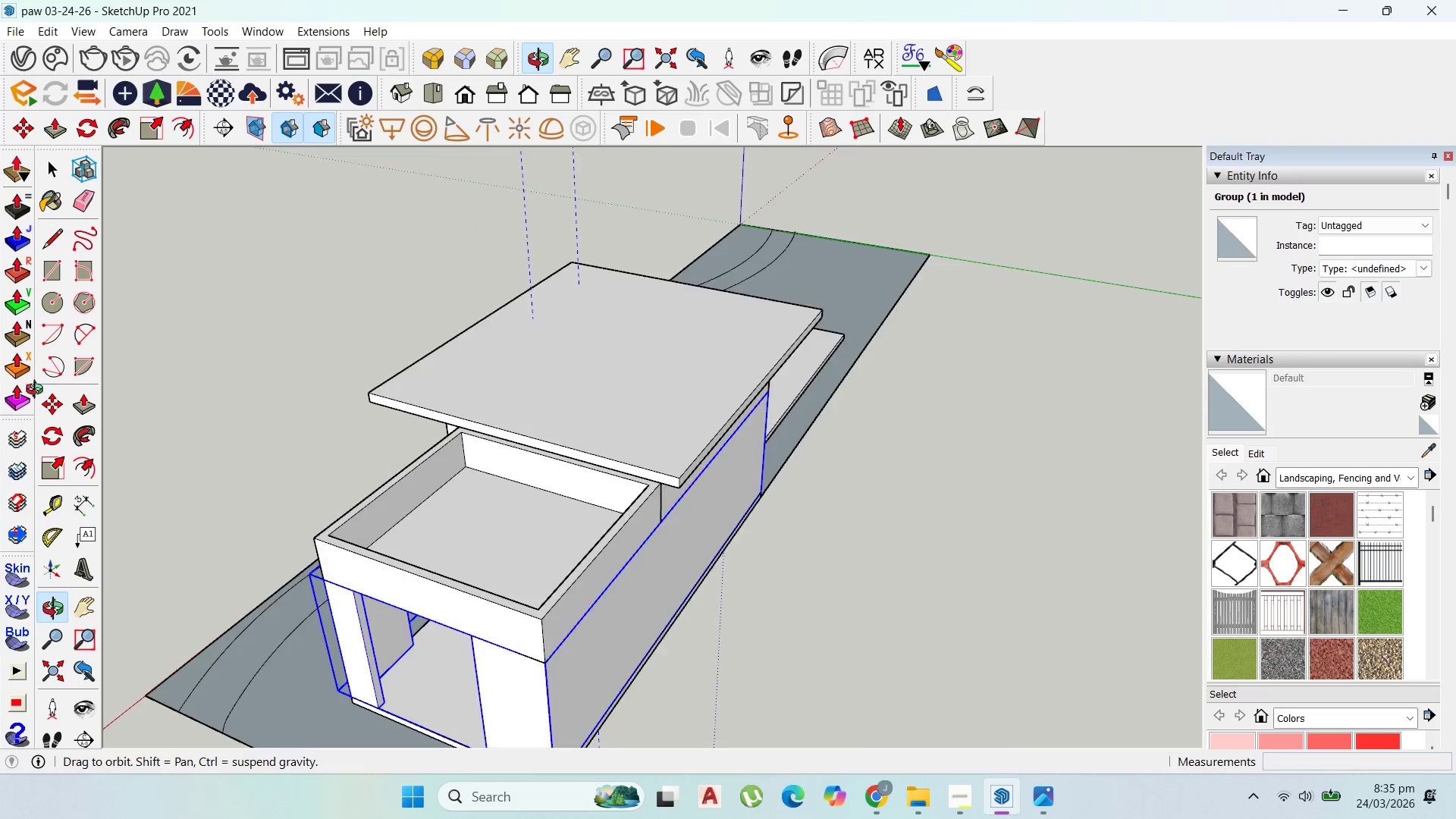 
double_click([666, 381])
 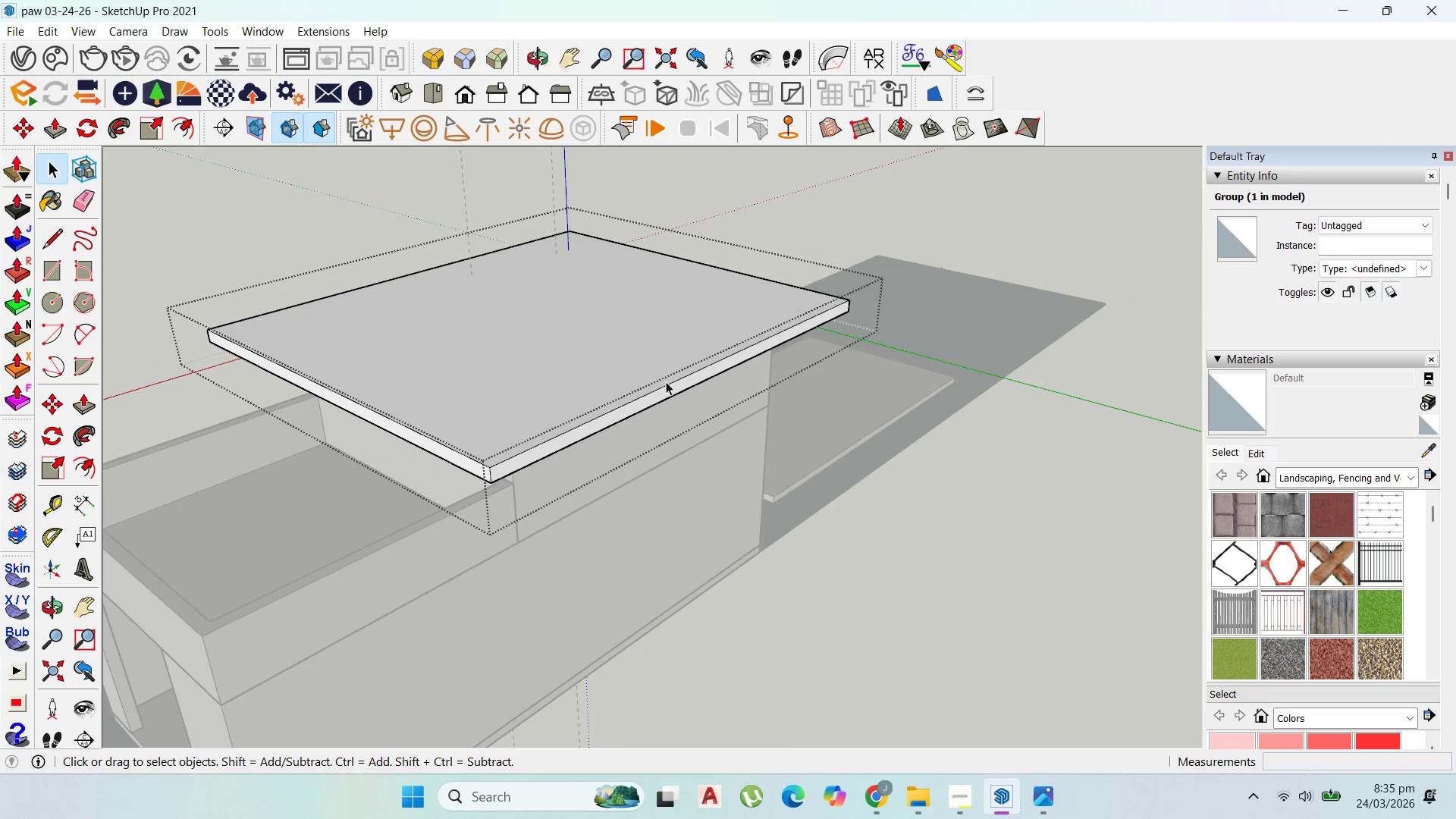 
scroll: coordinate [824, 411], scroll_direction: up, amount: 2.0
 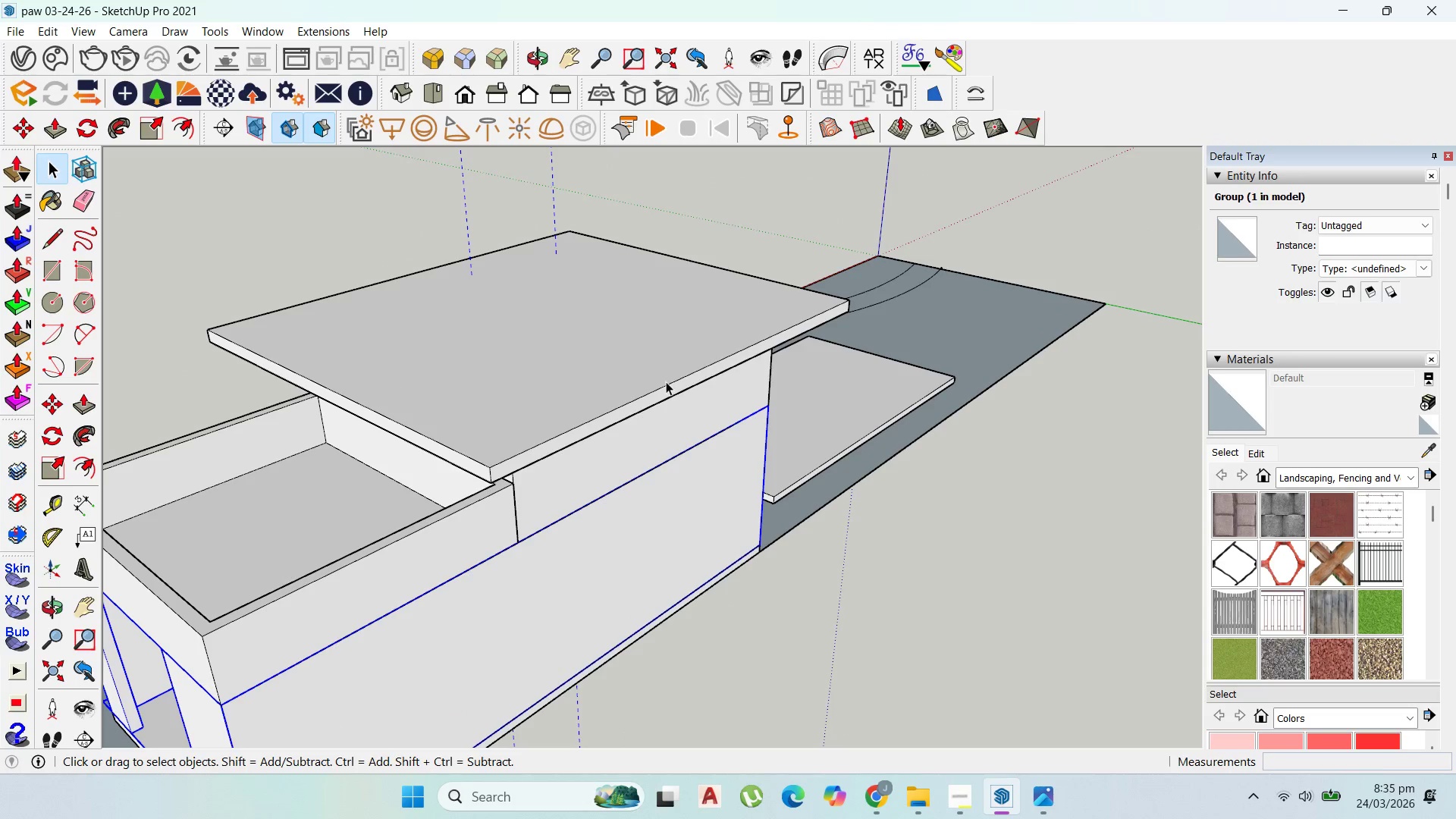 
triple_click([666, 381])
 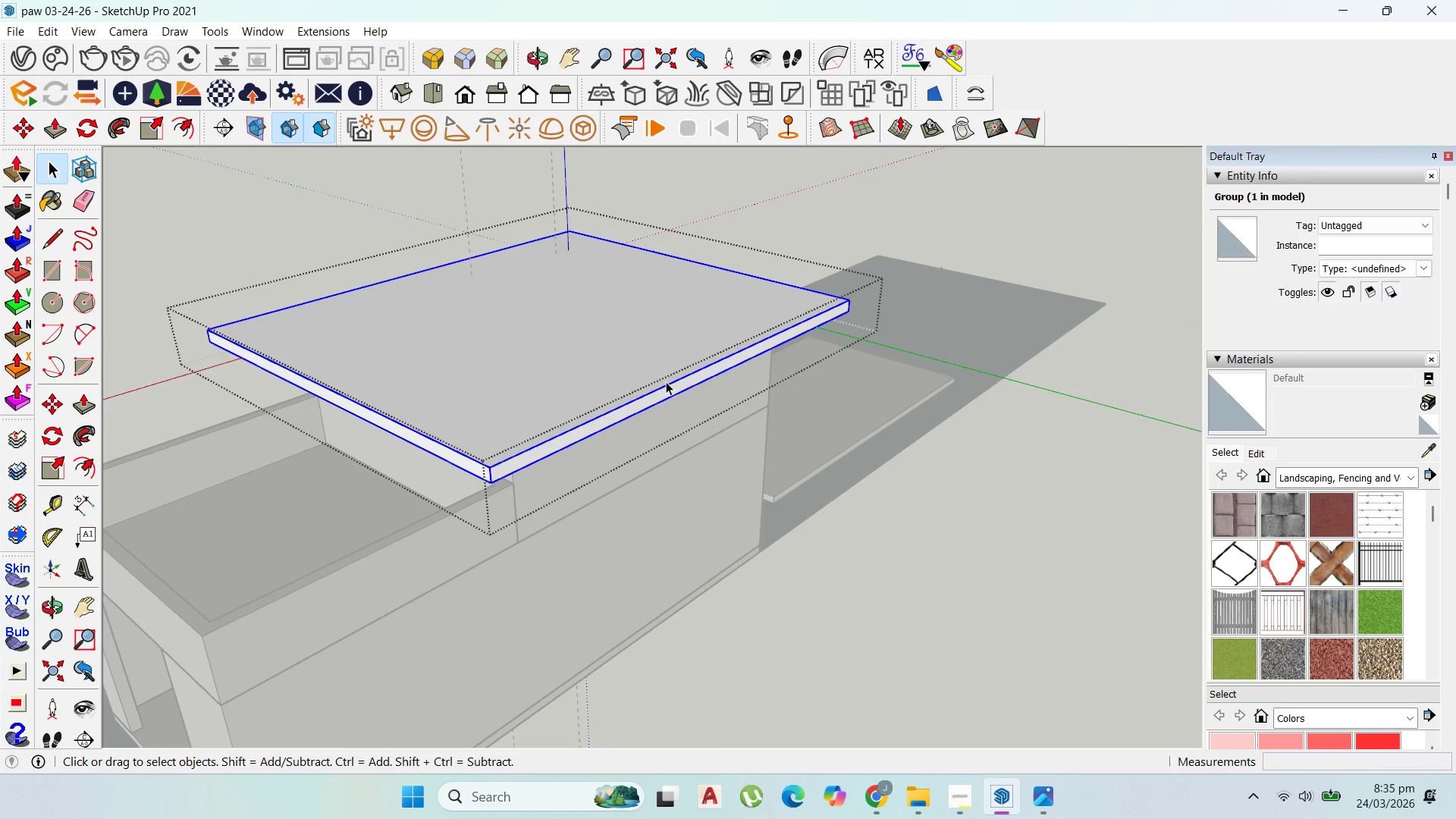 
triple_click([666, 381])
 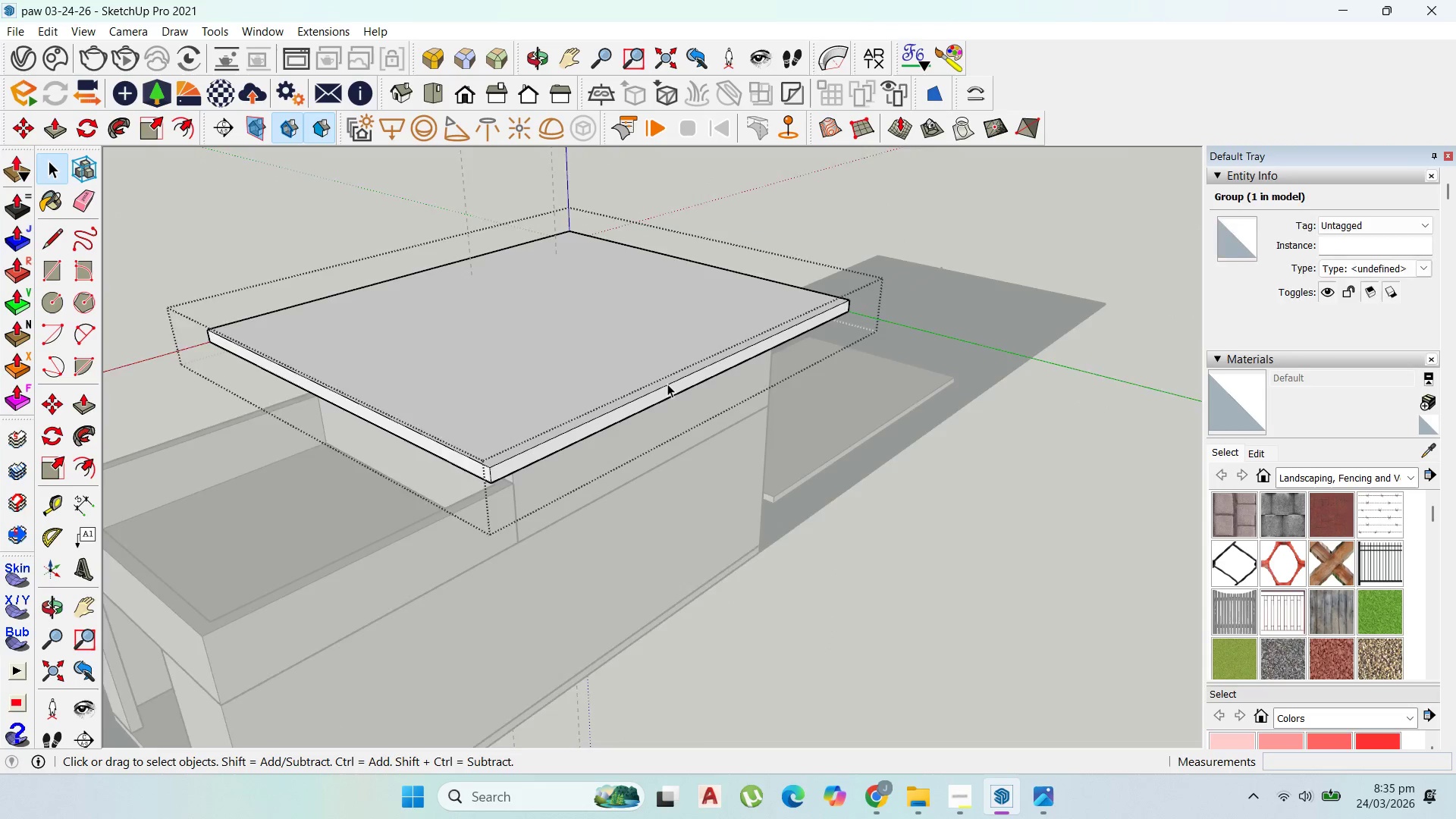 
key(P)
 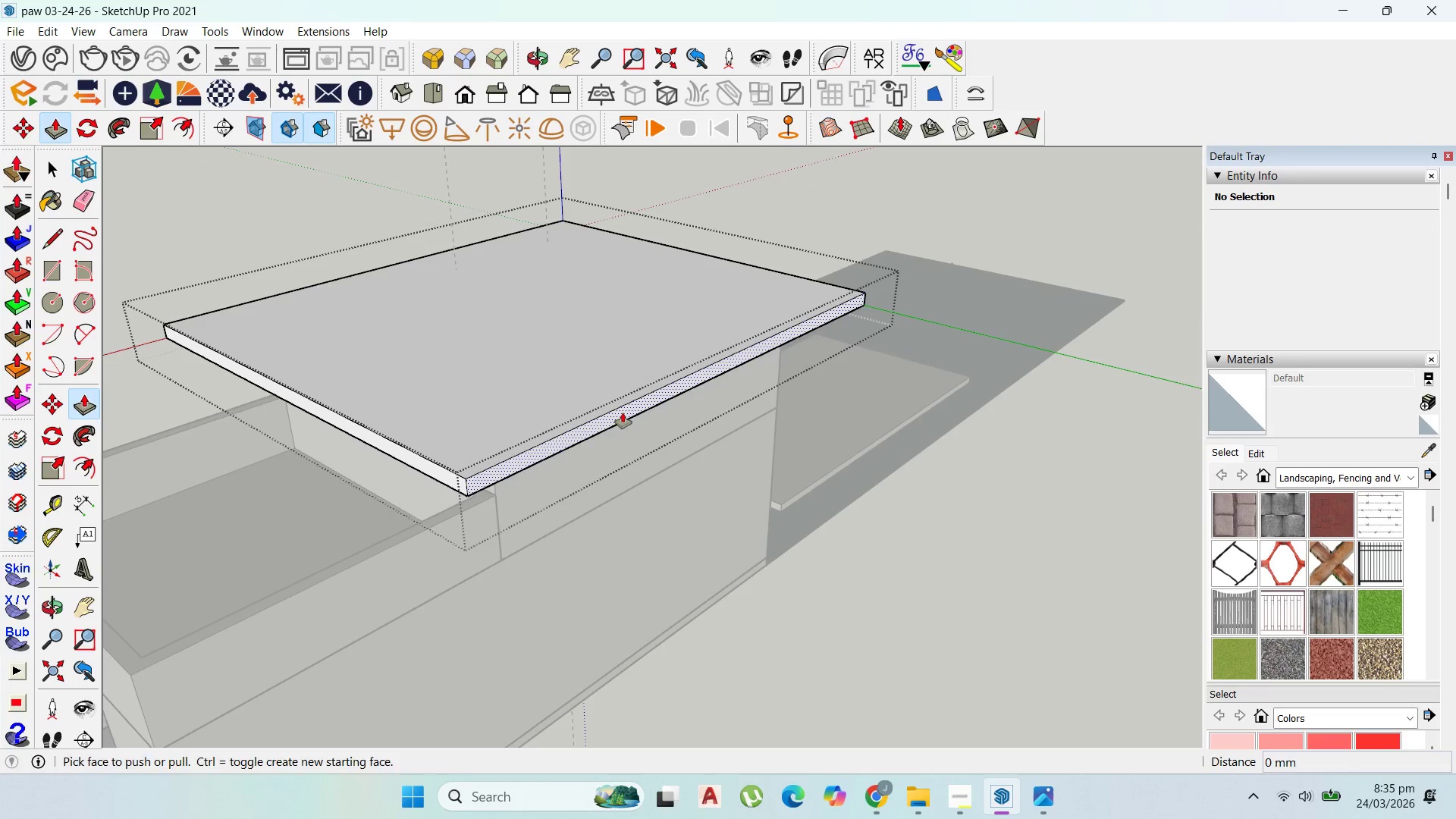 
scroll: coordinate [667, 384], scroll_direction: up, amount: 1.0
 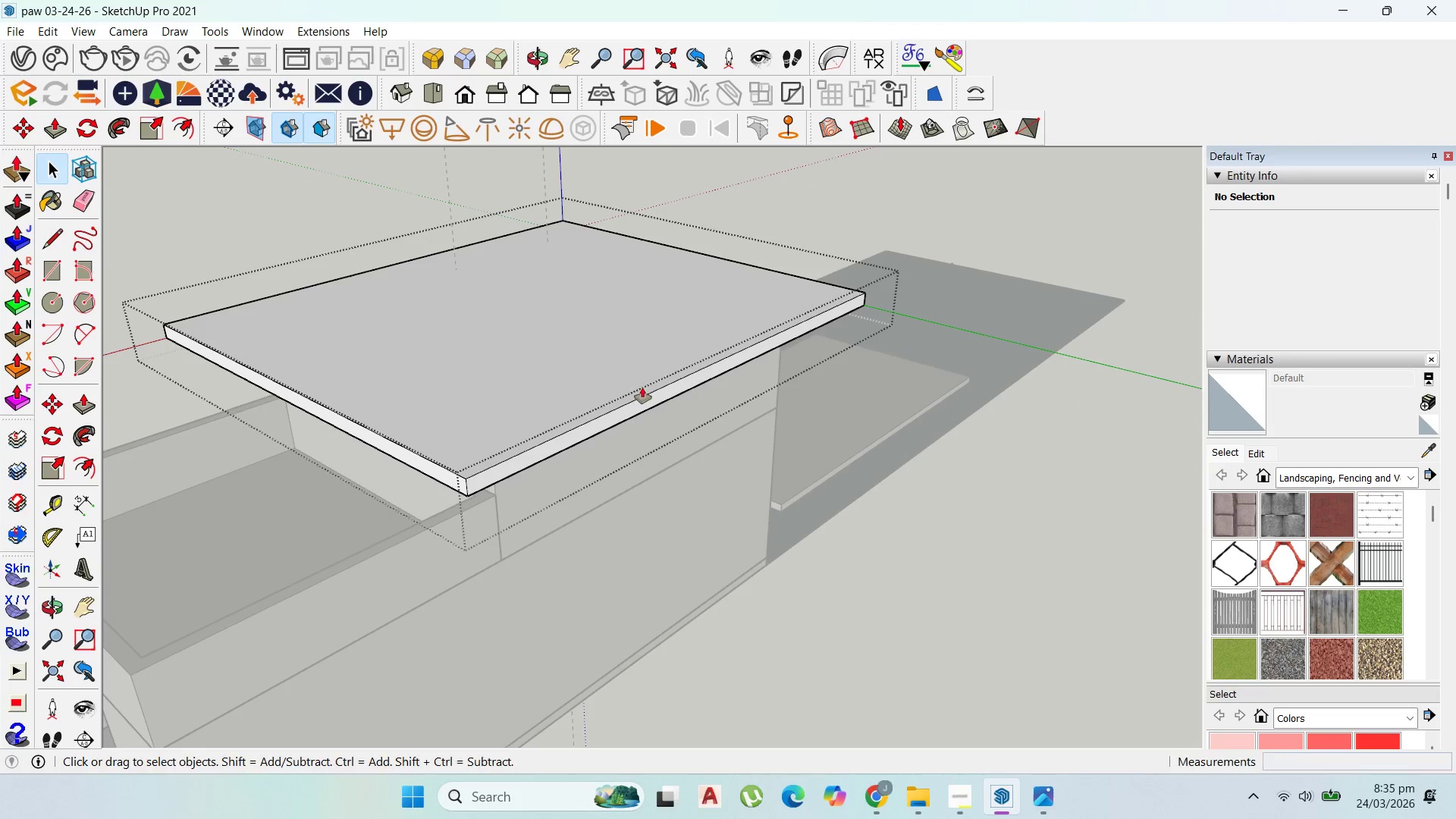 
left_click_drag(start_coordinate=[623, 413], to_coordinate=[579, 497])
 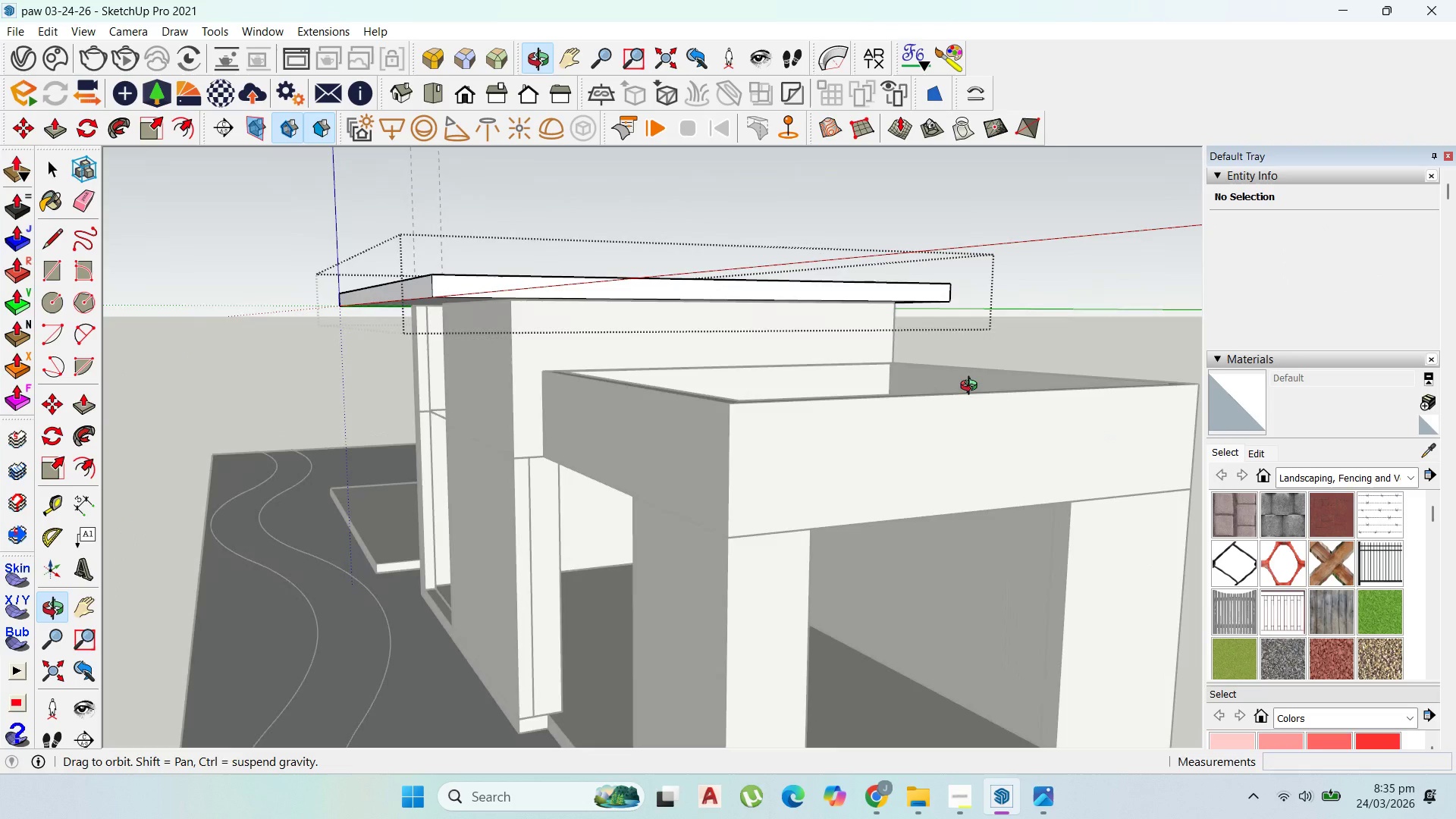 
scroll: coordinate [719, 340], scroll_direction: down, amount: 3.0
 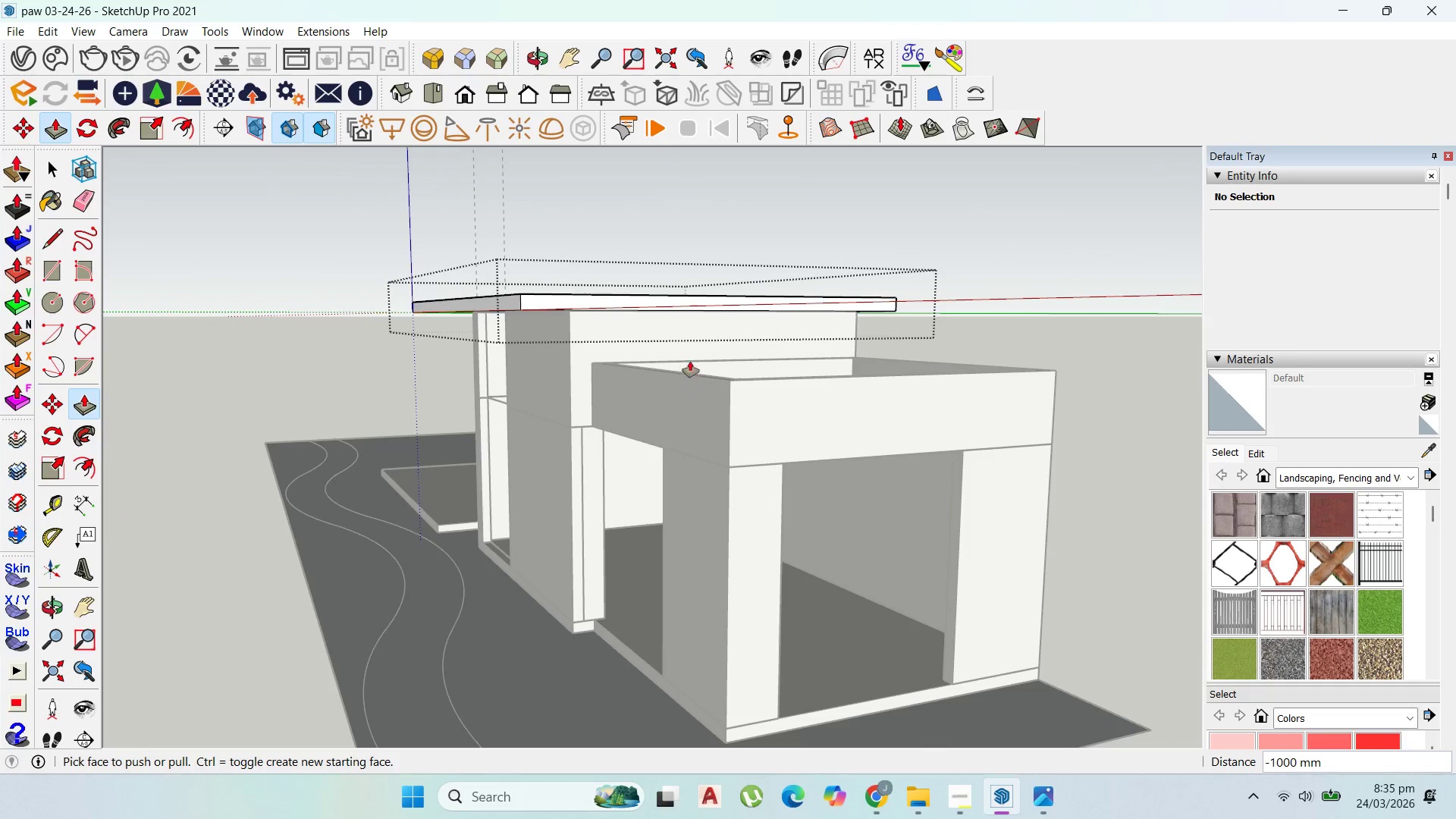 
scroll: coordinate [641, 342], scroll_direction: up, amount: 1.0
 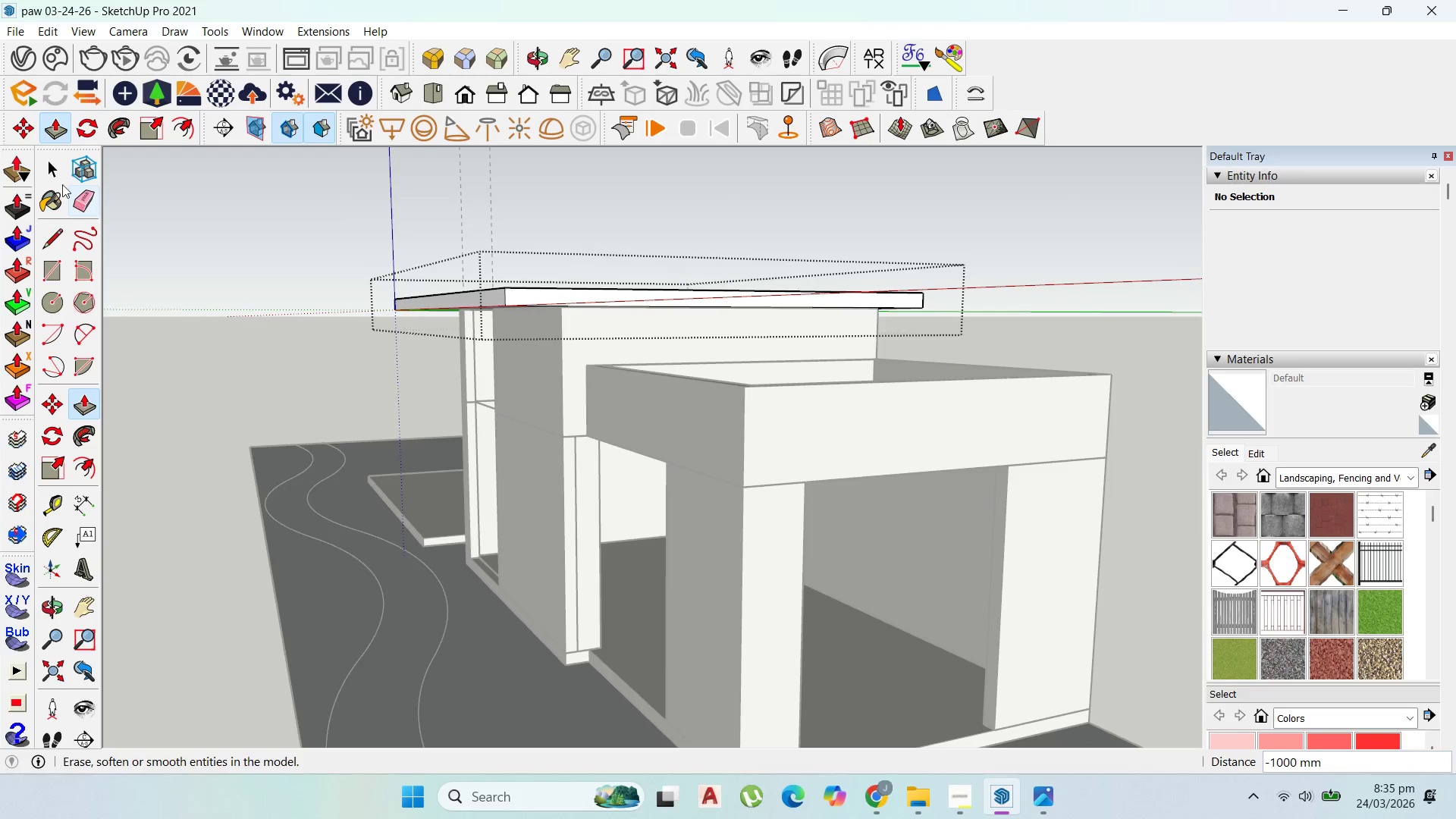 
left_click([47, 156])
 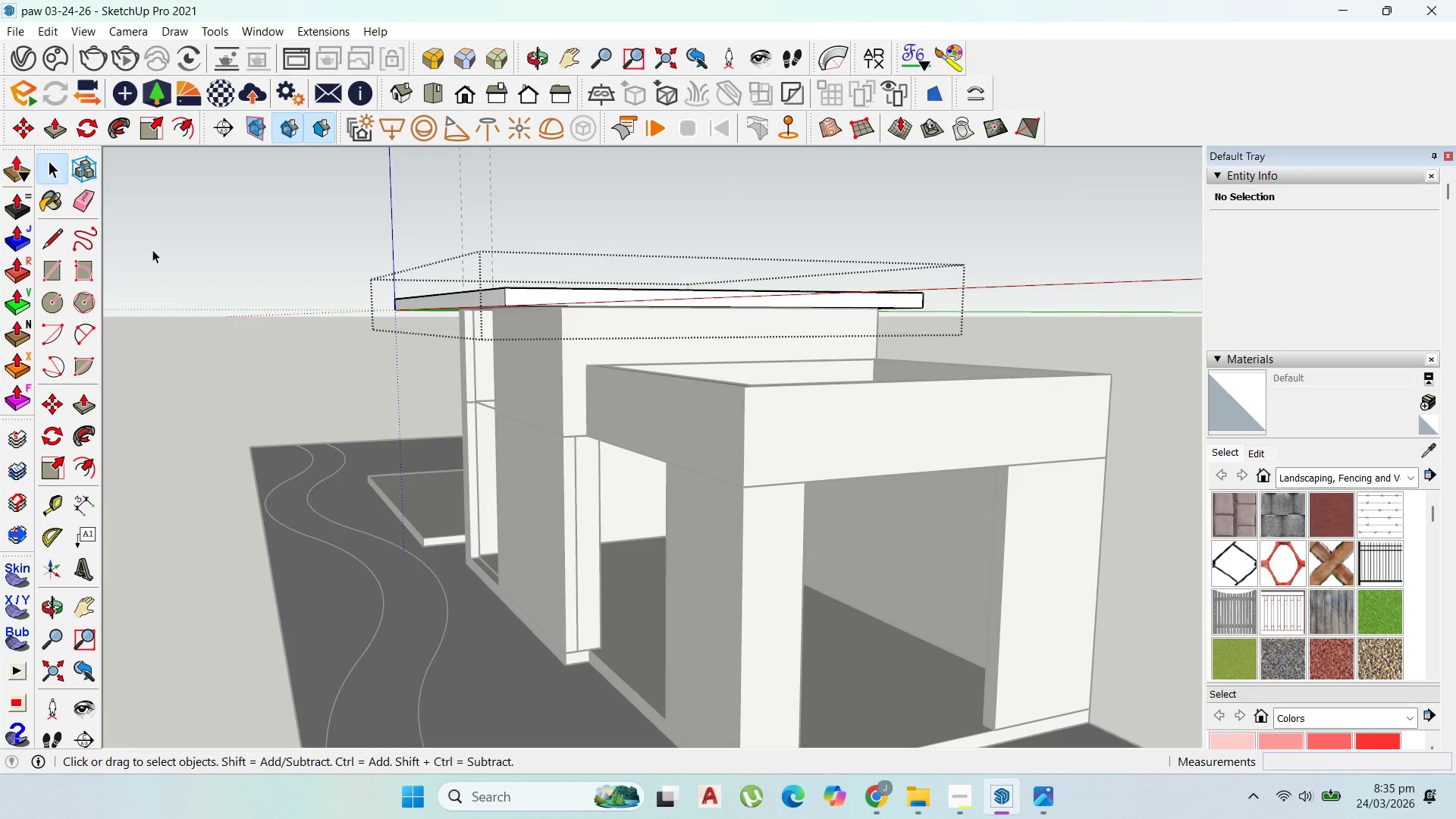 
key(Escape)
 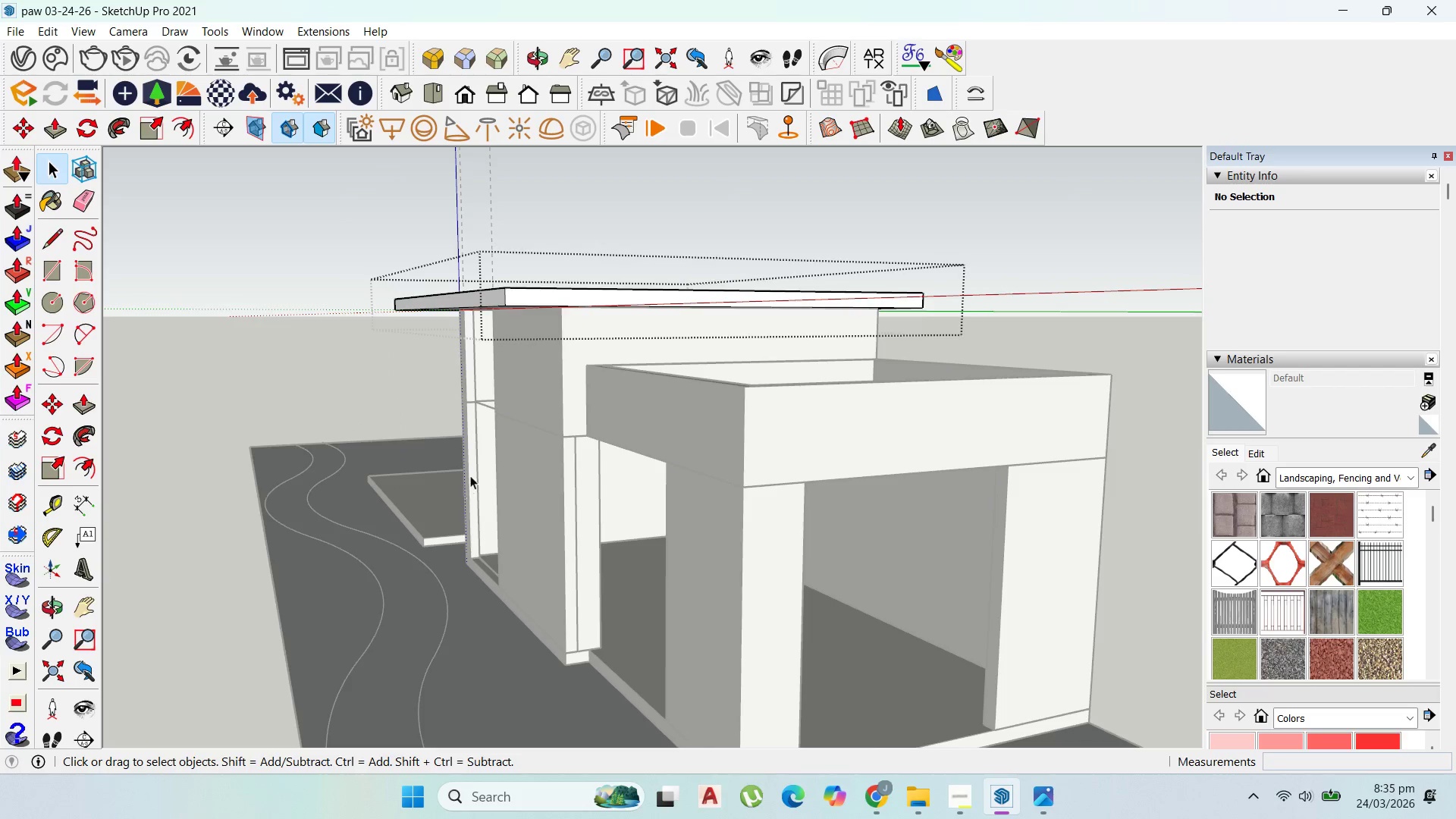 
key(Escape)
 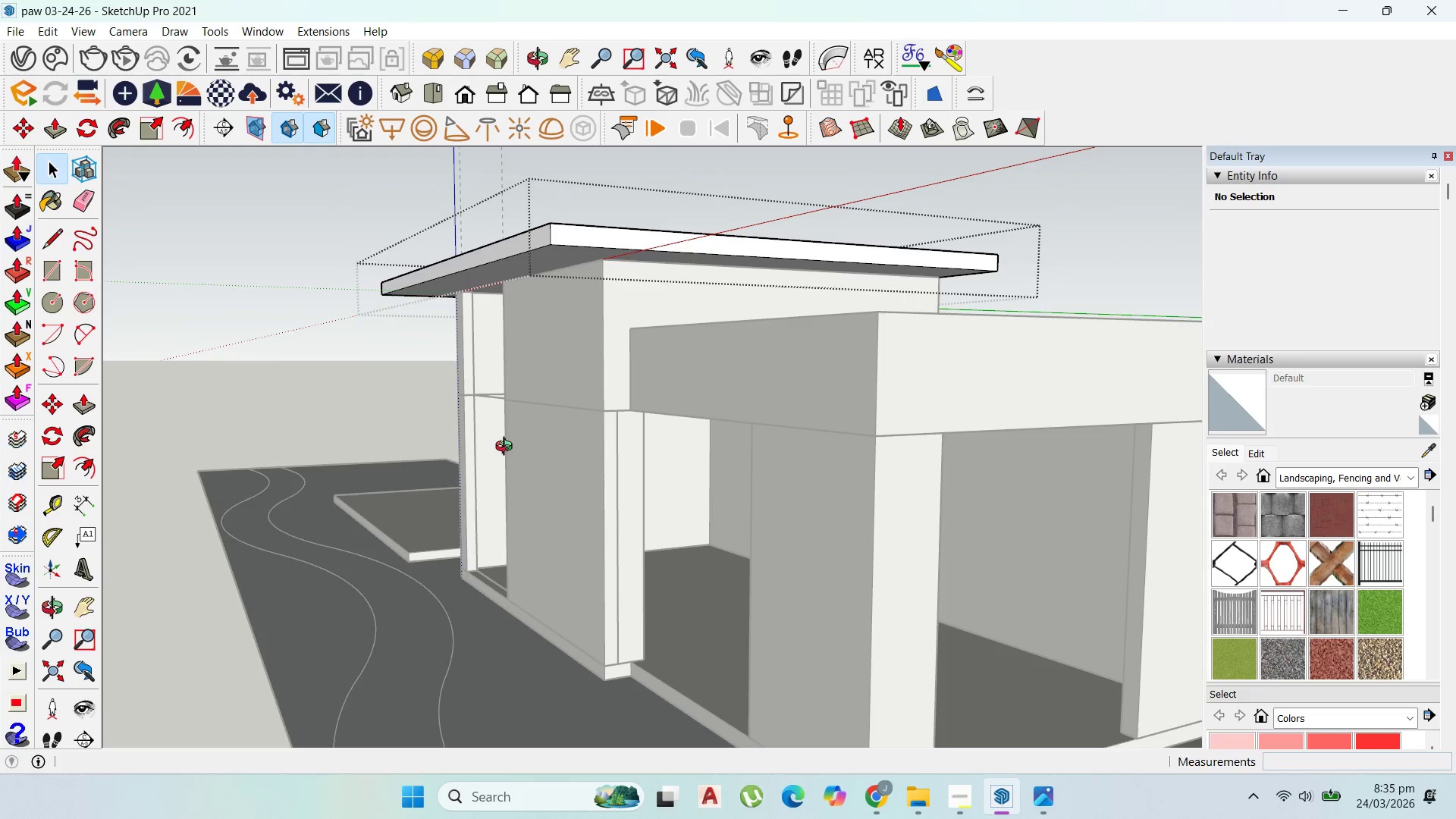 
scroll: coordinate [471, 475], scroll_direction: up, amount: 1.0
 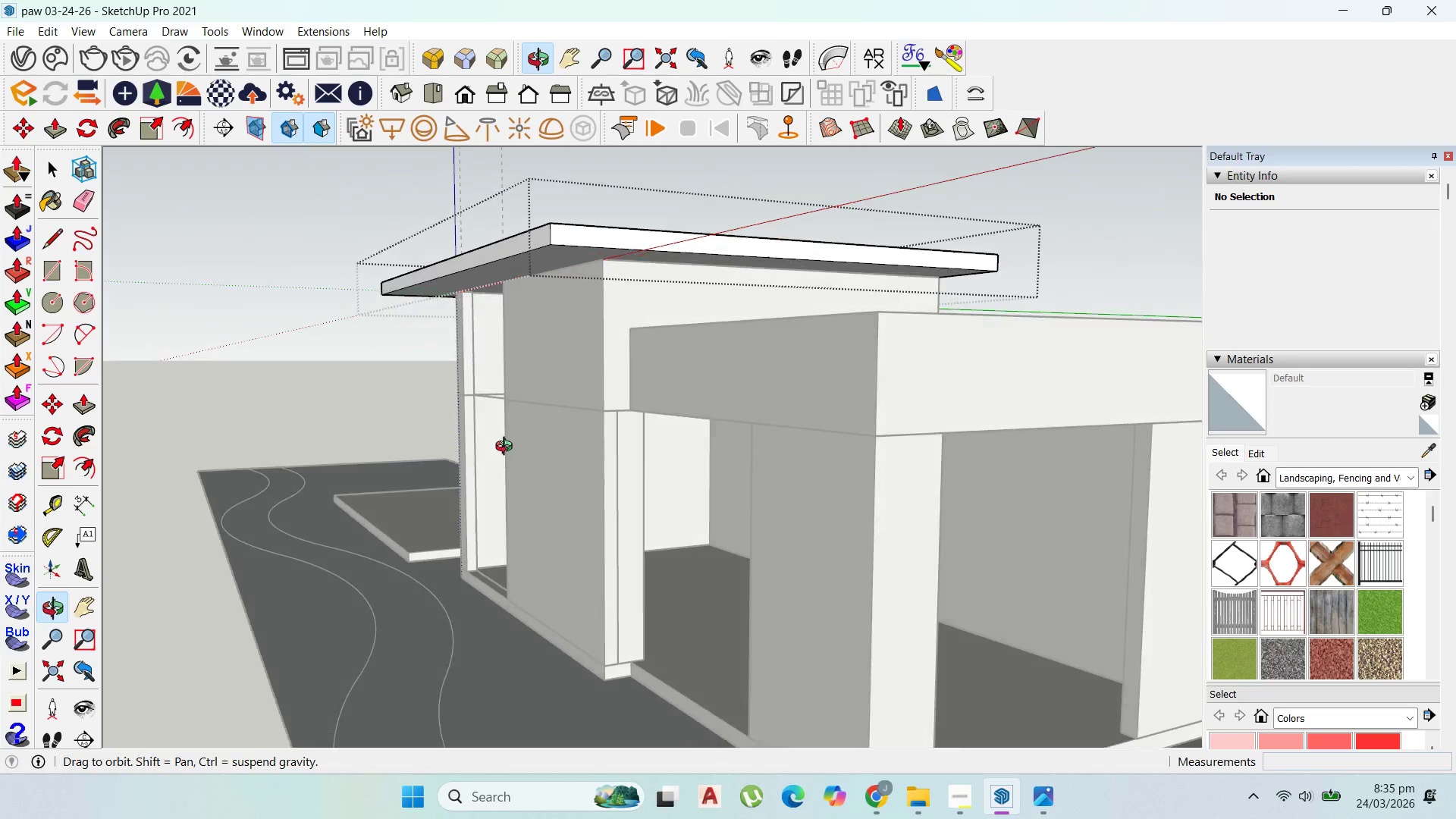 
key(Escape)
 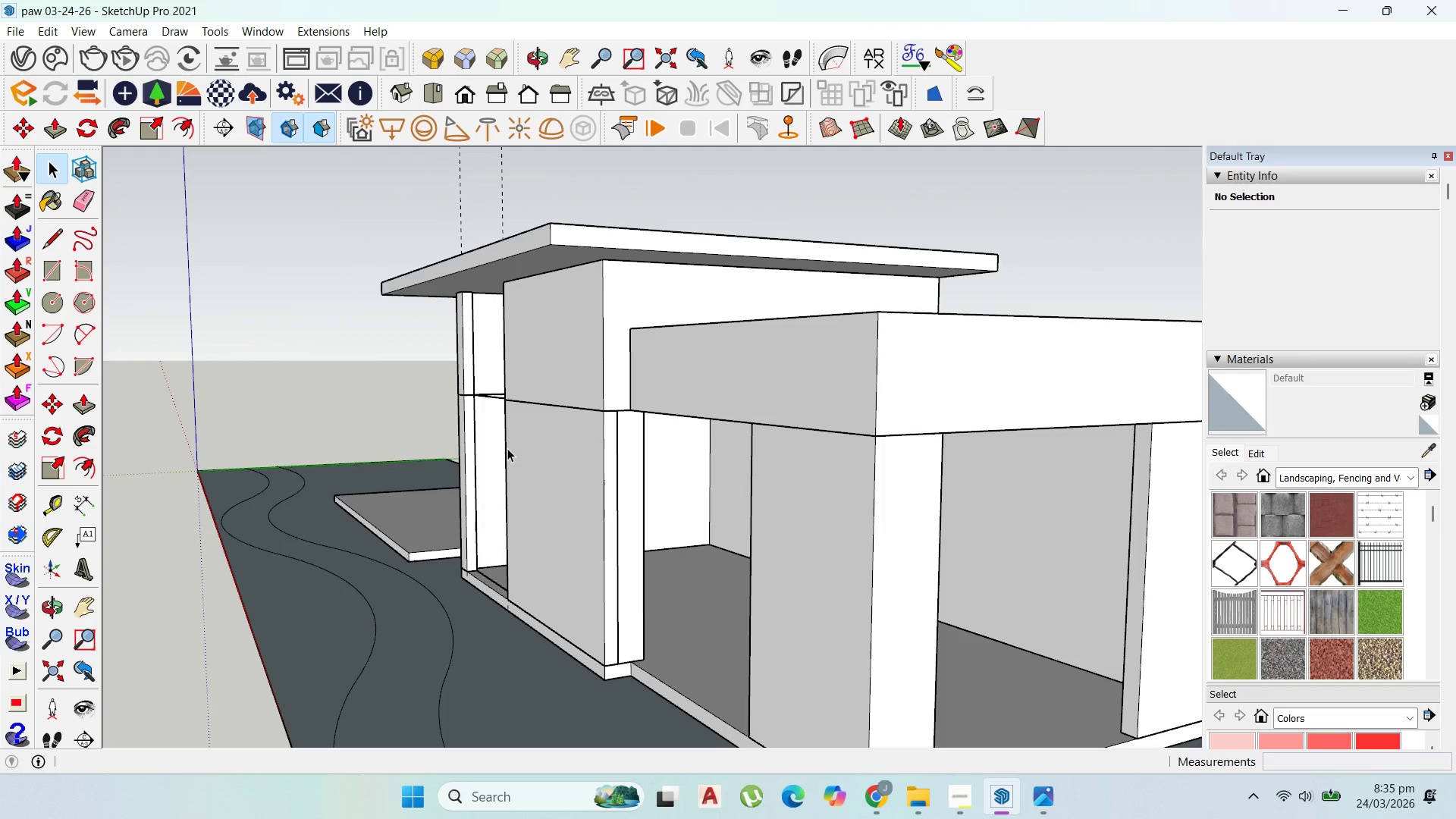 
key(Escape)
 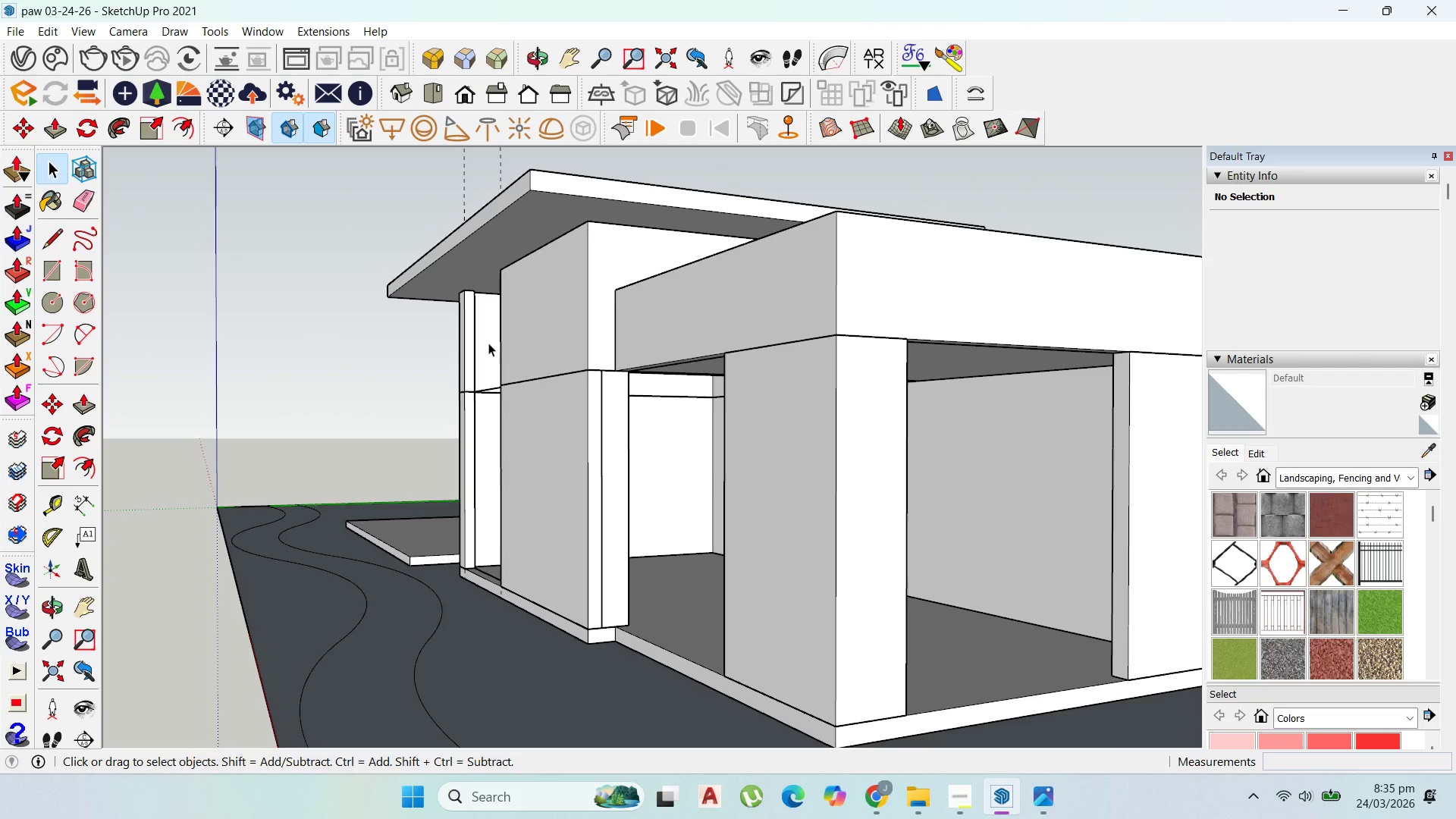 
scroll: coordinate [502, 350], scroll_direction: down, amount: 2.0
 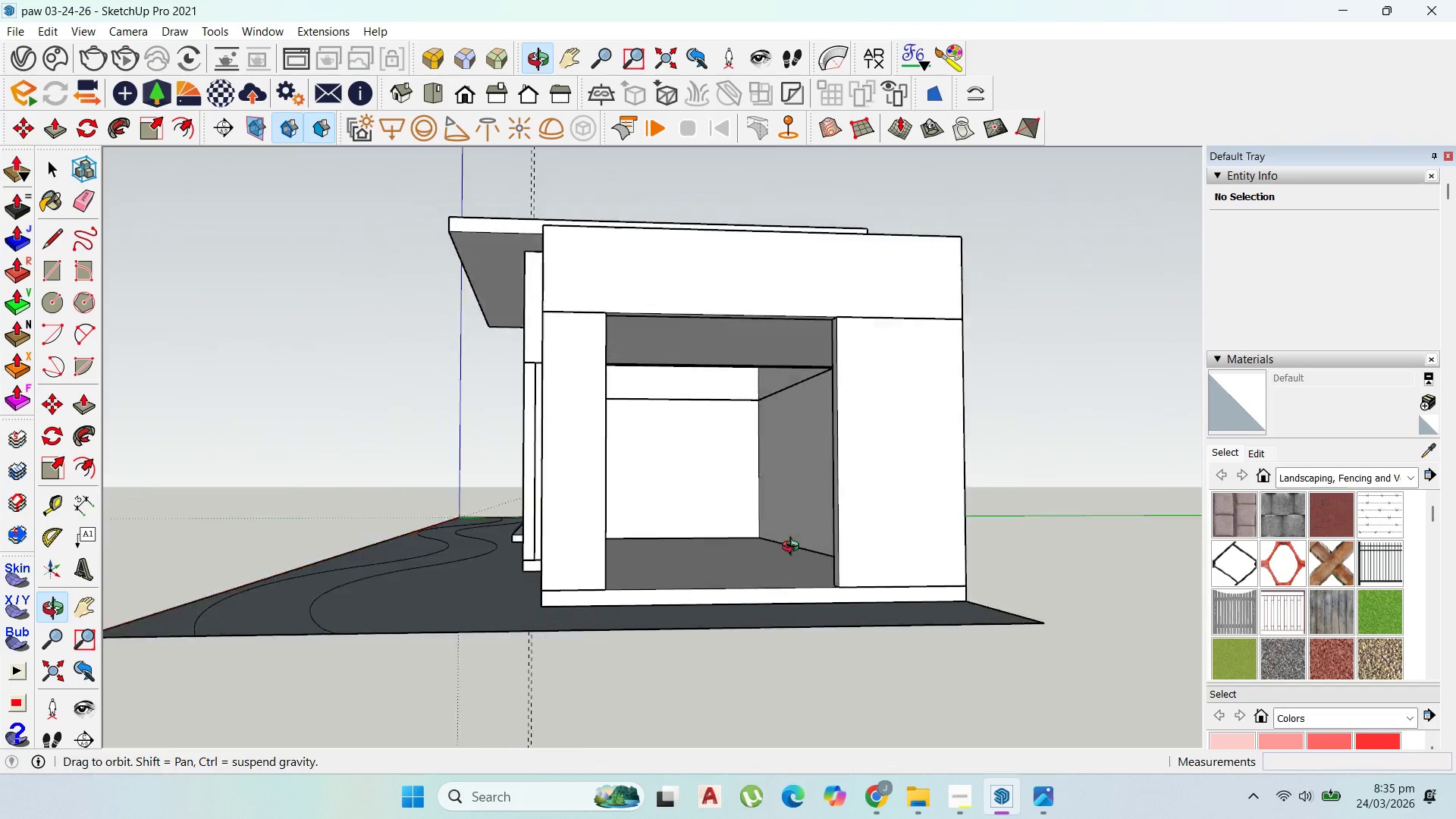 
scroll: coordinate [458, 215], scroll_direction: up, amount: 2.0
 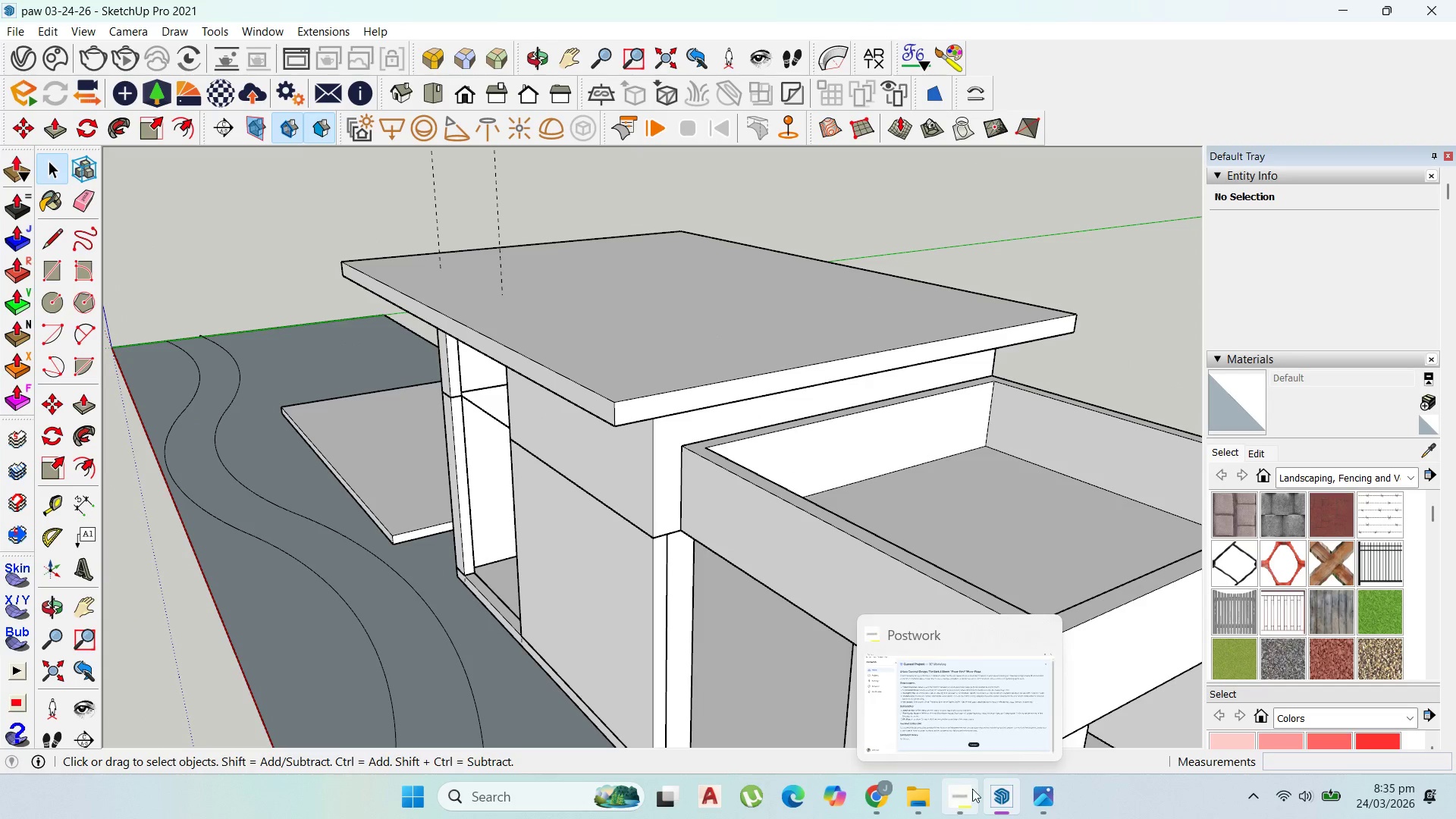 
left_click([1031, 790])
 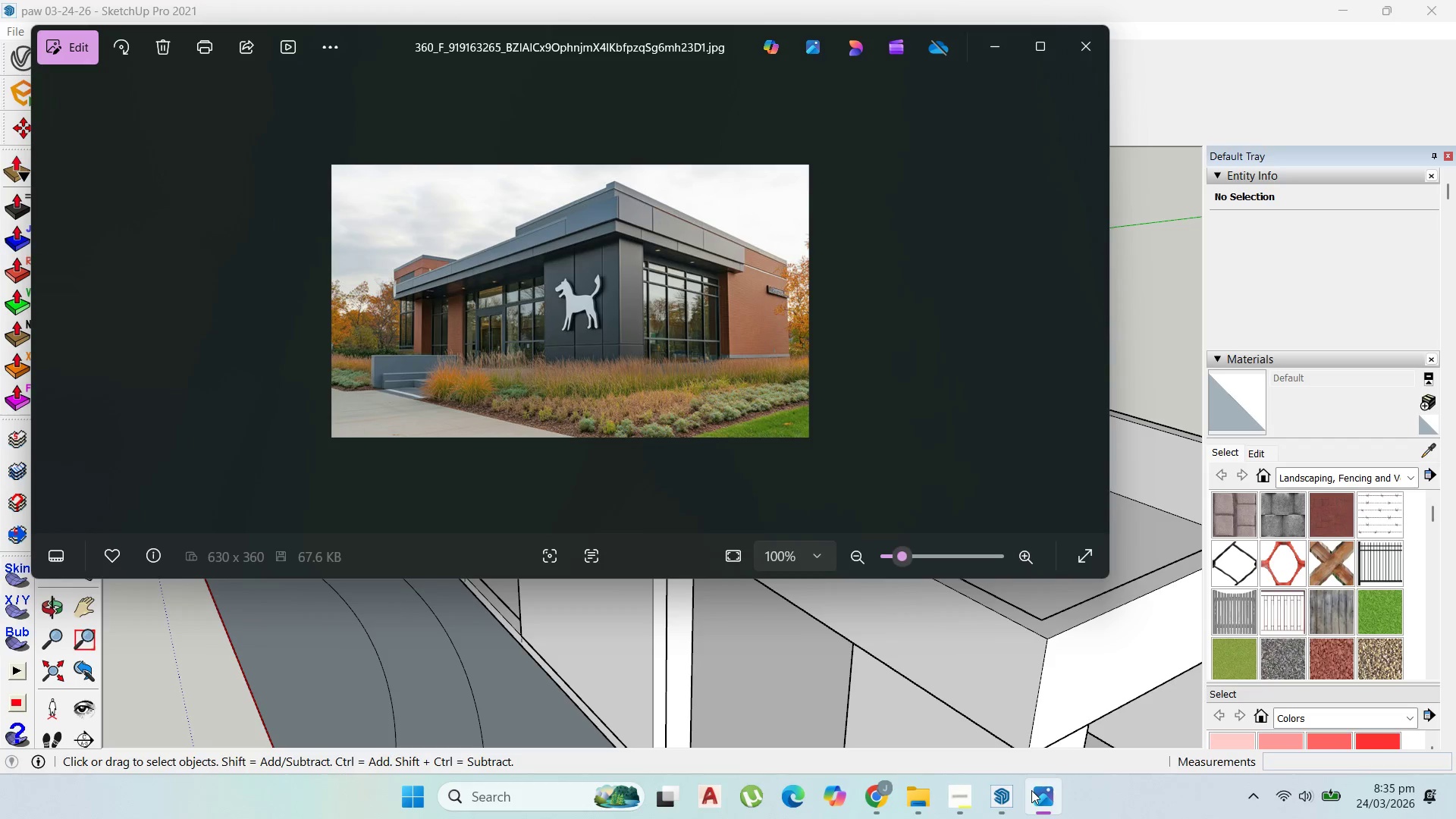 
left_click([1031, 790])
 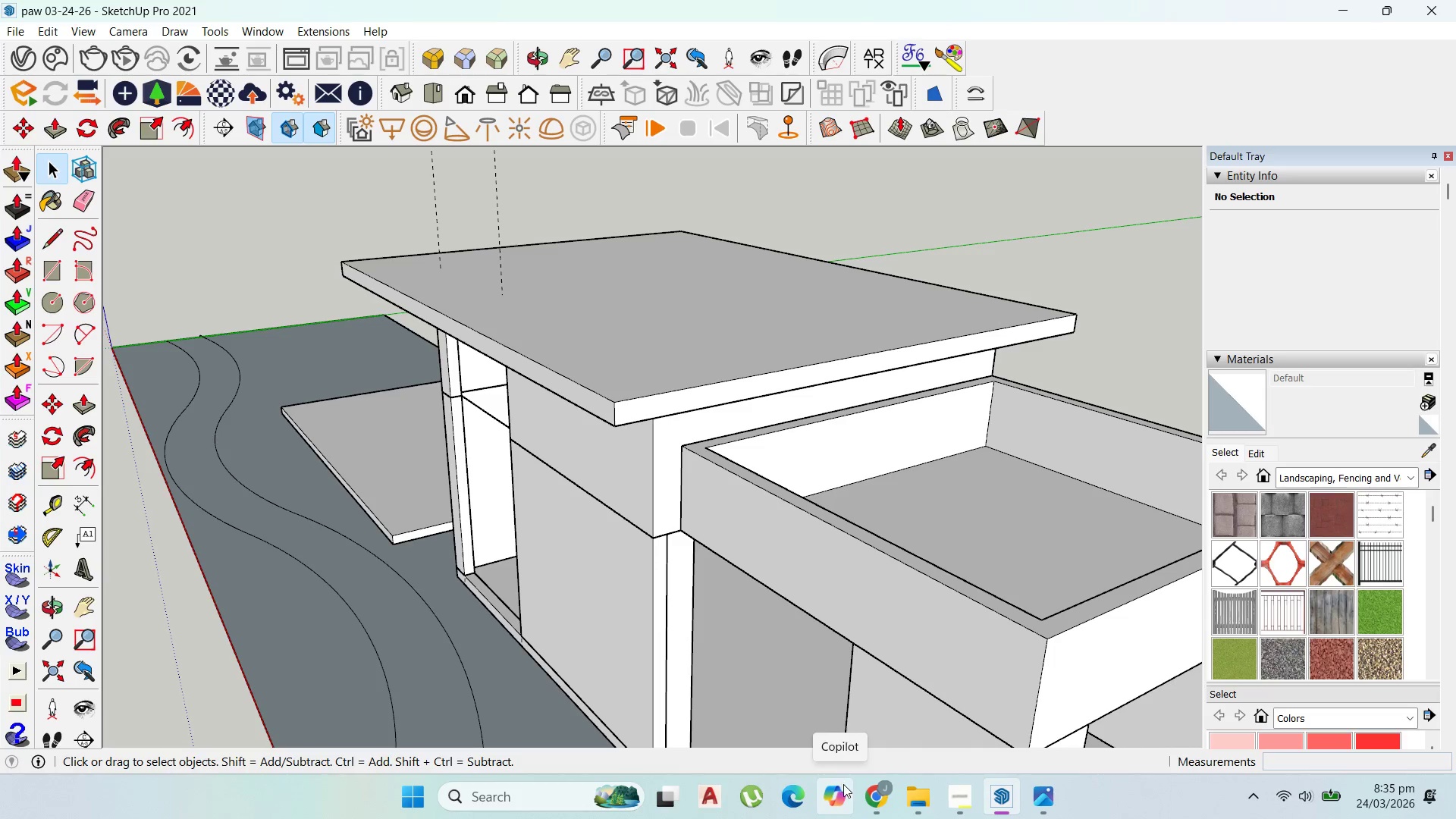 
left_click([873, 784])
 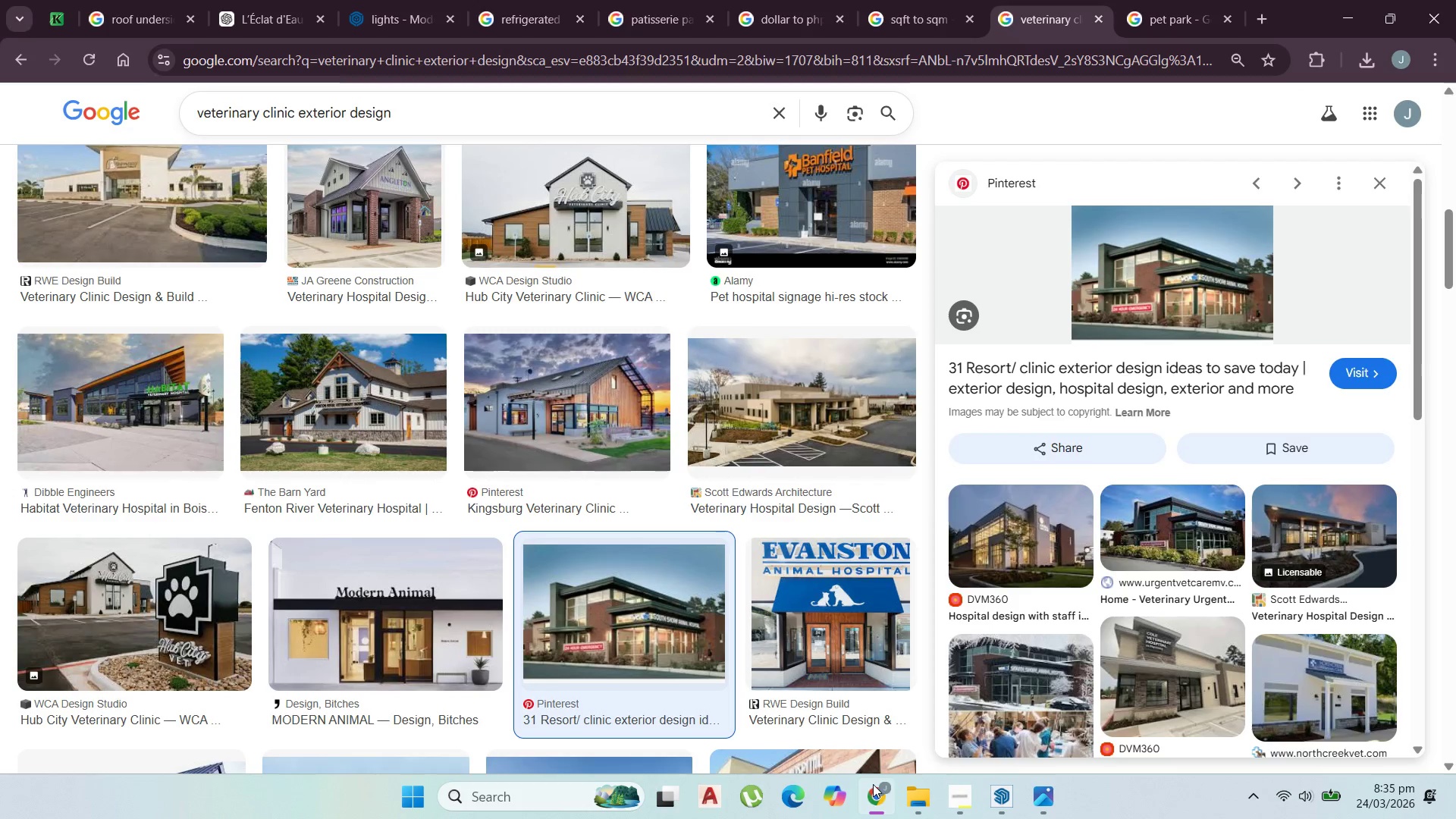 
left_click([873, 784])
 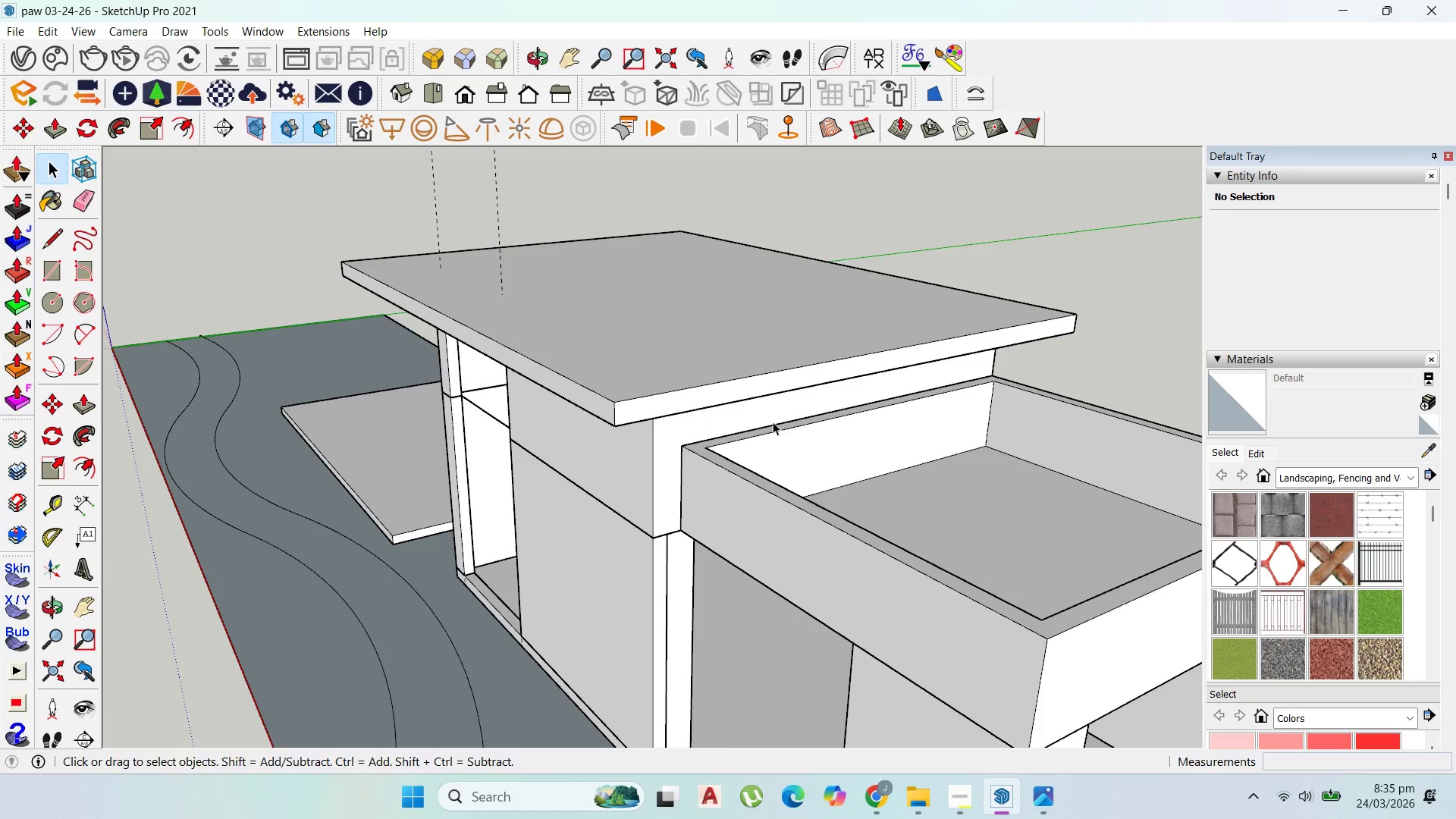 
scroll: coordinate [773, 419], scroll_direction: up, amount: 1.0
 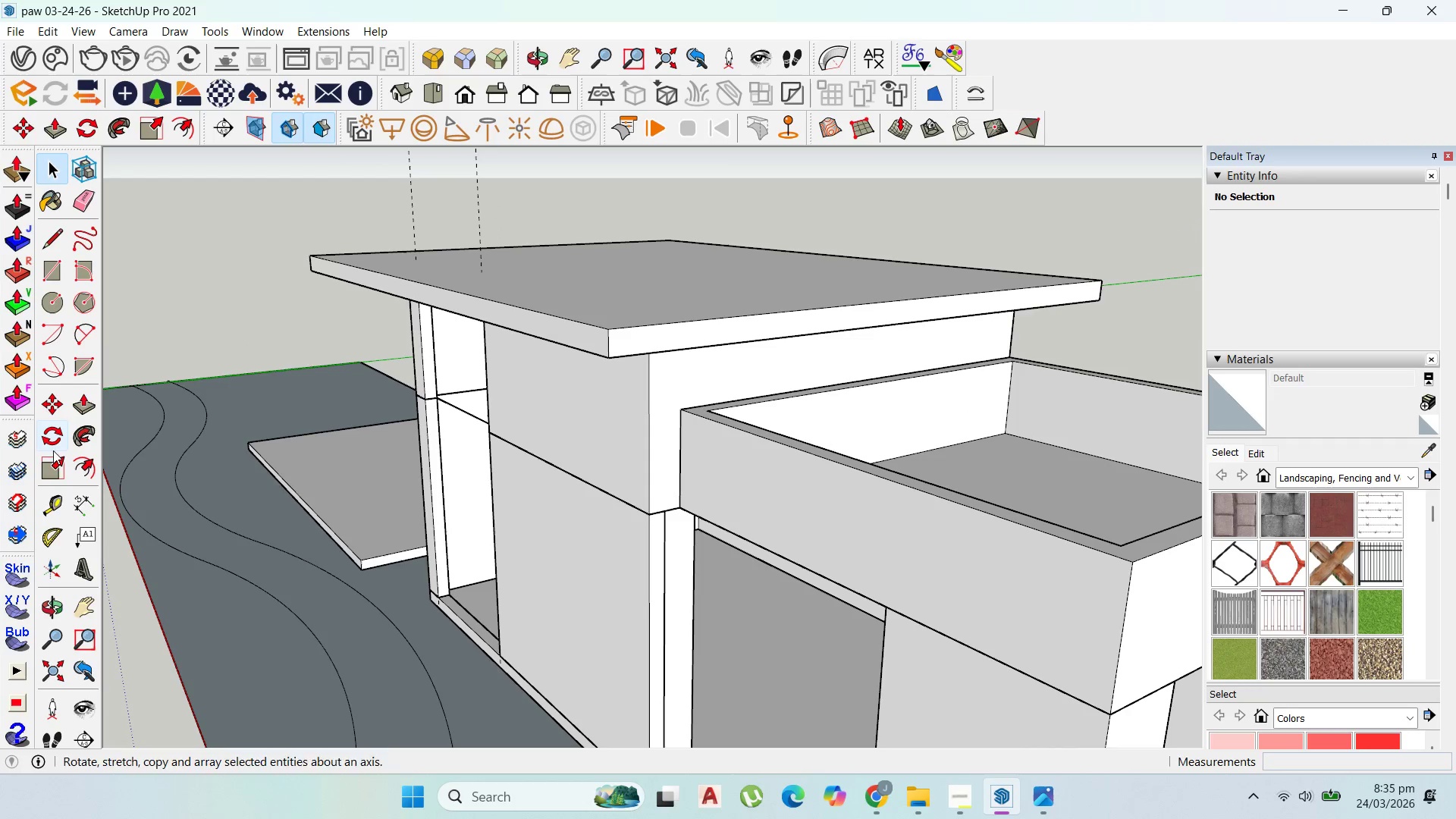 
left_click([57, 498])
 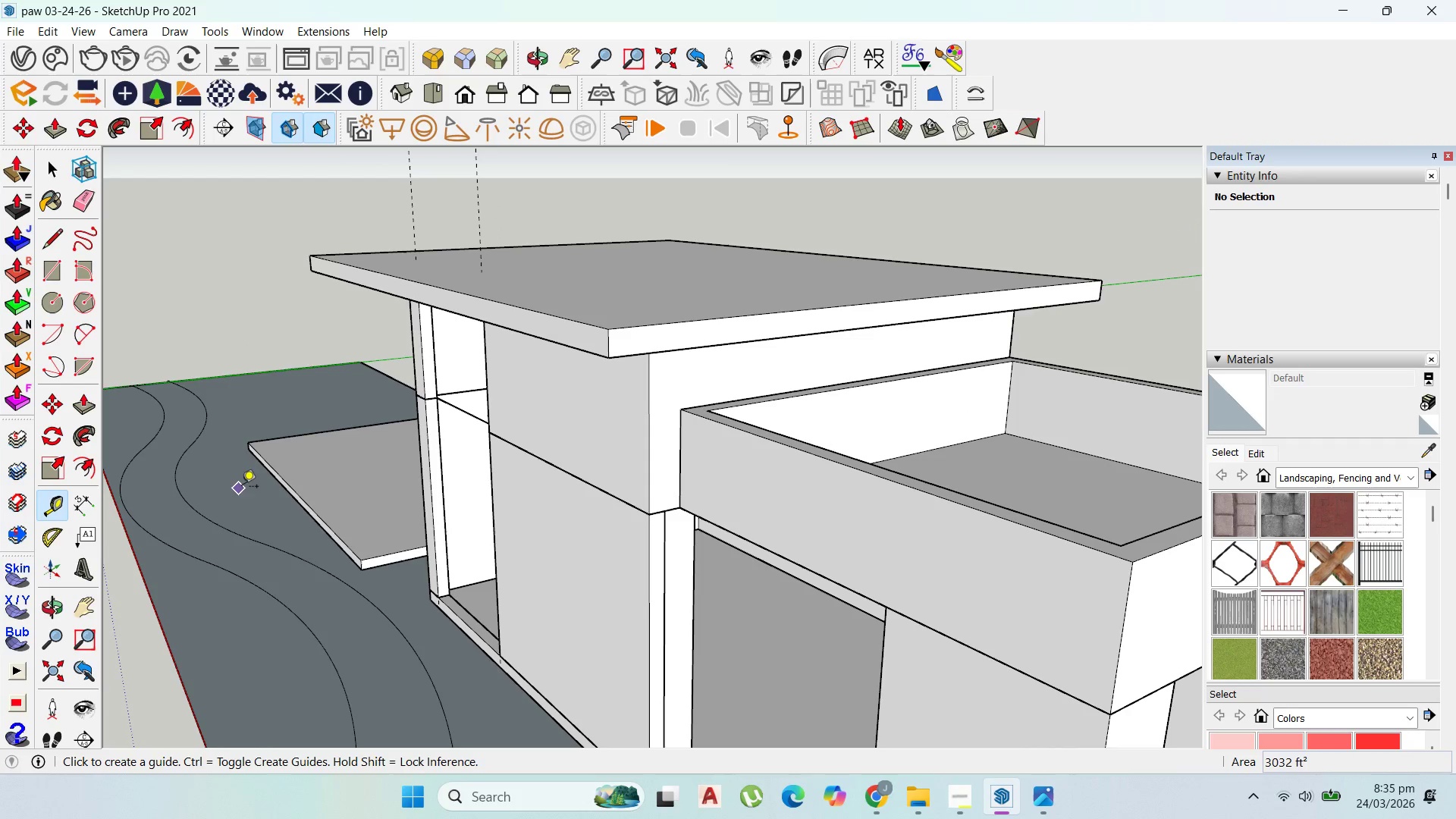 
mouse_move([274, 466])
 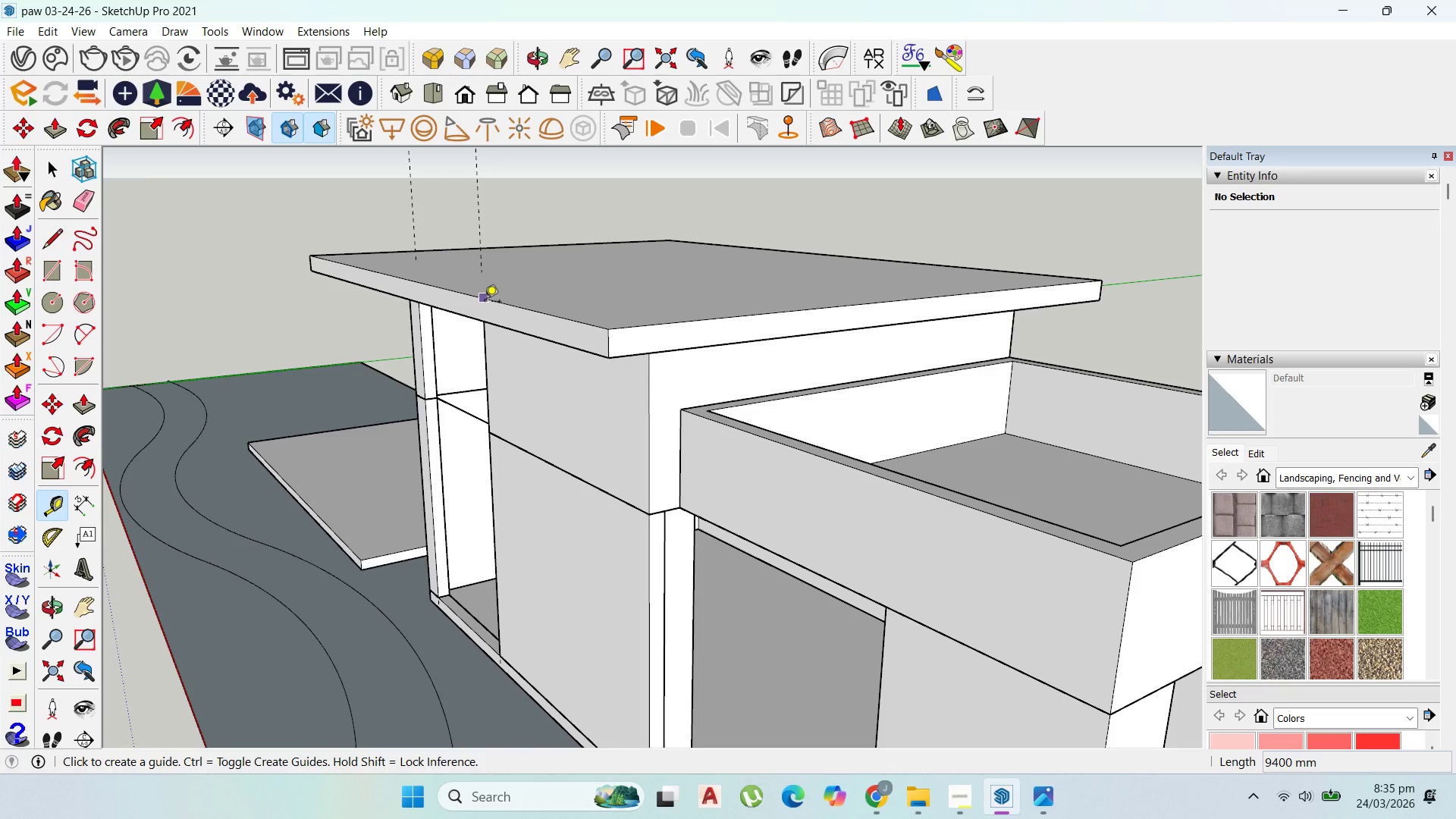 
left_click([486, 303])
 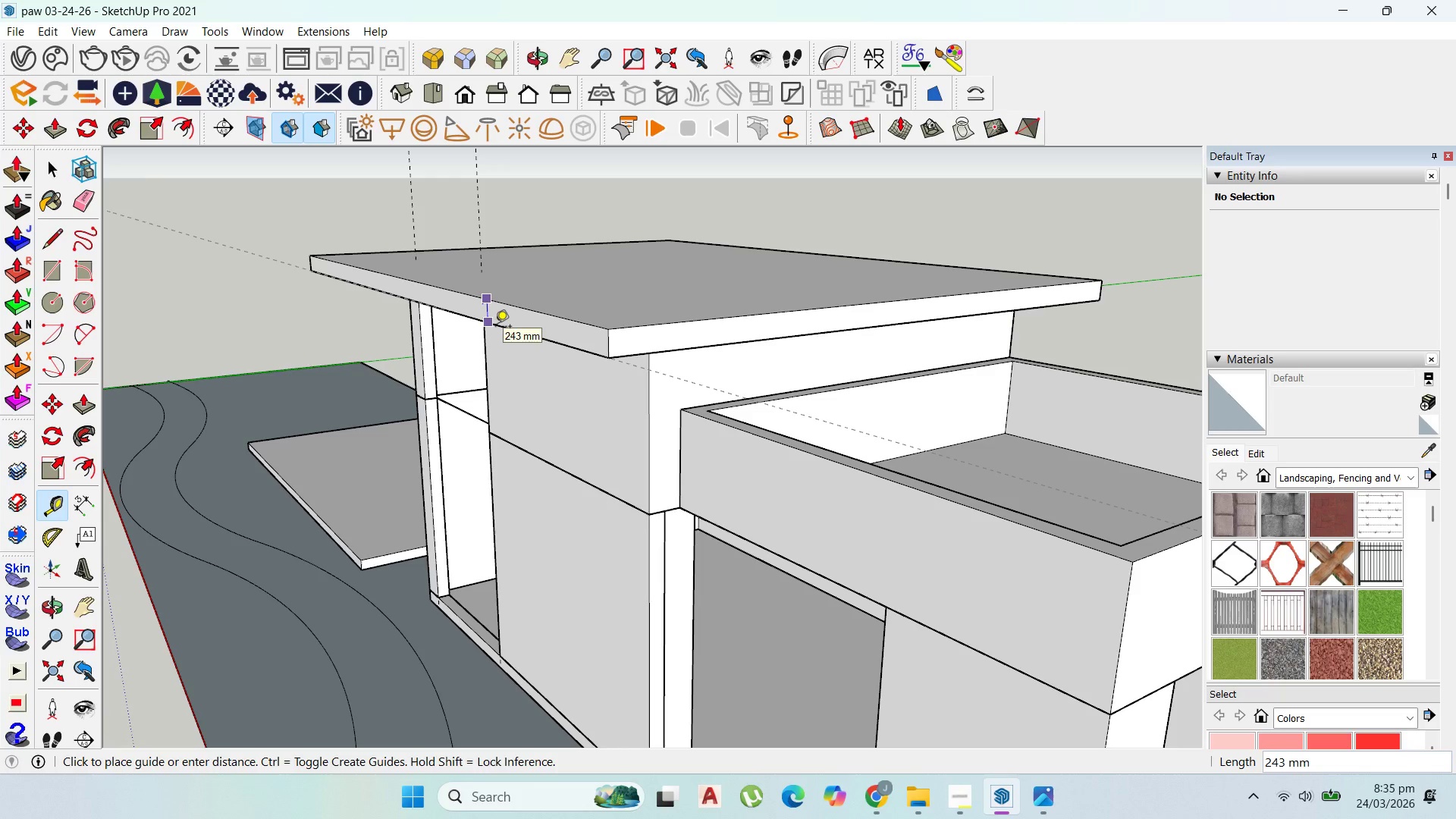 
key(Escape)
 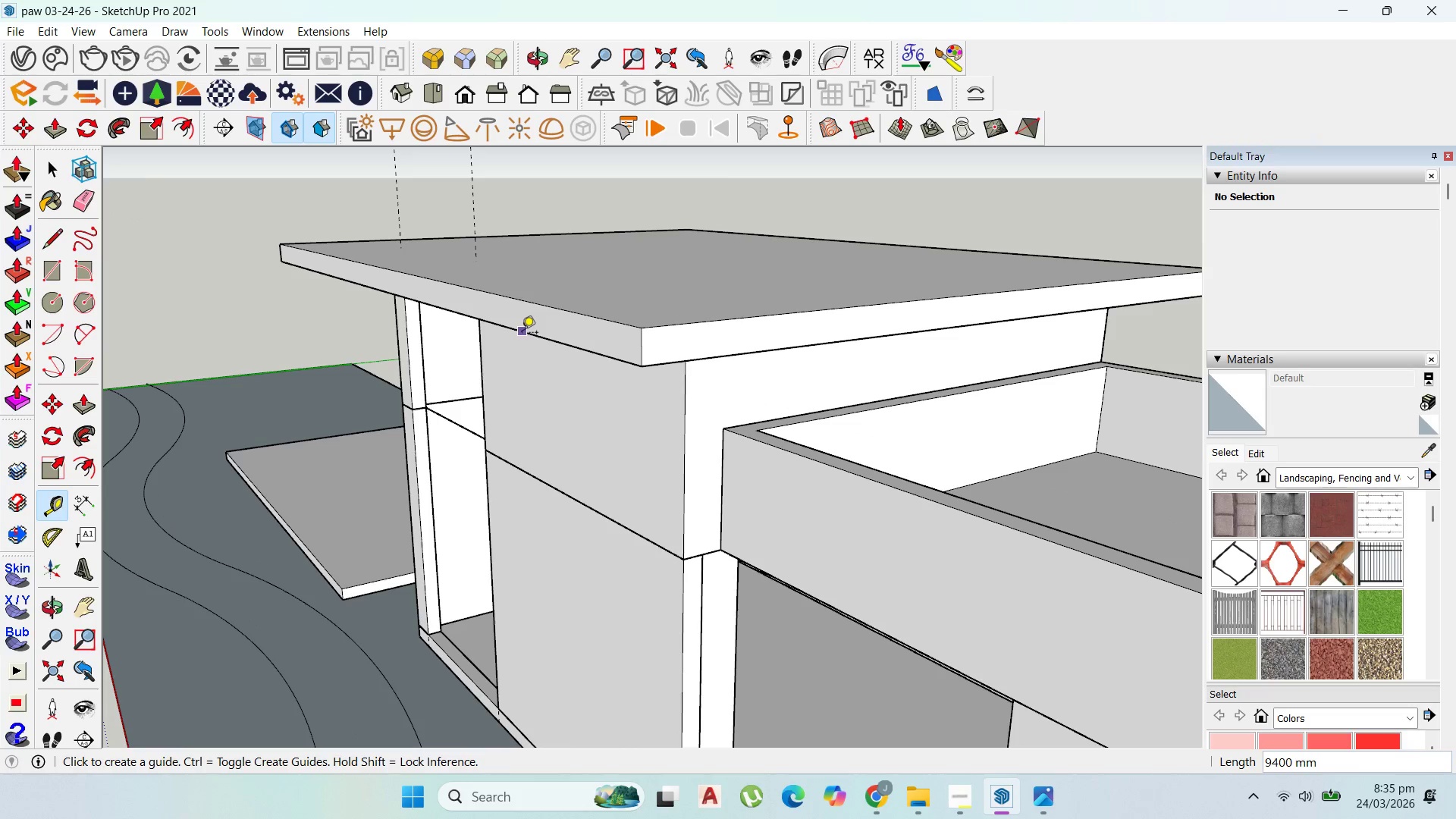 
left_click([522, 334])
 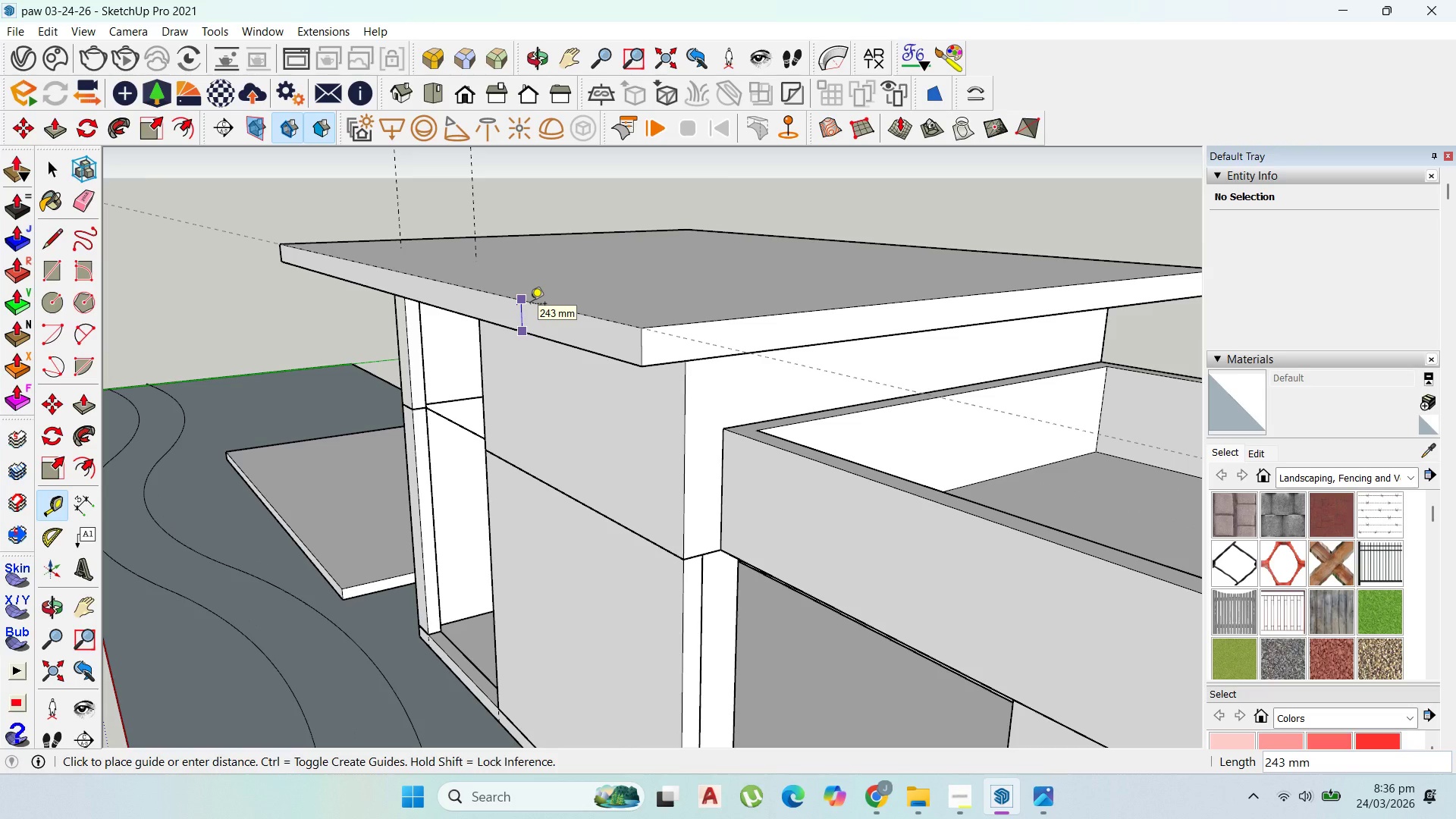 
scroll: coordinate [516, 334], scroll_direction: up, amount: 2.0
 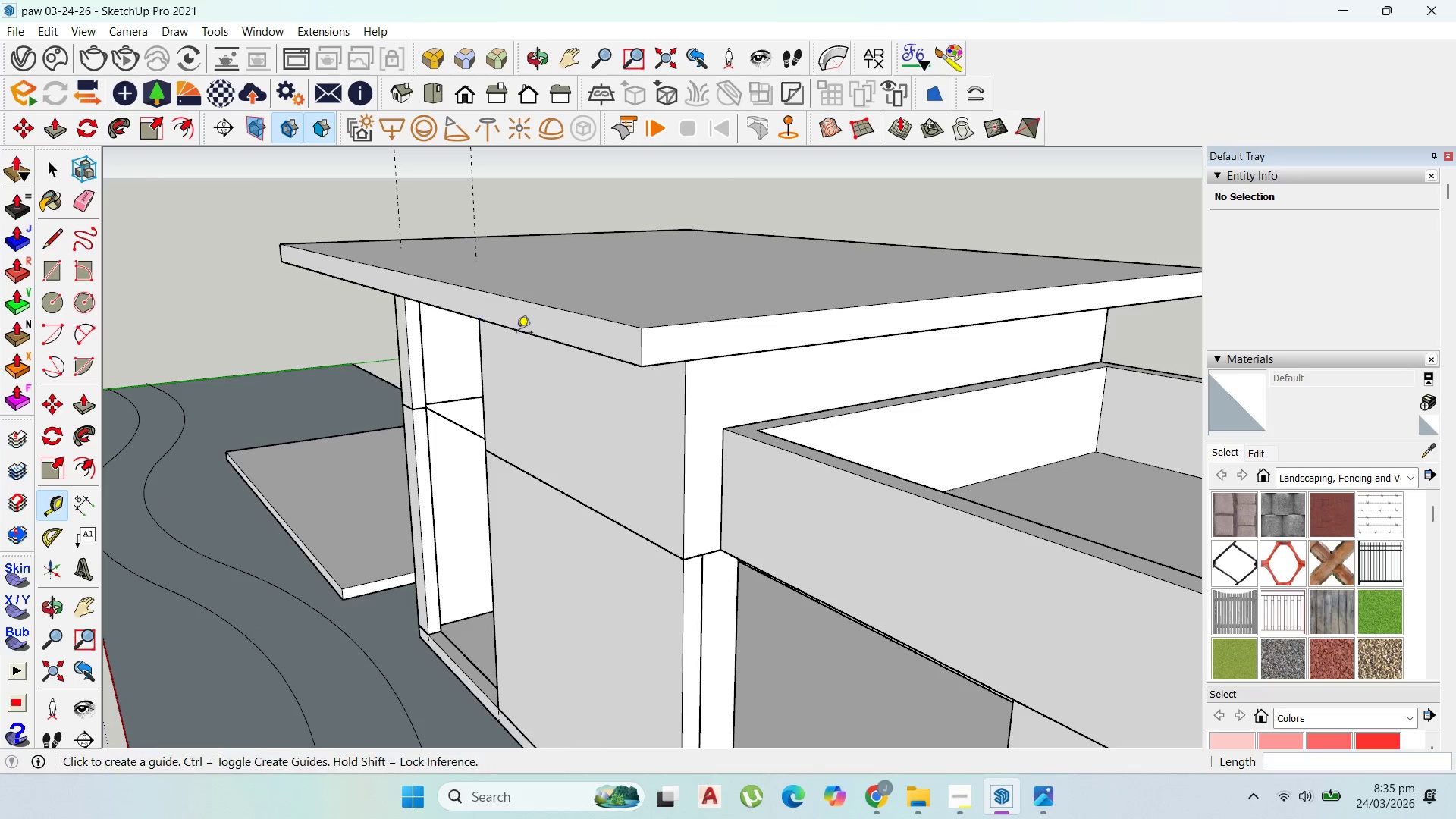 
type(3000)
key(Backspace)
 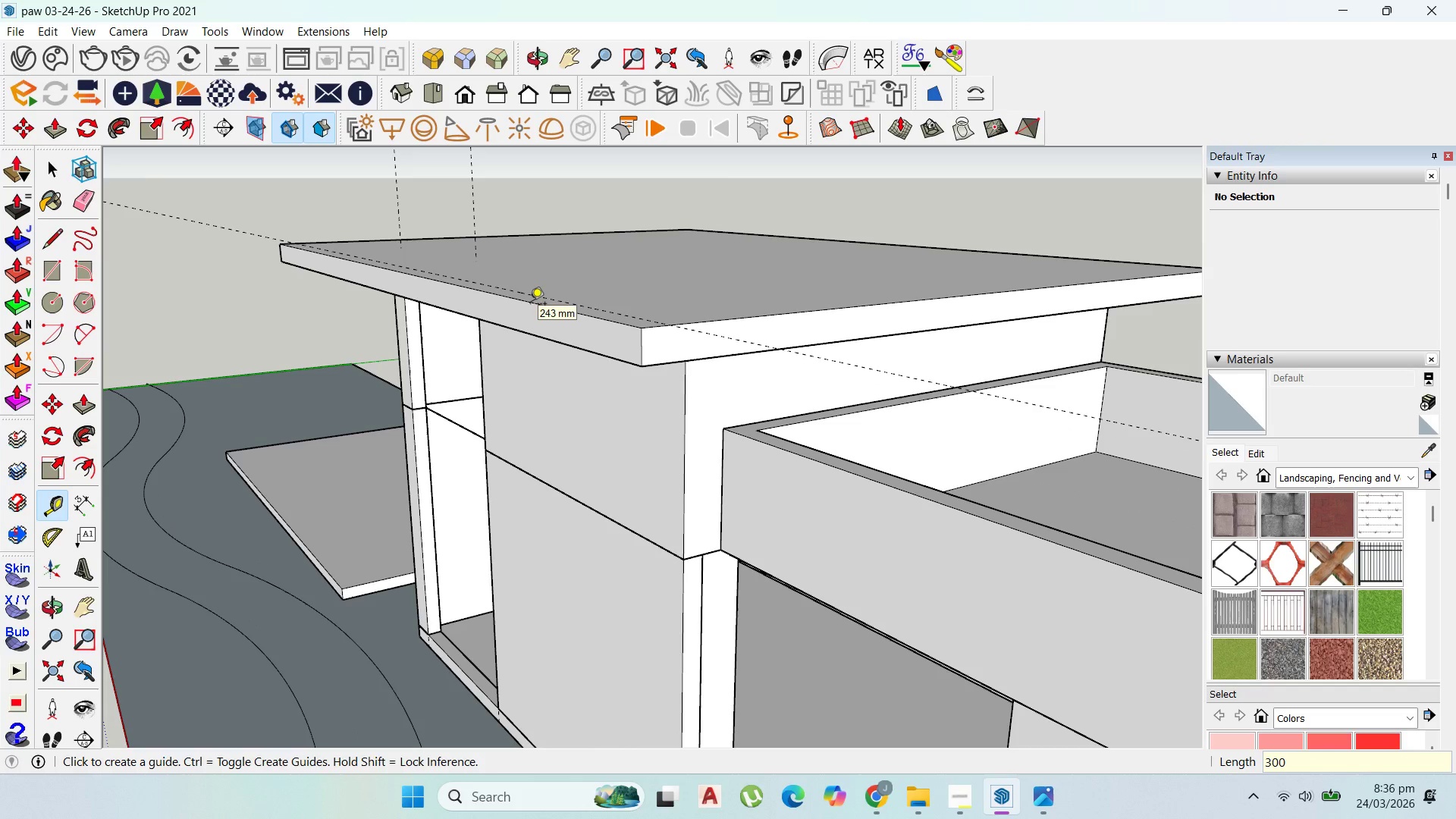 
key(Enter)
 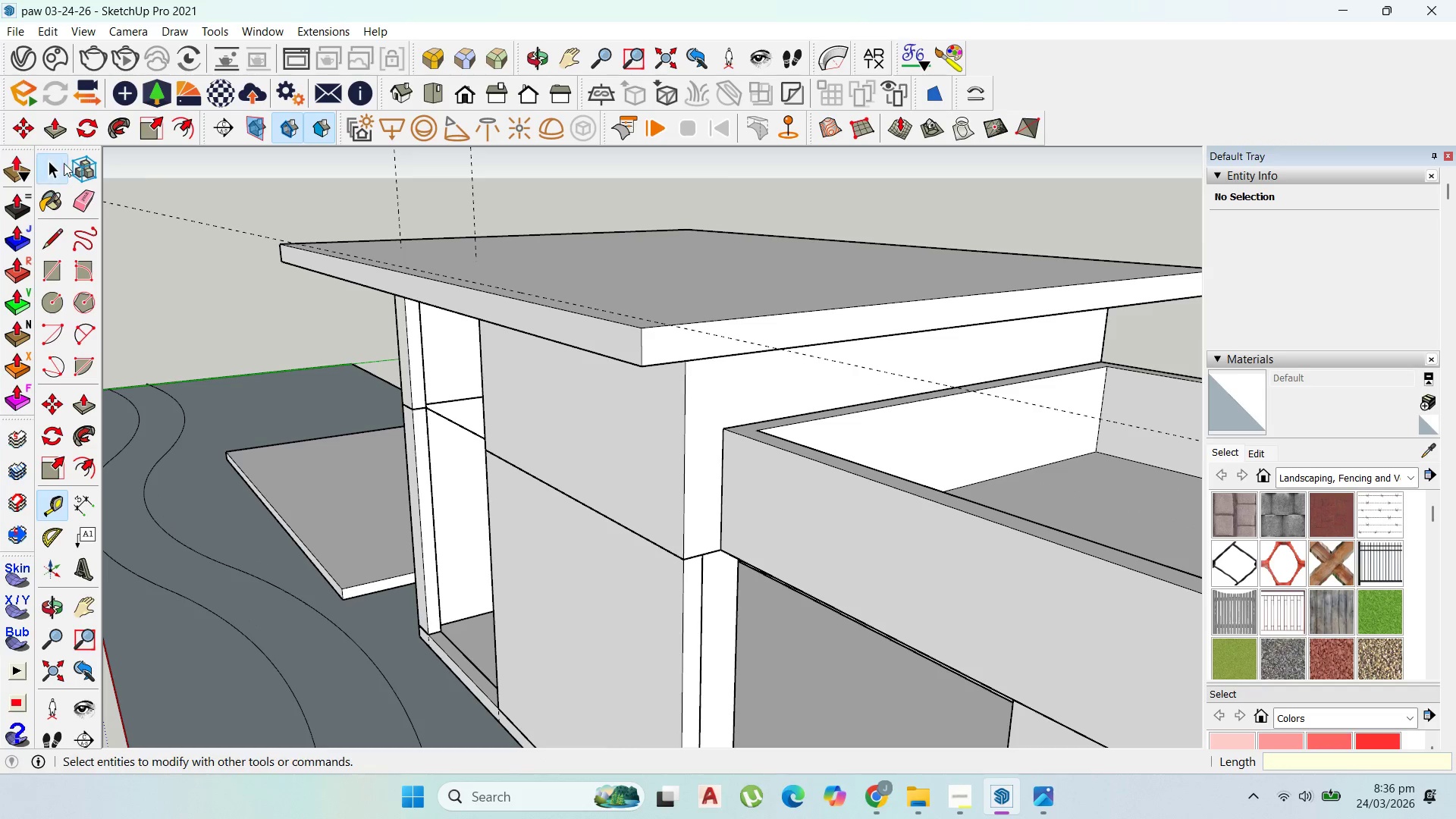 
double_click([591, 287])
 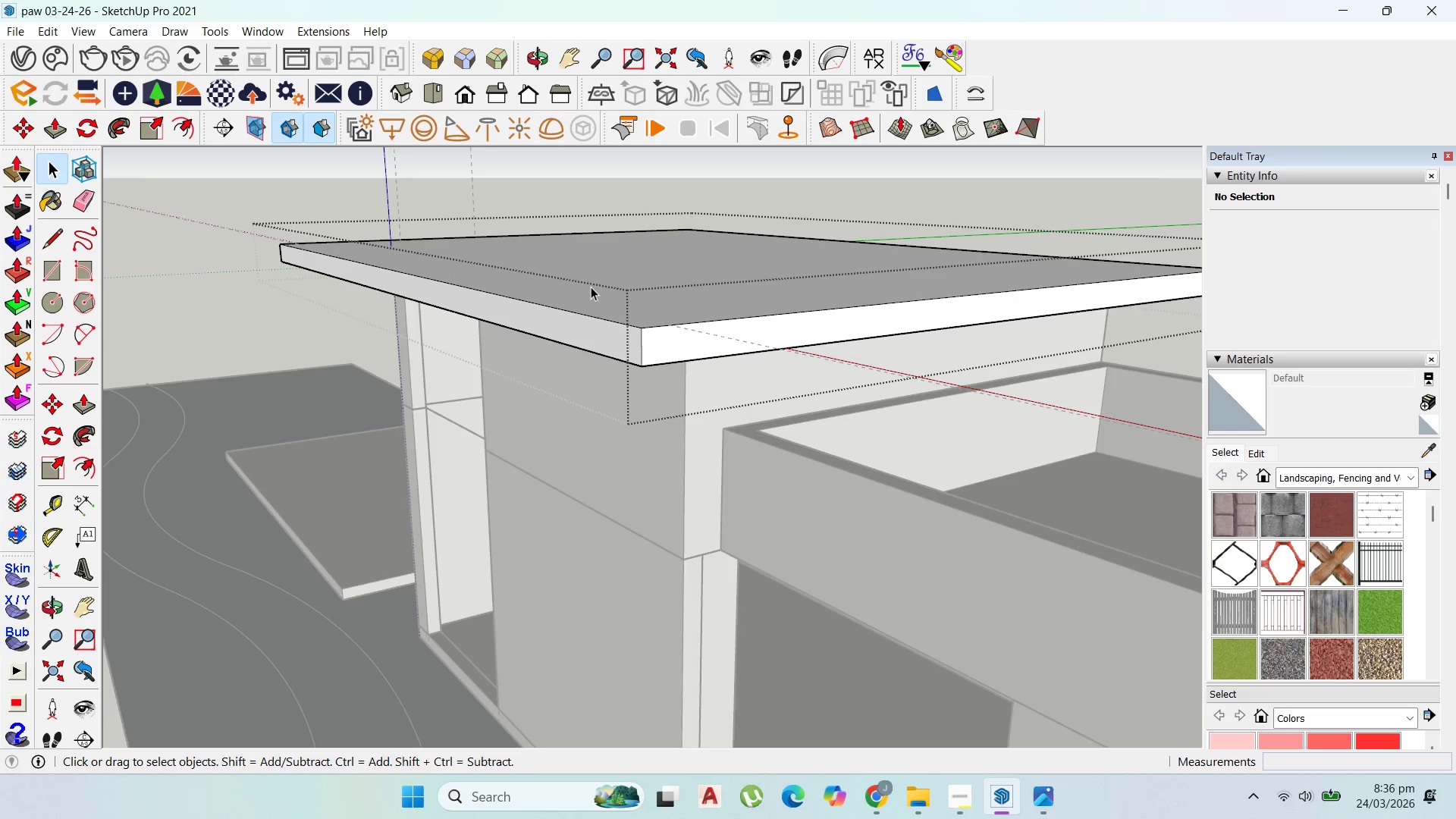 
triple_click([591, 287])
 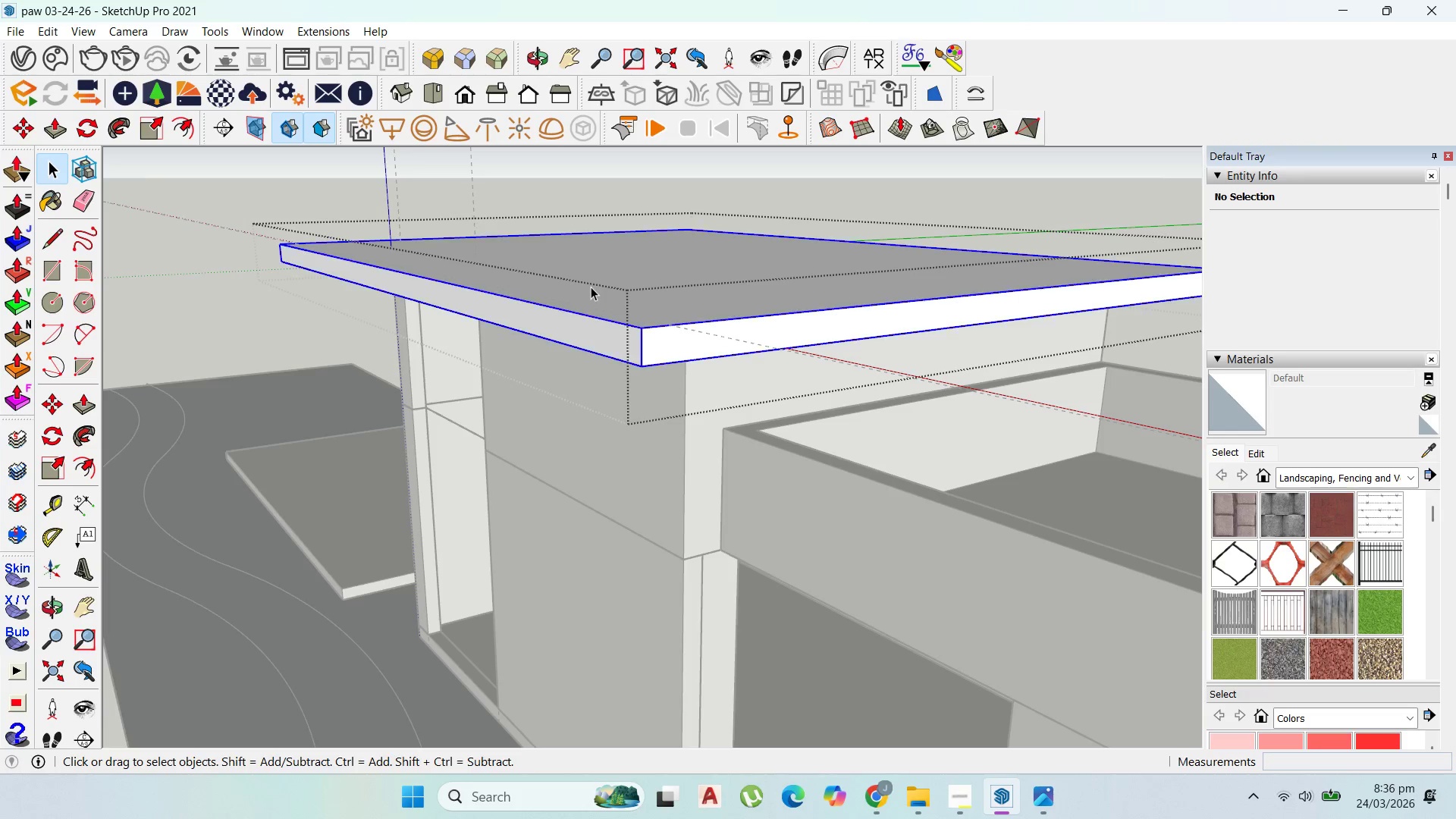 
triple_click([591, 287])
 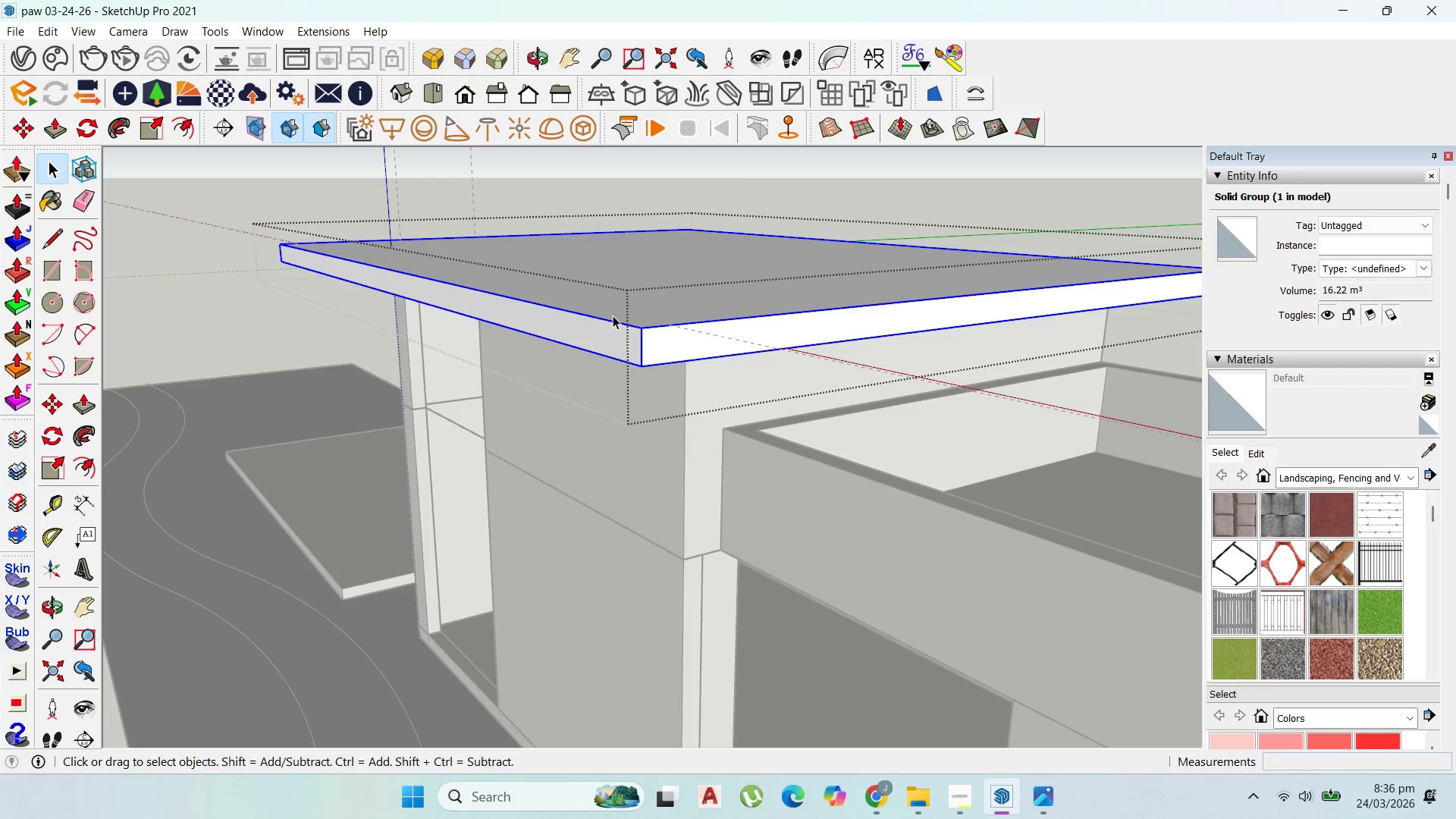 
key(P)
 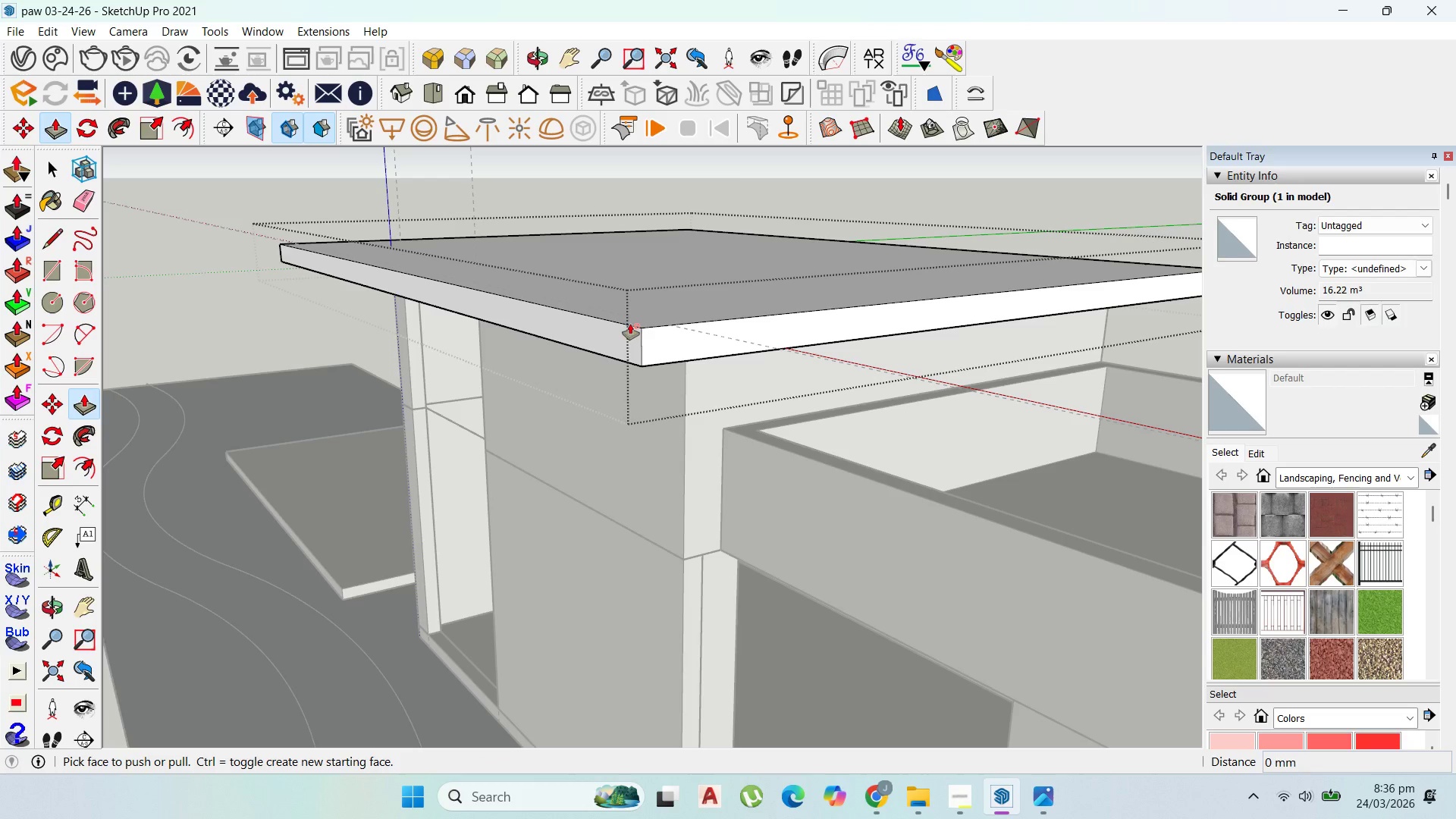 
left_click_drag(start_coordinate=[629, 324], to_coordinate=[642, 318])
 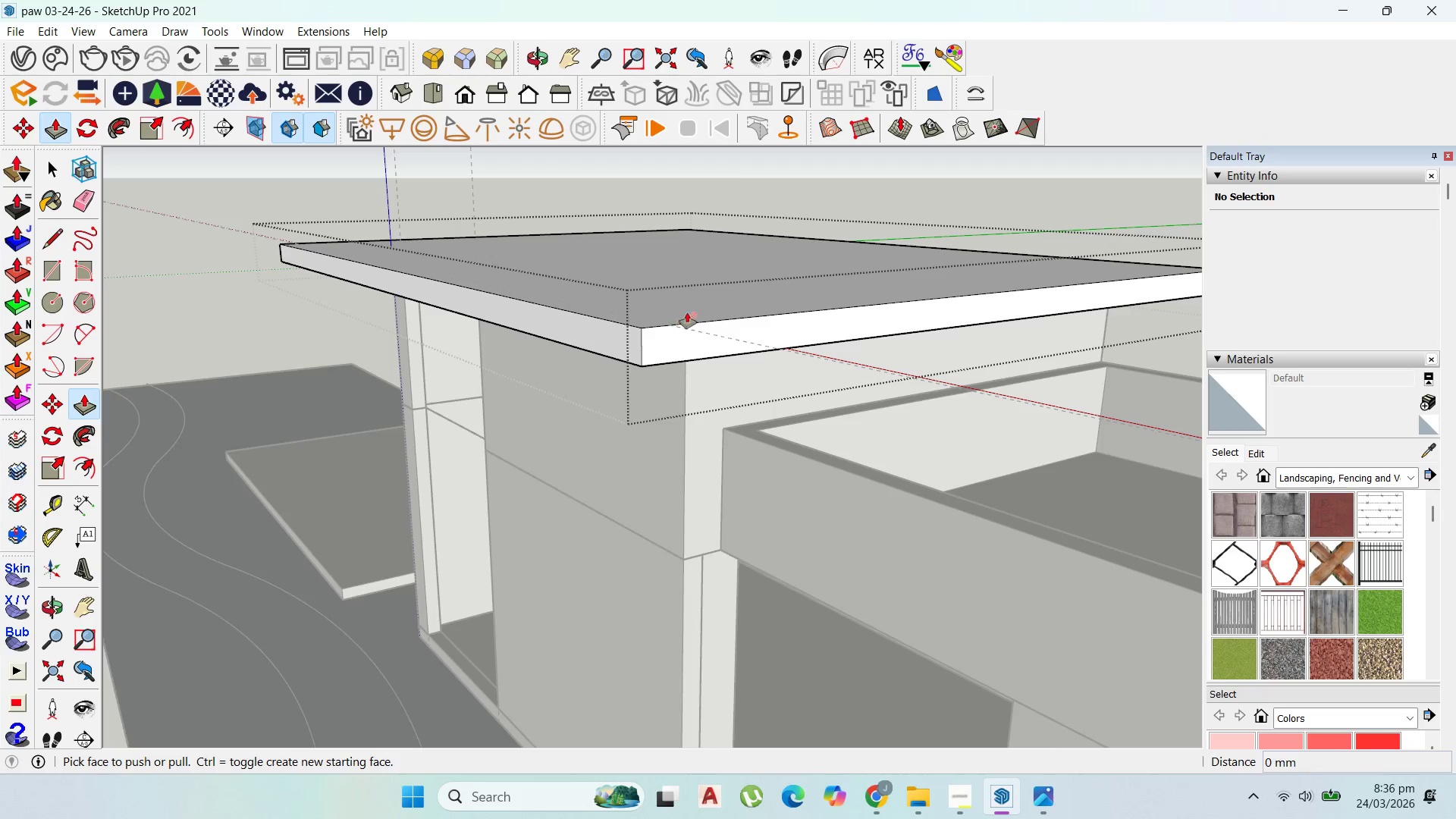 
key(Escape)
 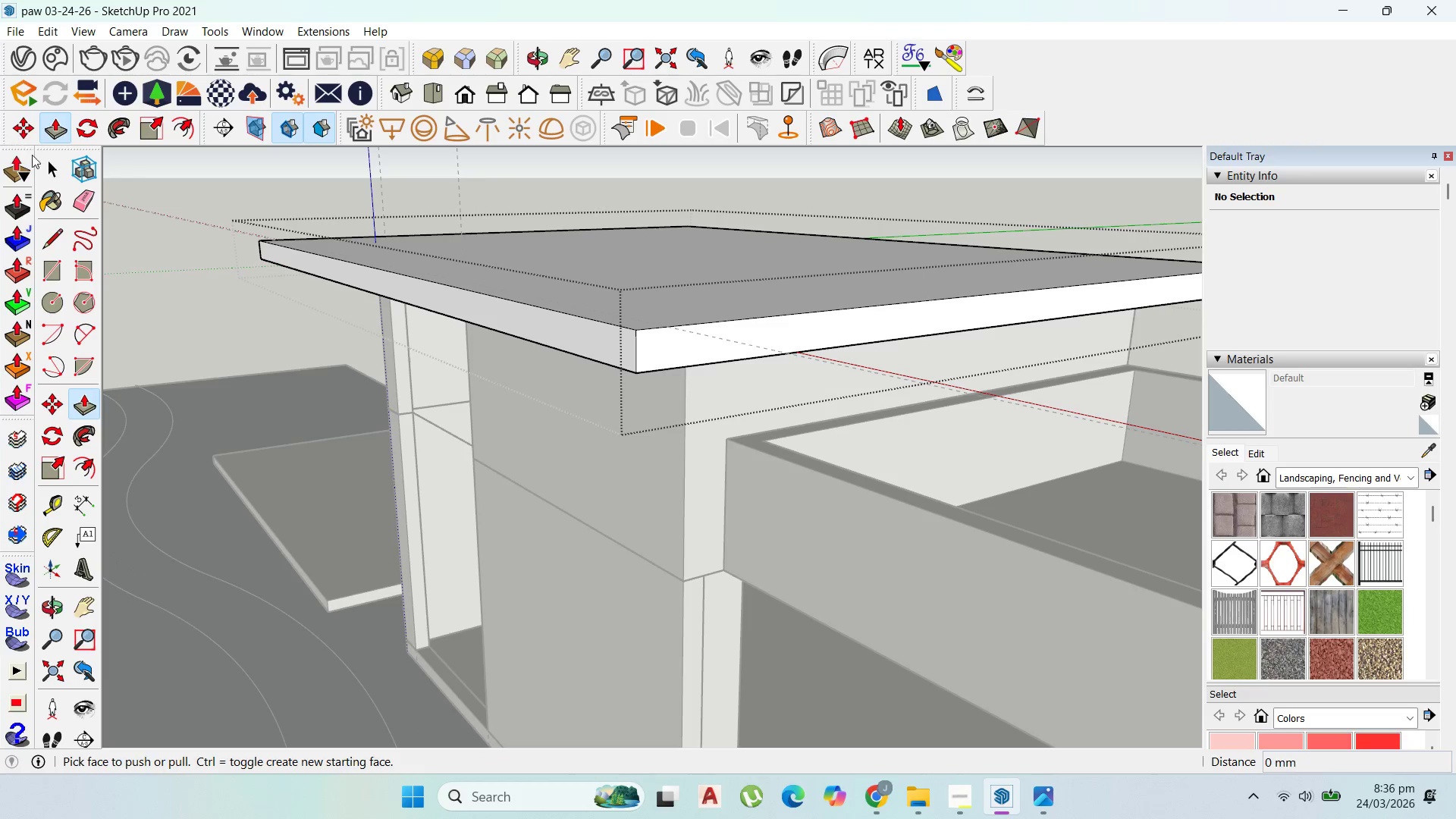 
scroll: coordinate [686, 312], scroll_direction: up, amount: 1.0
 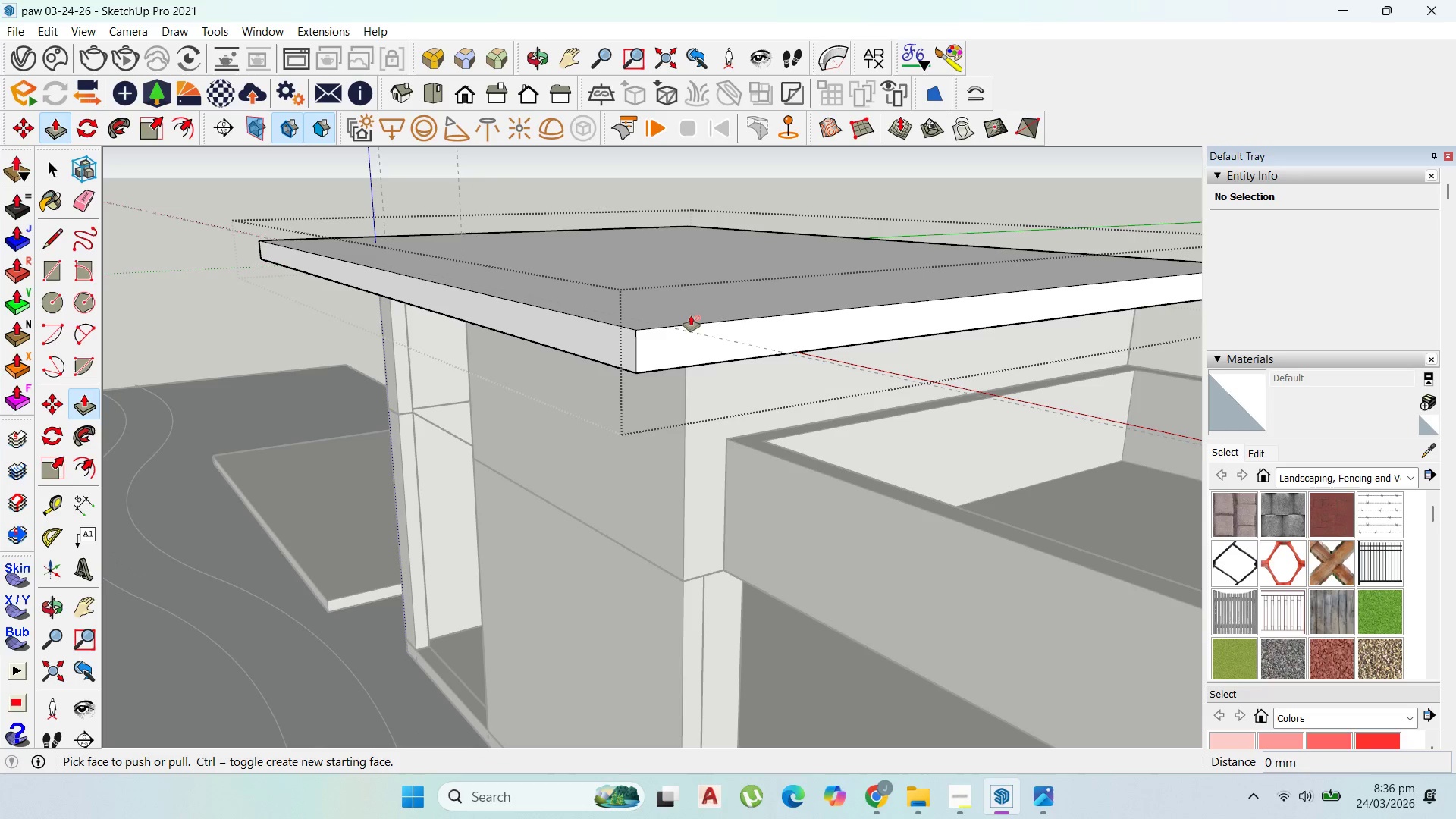 
left_click([43, 161])
 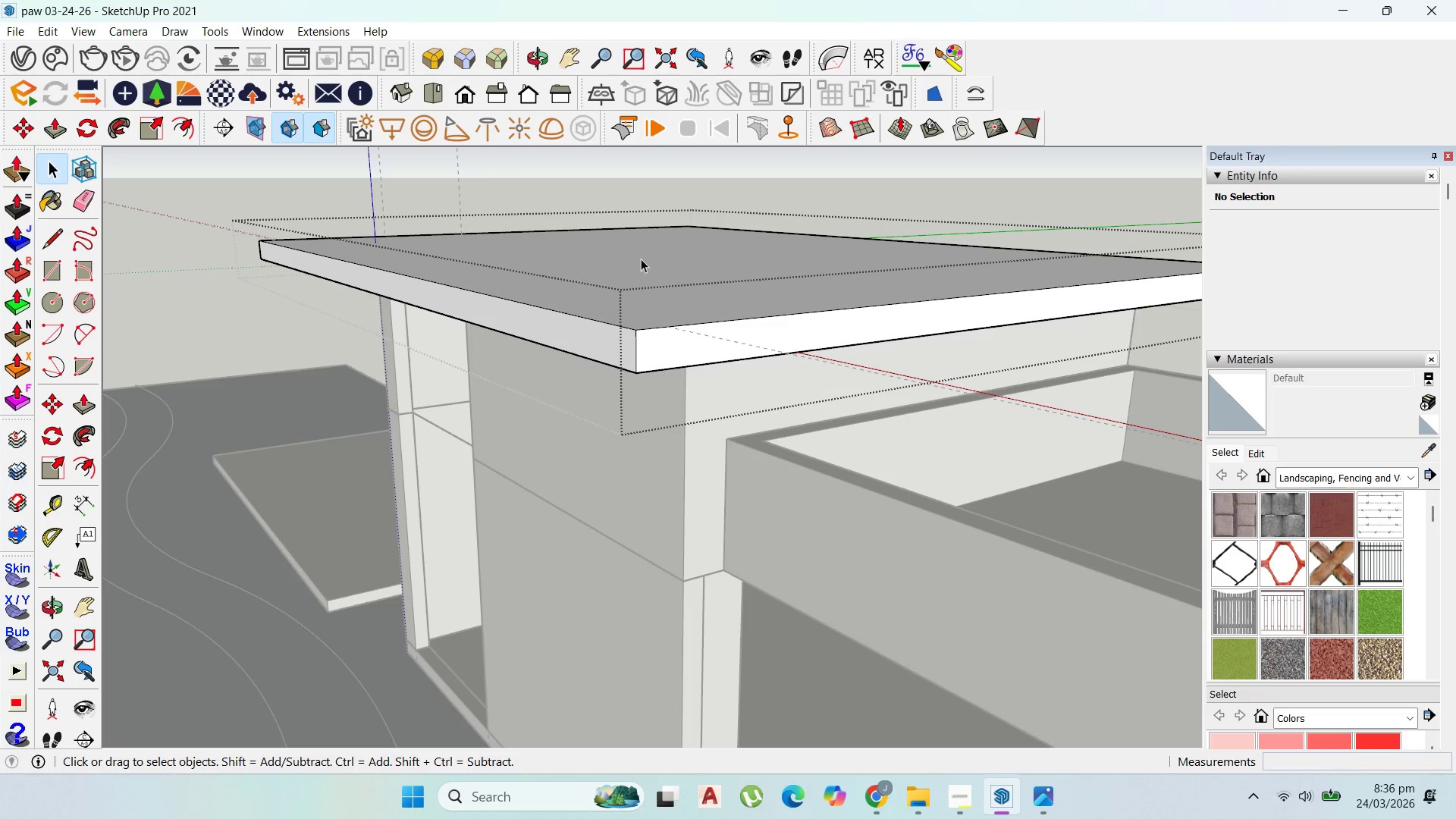 
left_click_drag(start_coordinate=[654, 261], to_coordinate=[660, 262])
 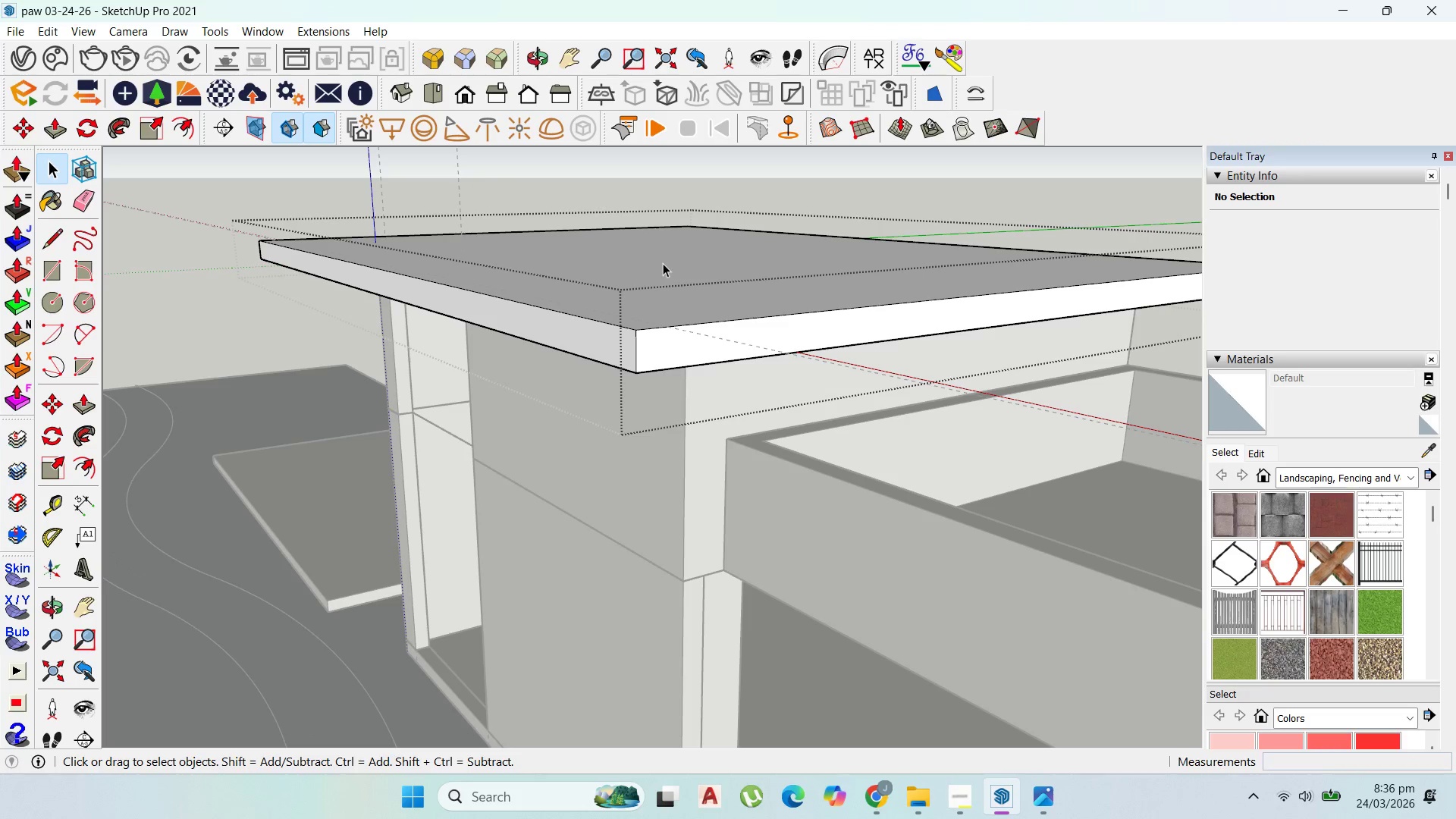 
triple_click([663, 263])
 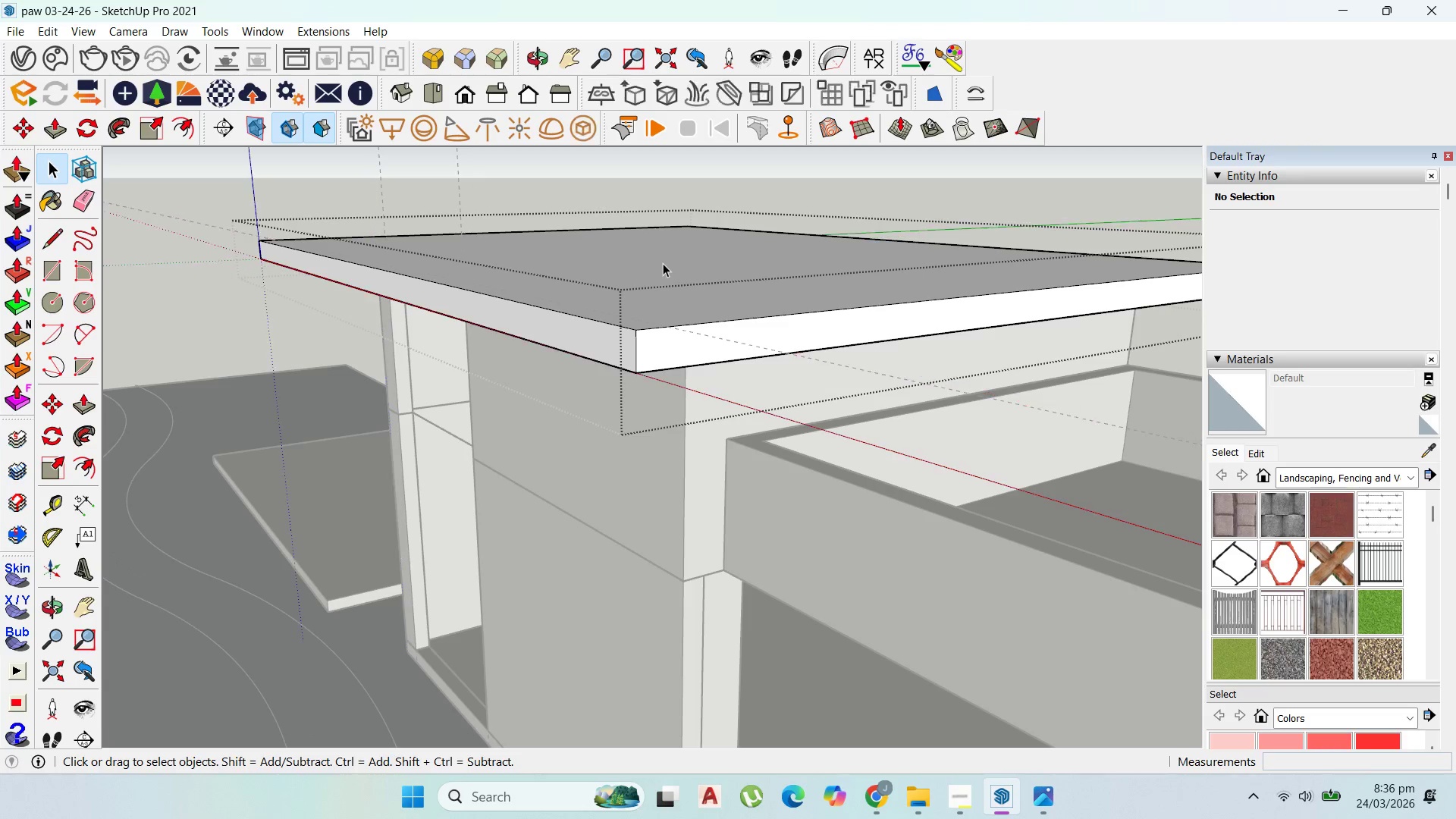 
triple_click([663, 263])
 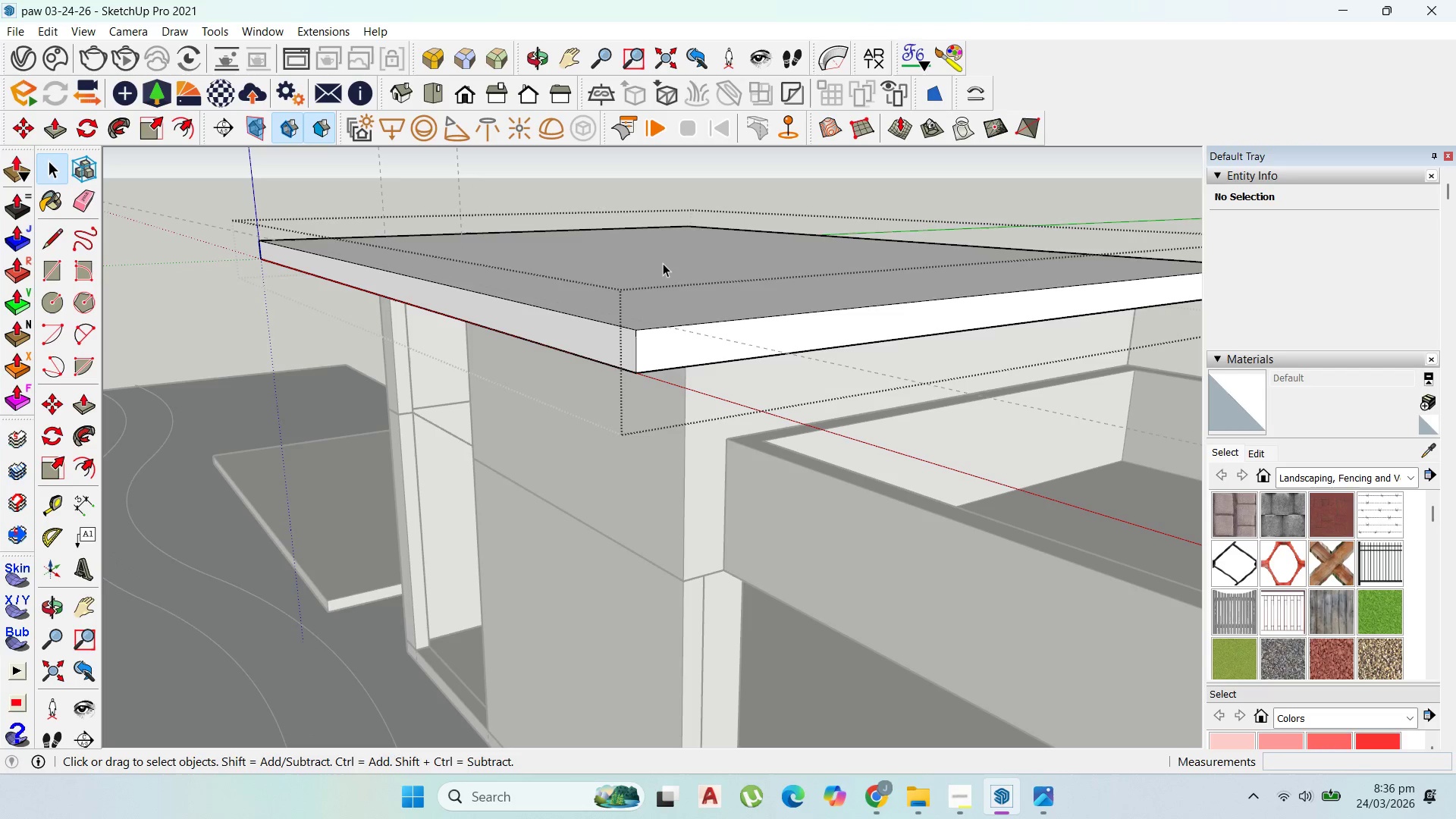 
triple_click([663, 263])
 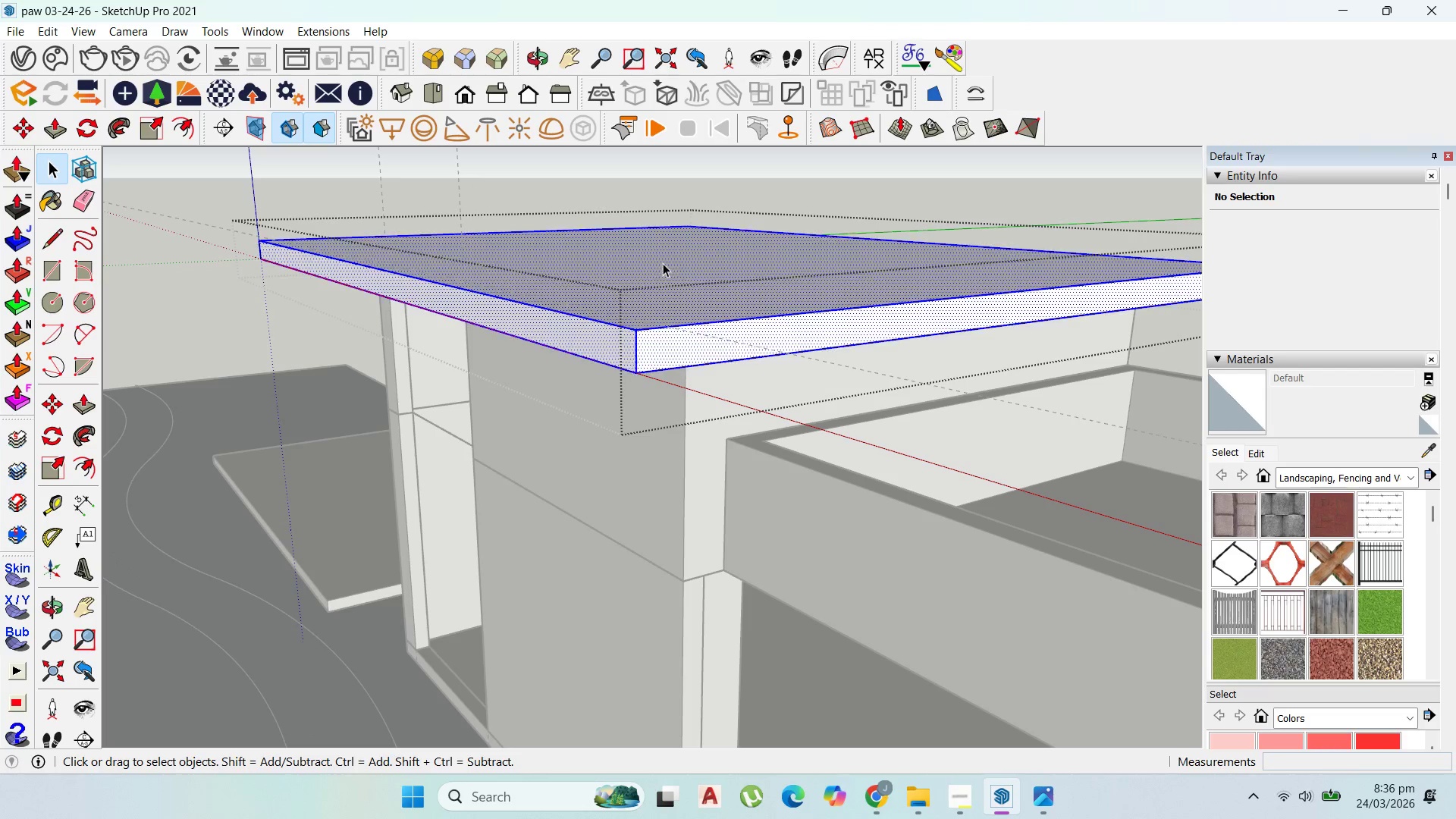 
triple_click([663, 263])
 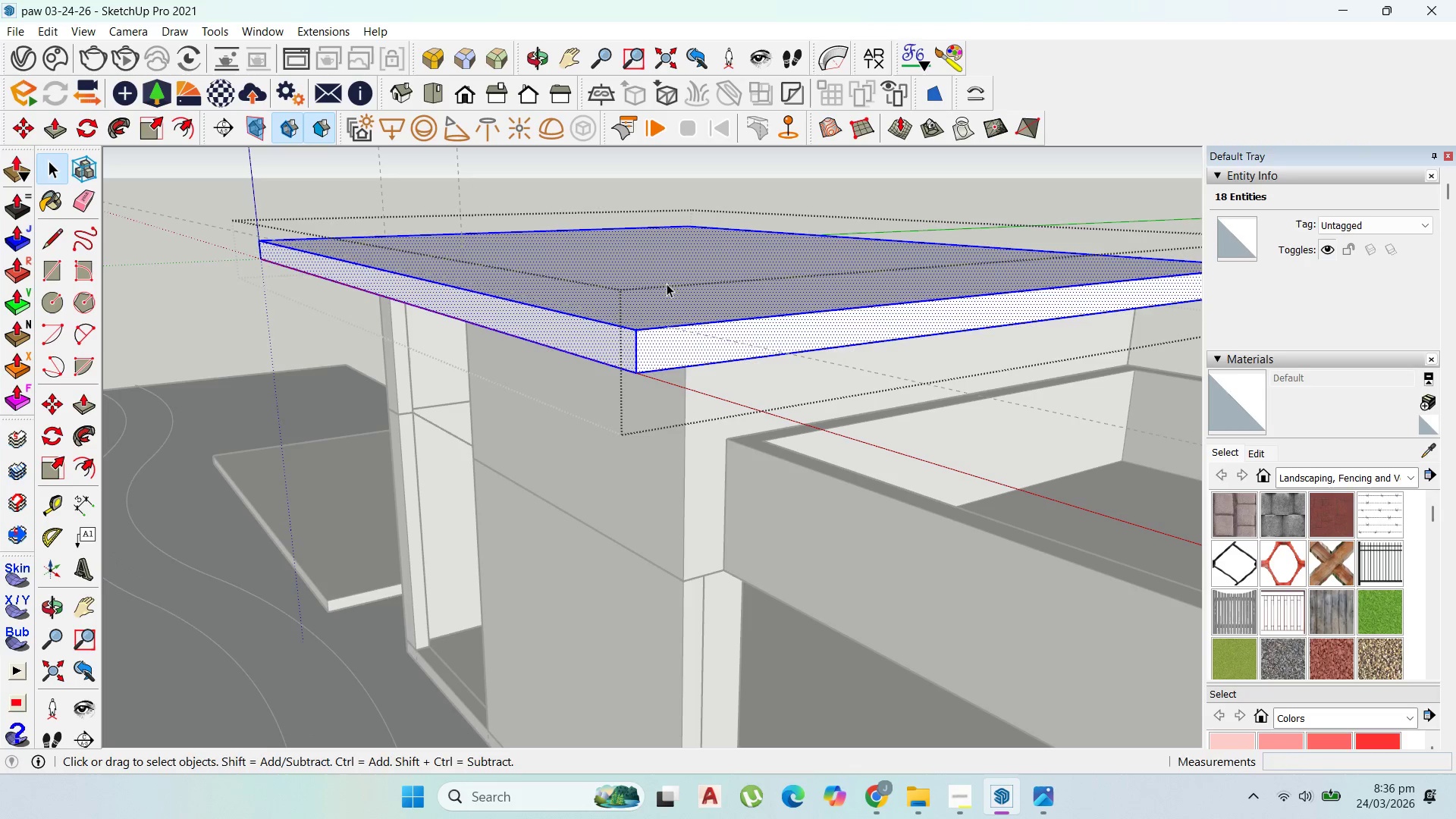 
key(P)
 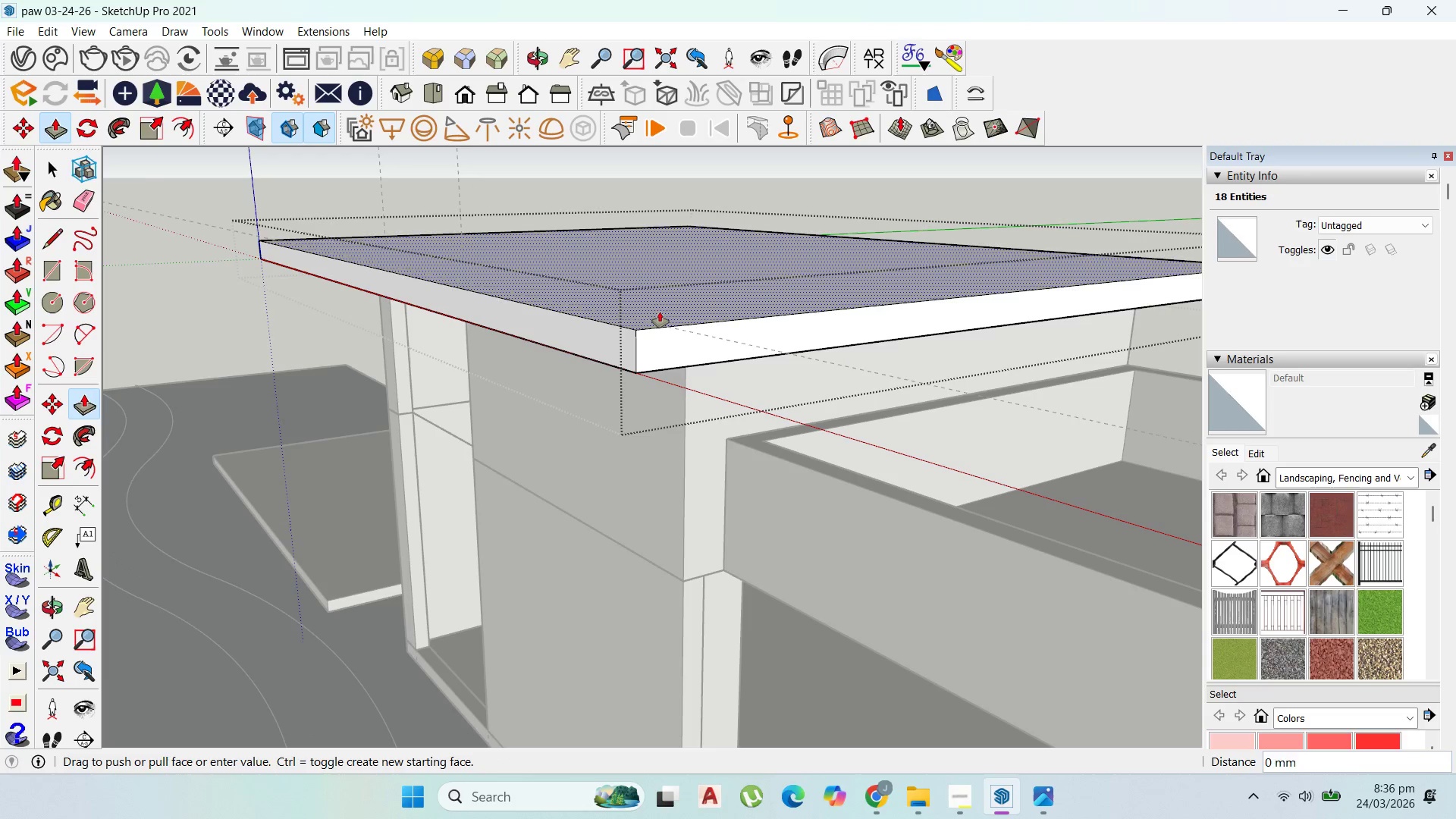 
left_click_drag(start_coordinate=[662, 310], to_coordinate=[579, 312])
 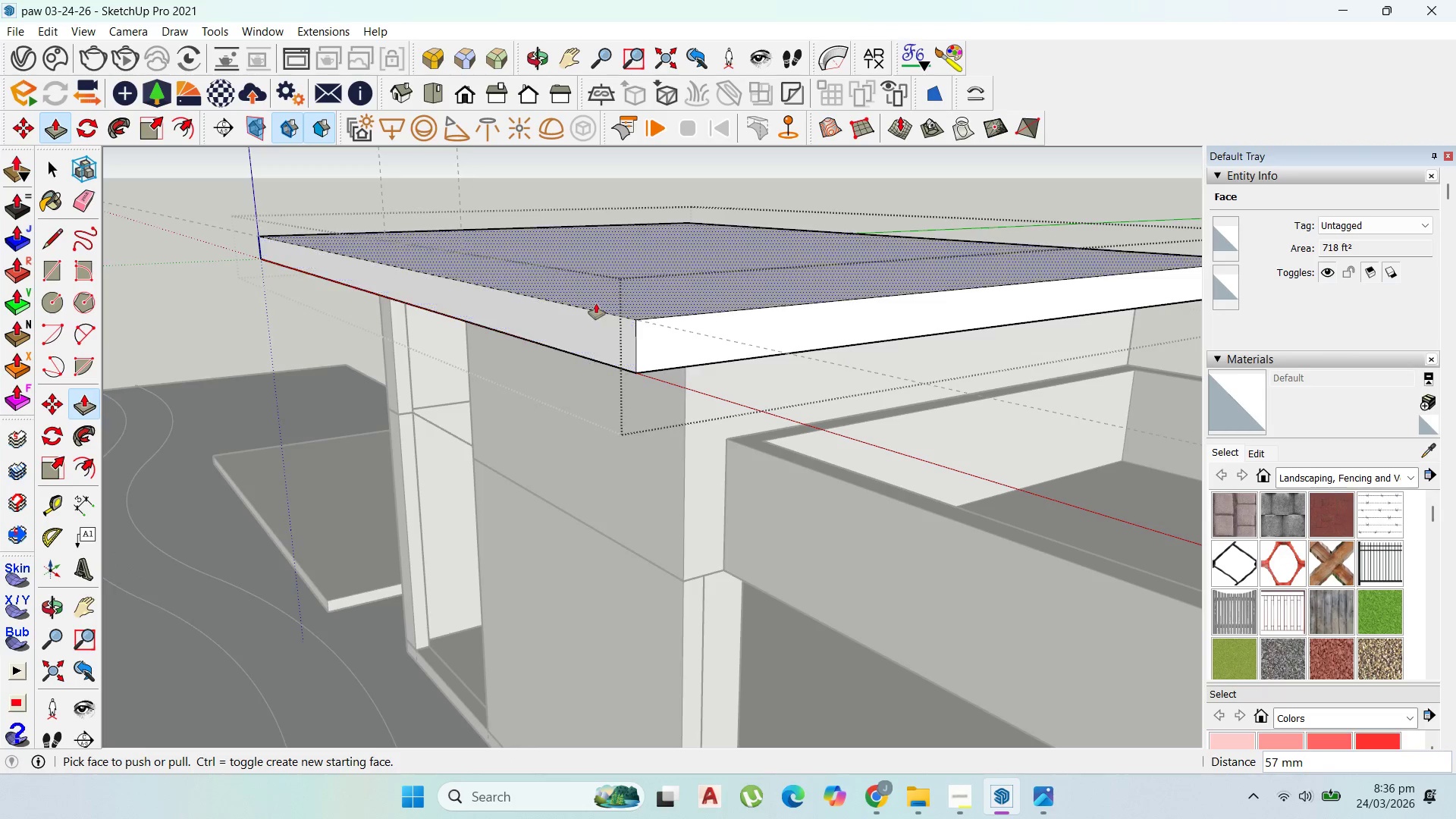 
scroll: coordinate [597, 303], scroll_direction: down, amount: 3.0
 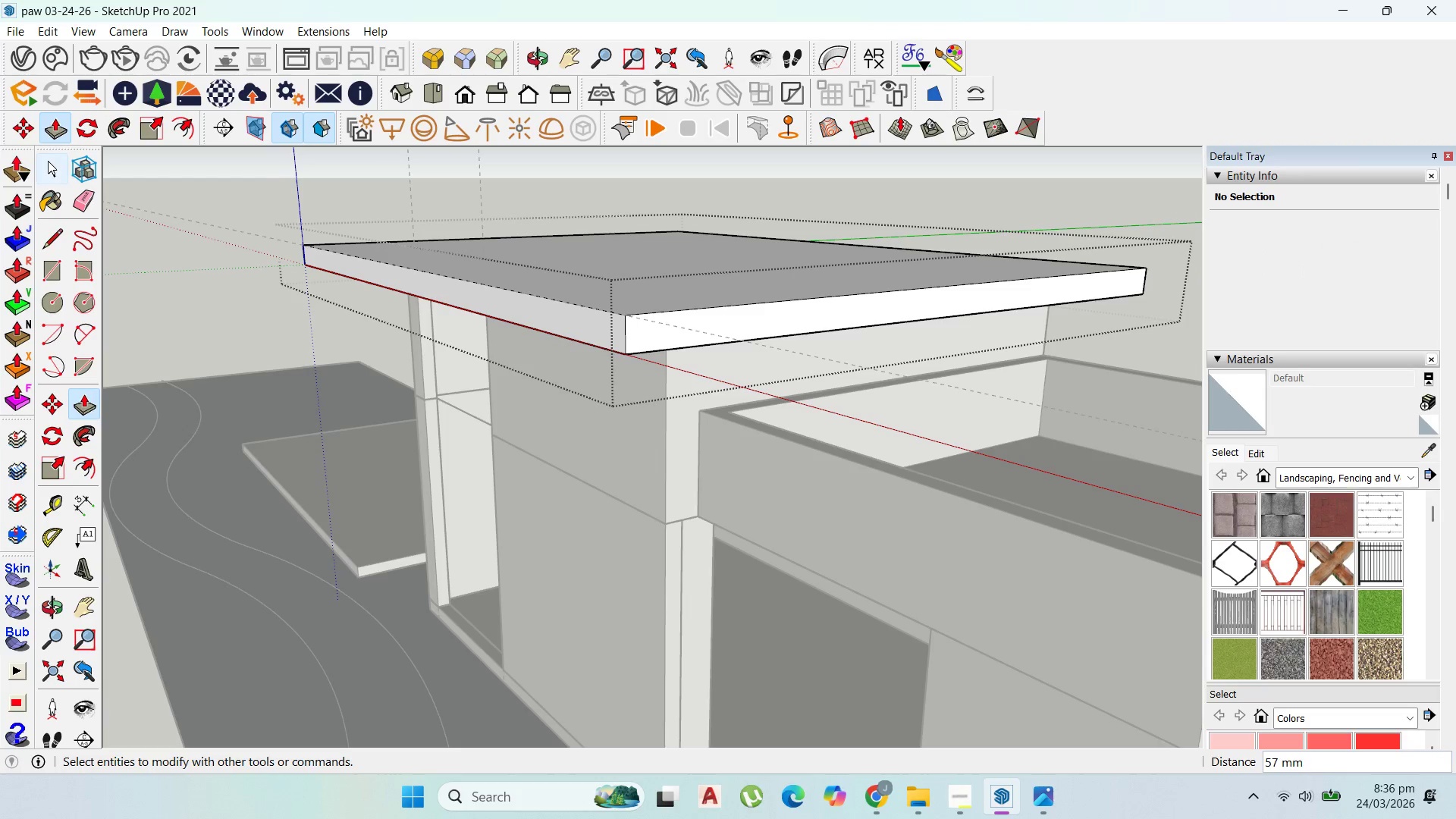 
key(Escape)
 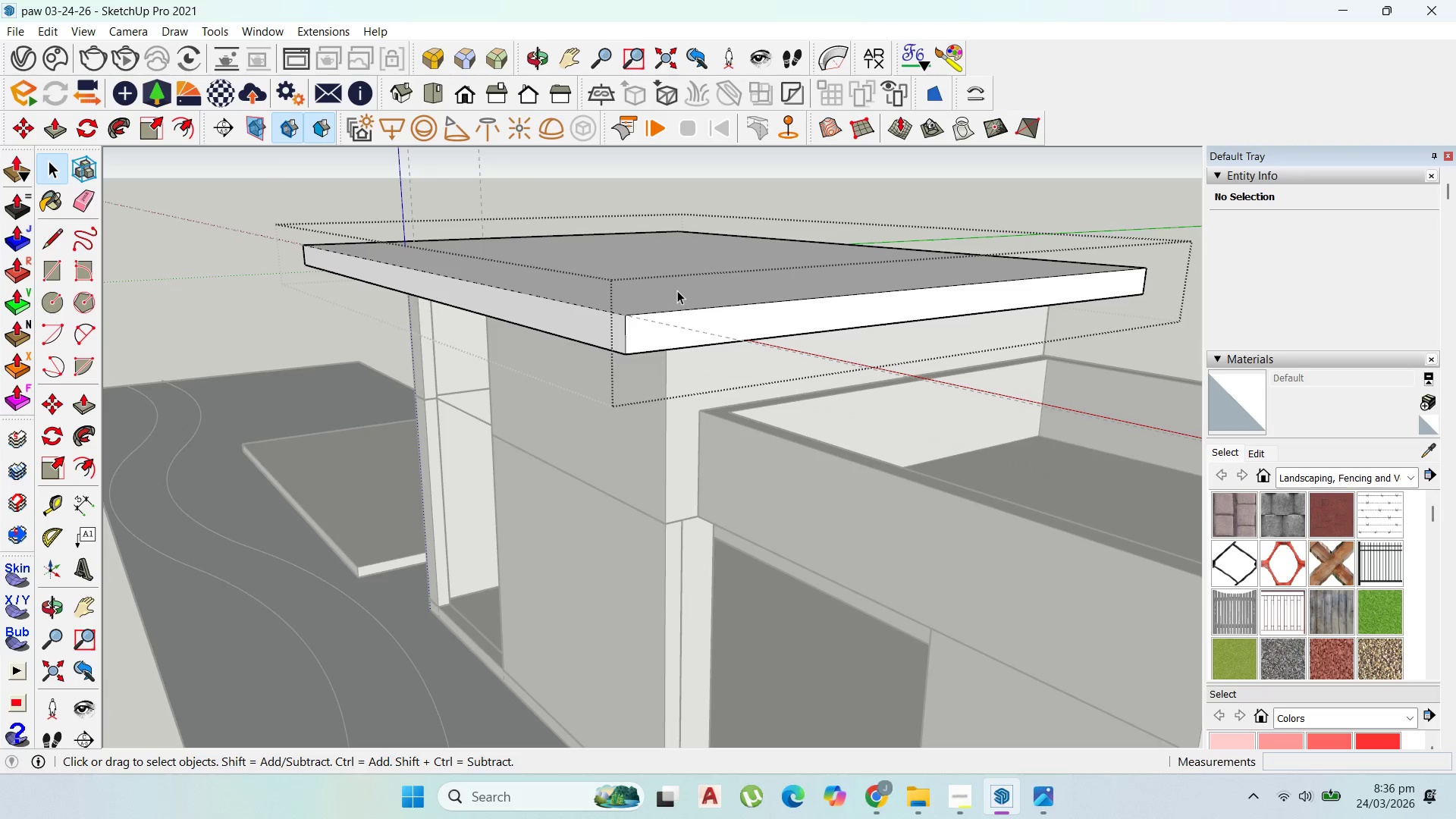 
double_click([677, 290])
 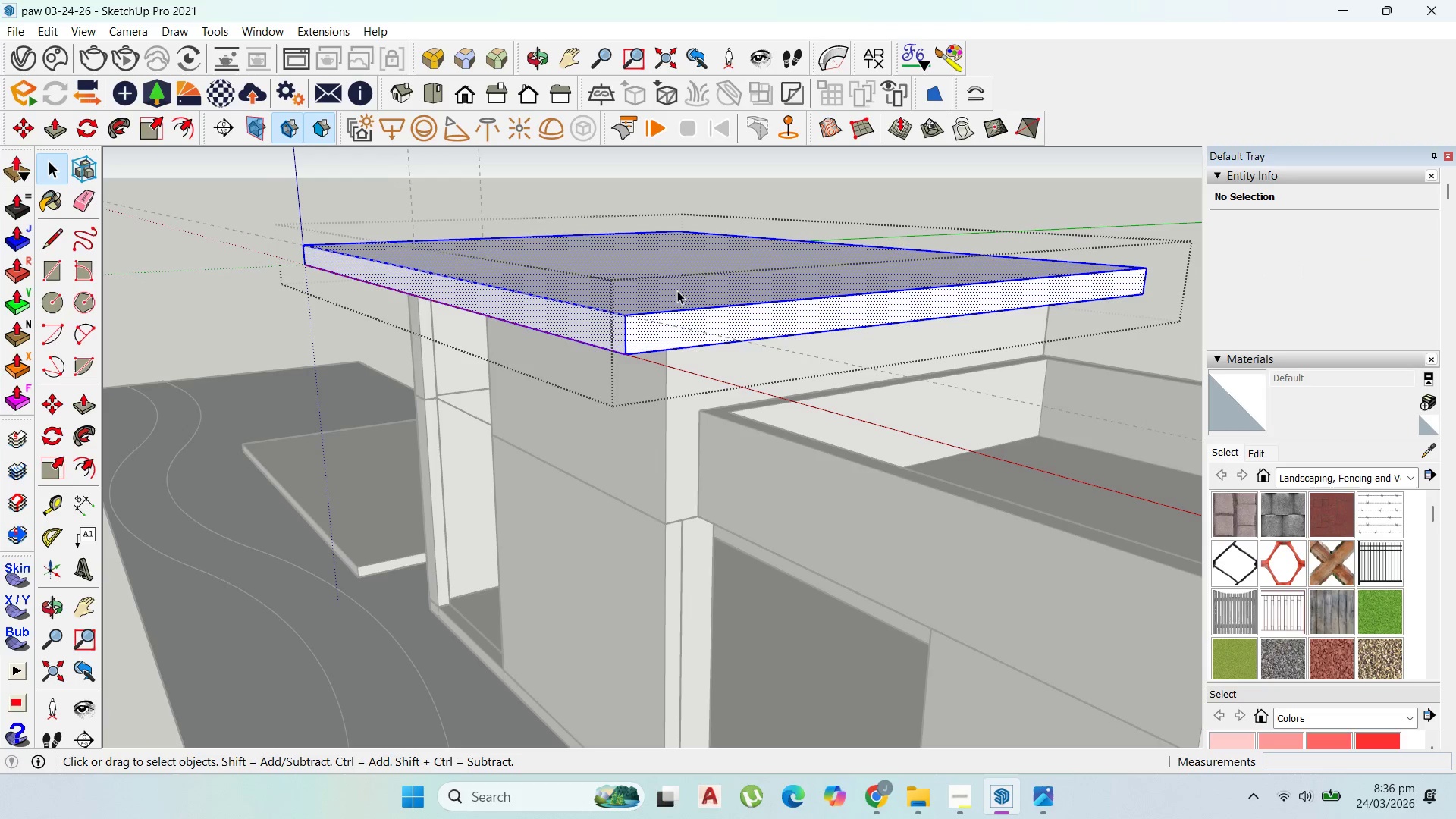 
triple_click([677, 290])
 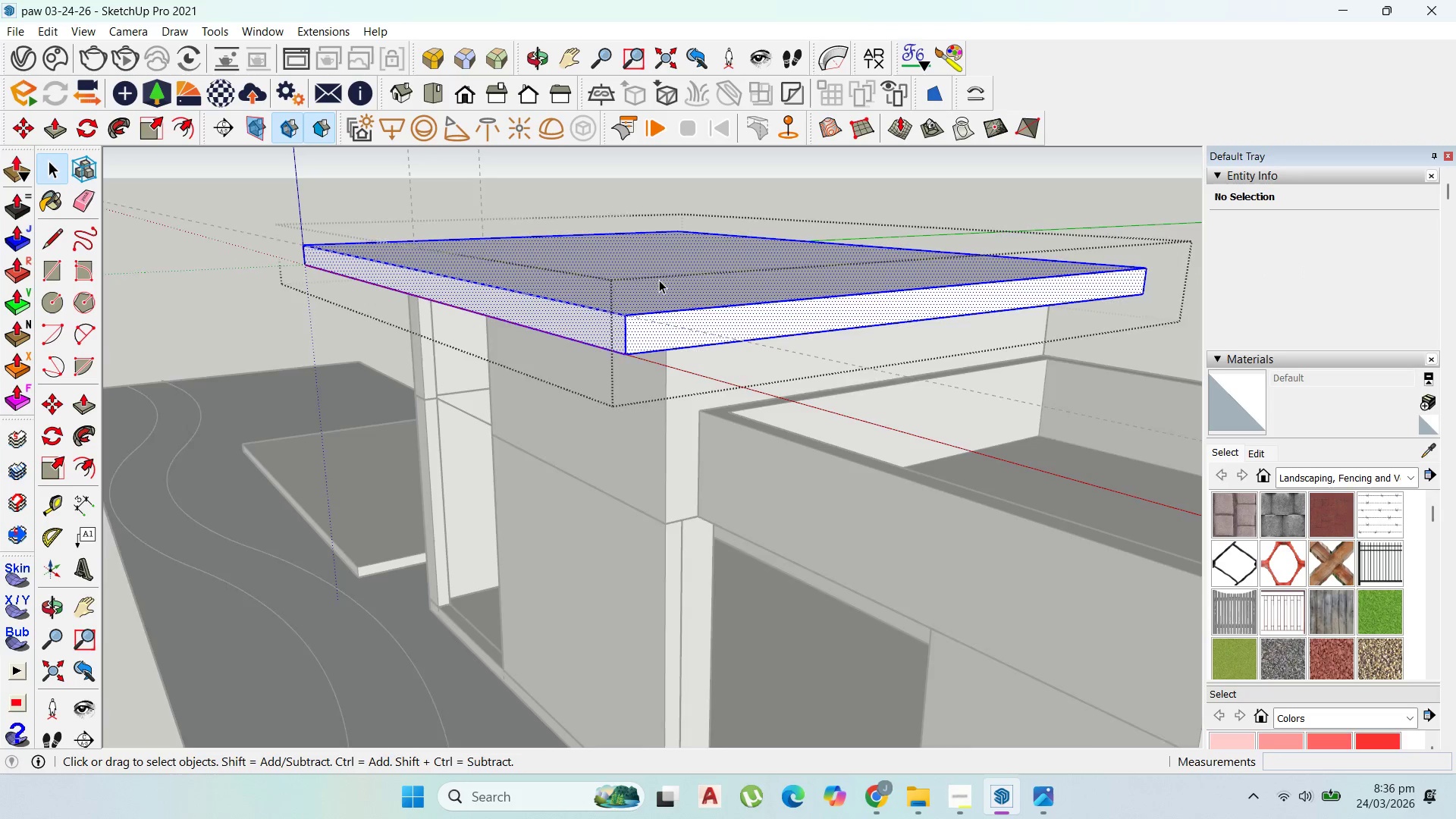 
double_click([659, 280])
 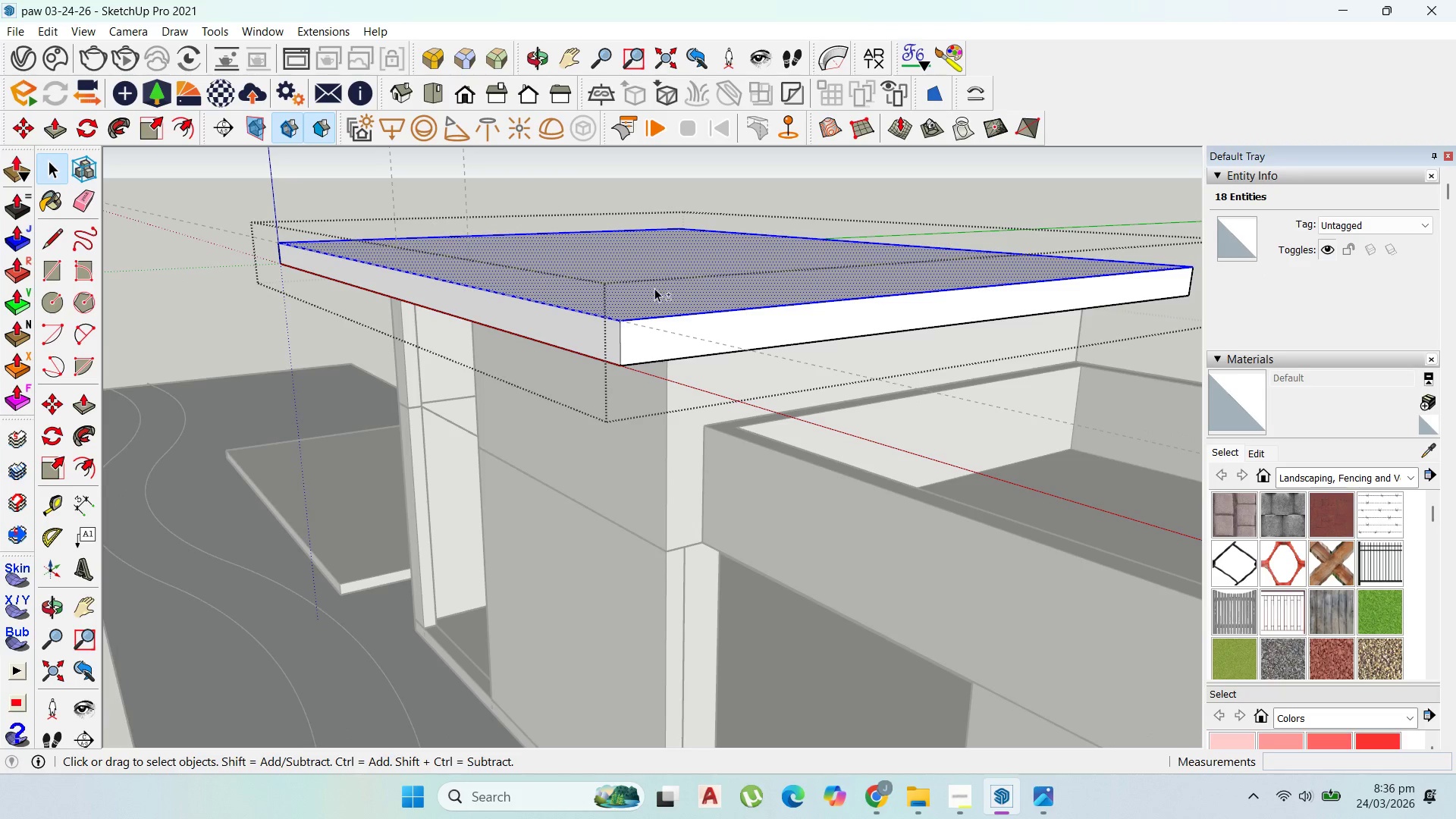 
scroll: coordinate [659, 280], scroll_direction: up, amount: 1.0
 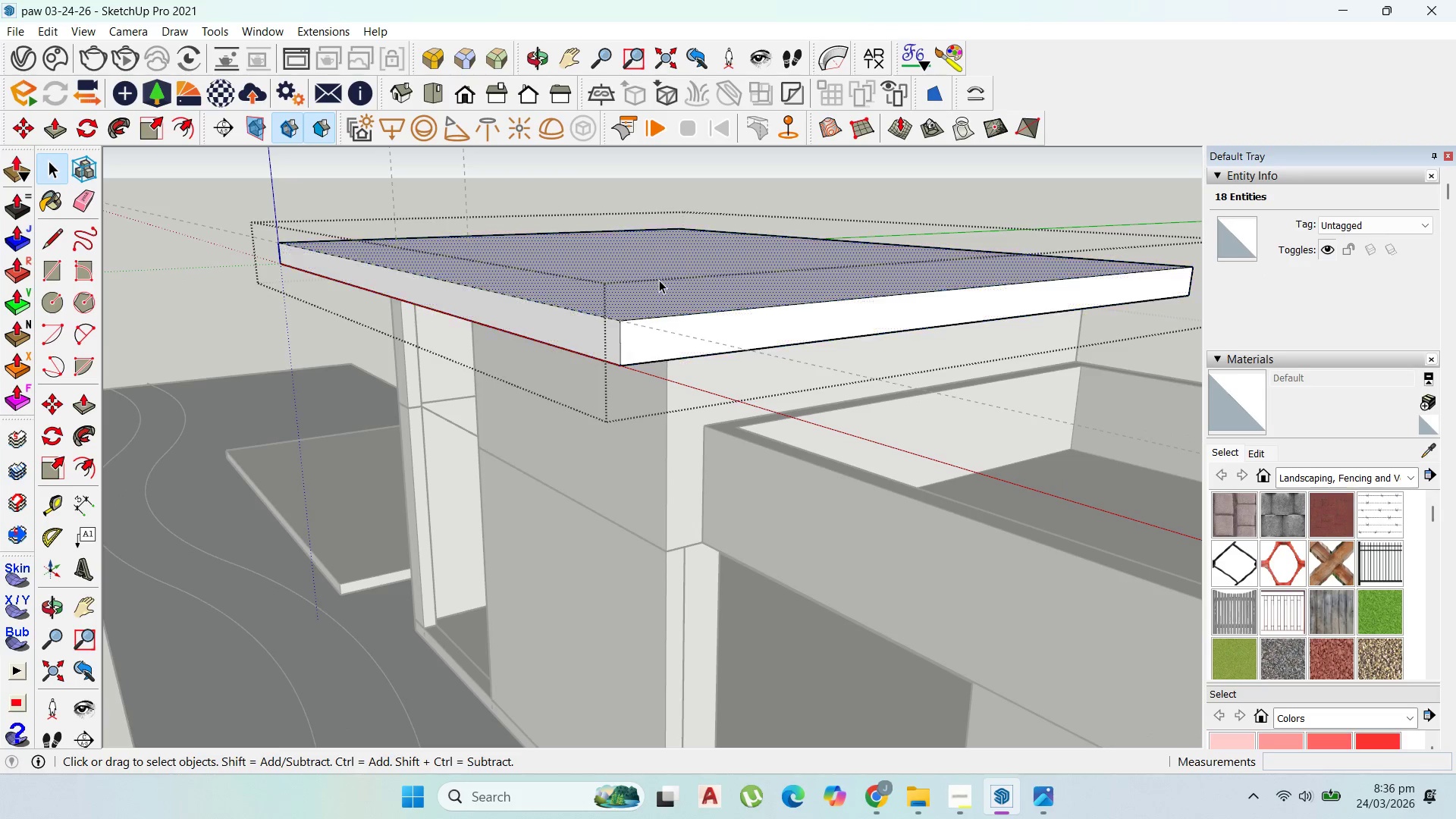 
hold_key(key=ShiftLeft, duration=0.56)
left_click([654, 290])
 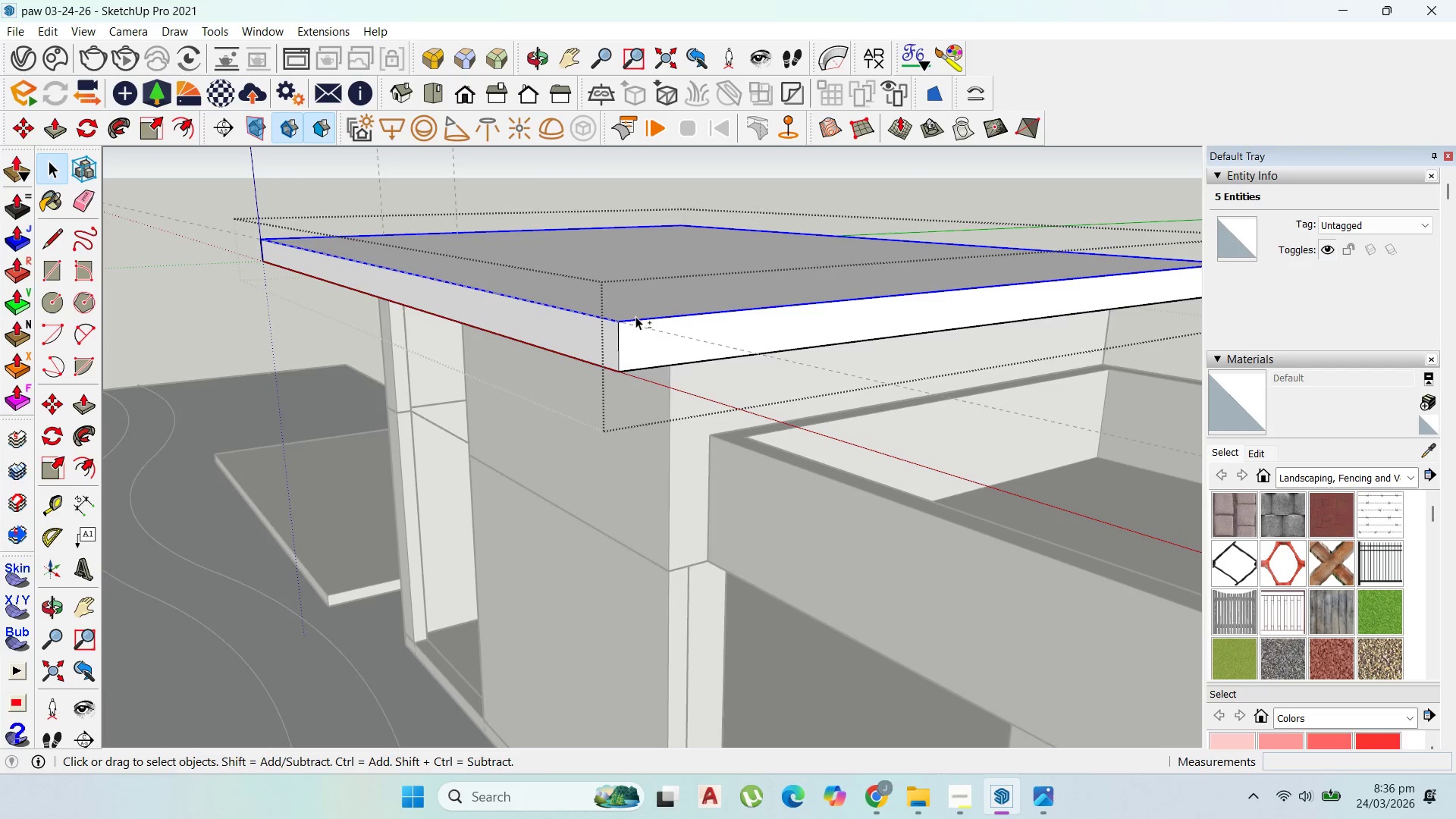 
scroll: coordinate [635, 319], scroll_direction: up, amount: 2.0
 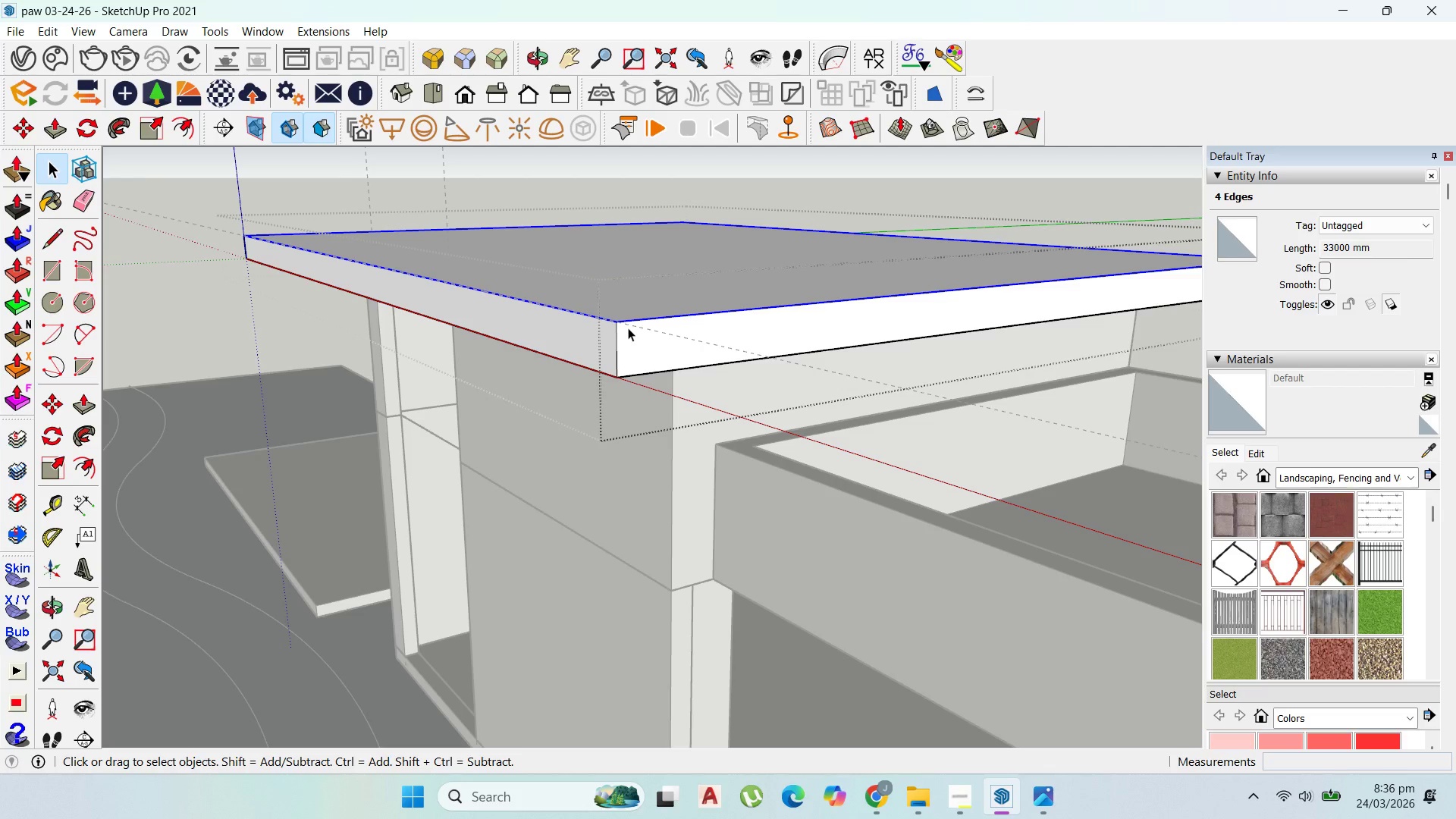 
key(Comma)
 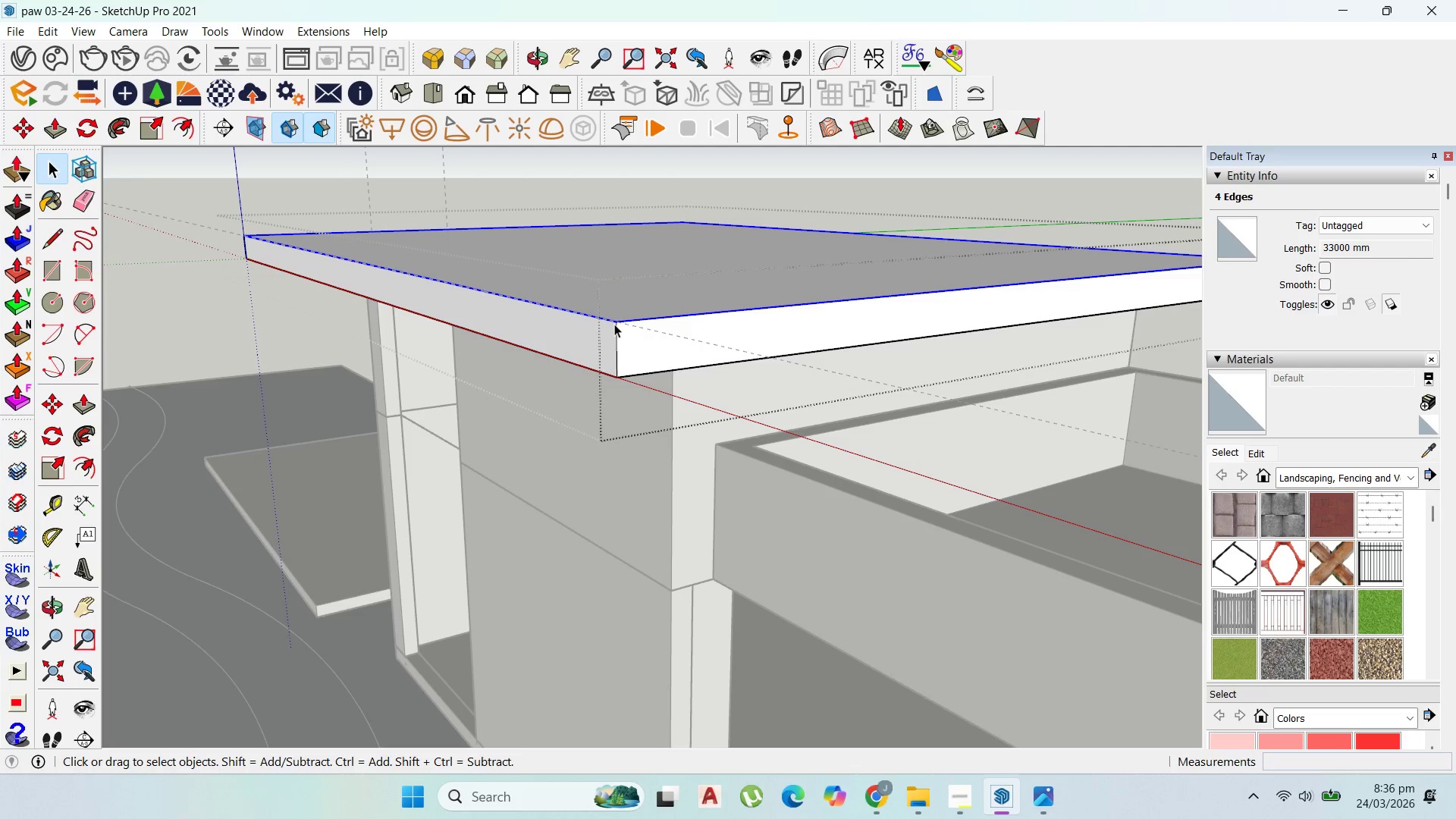 
key(M)
 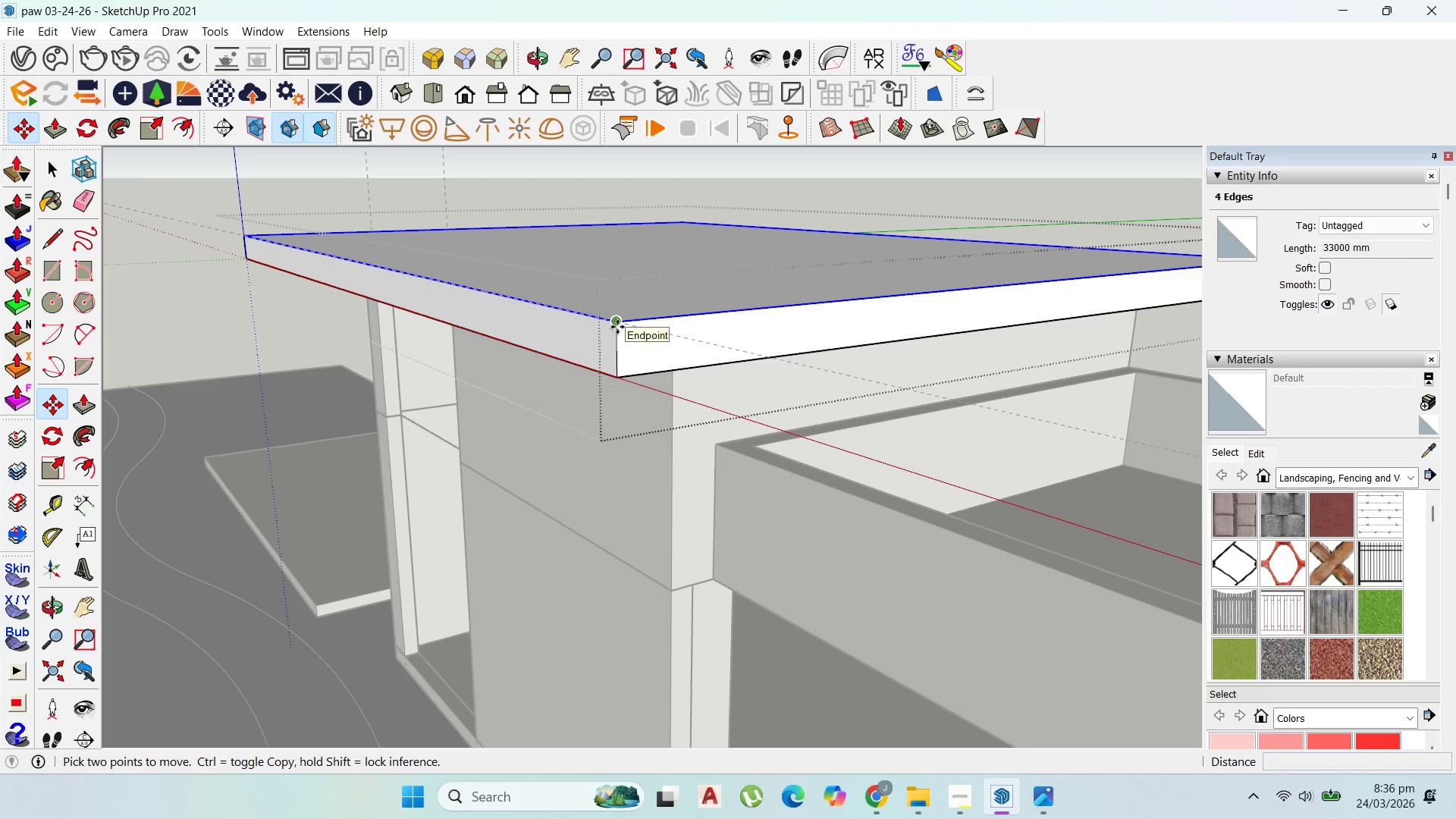 
left_click([617, 327])
 